 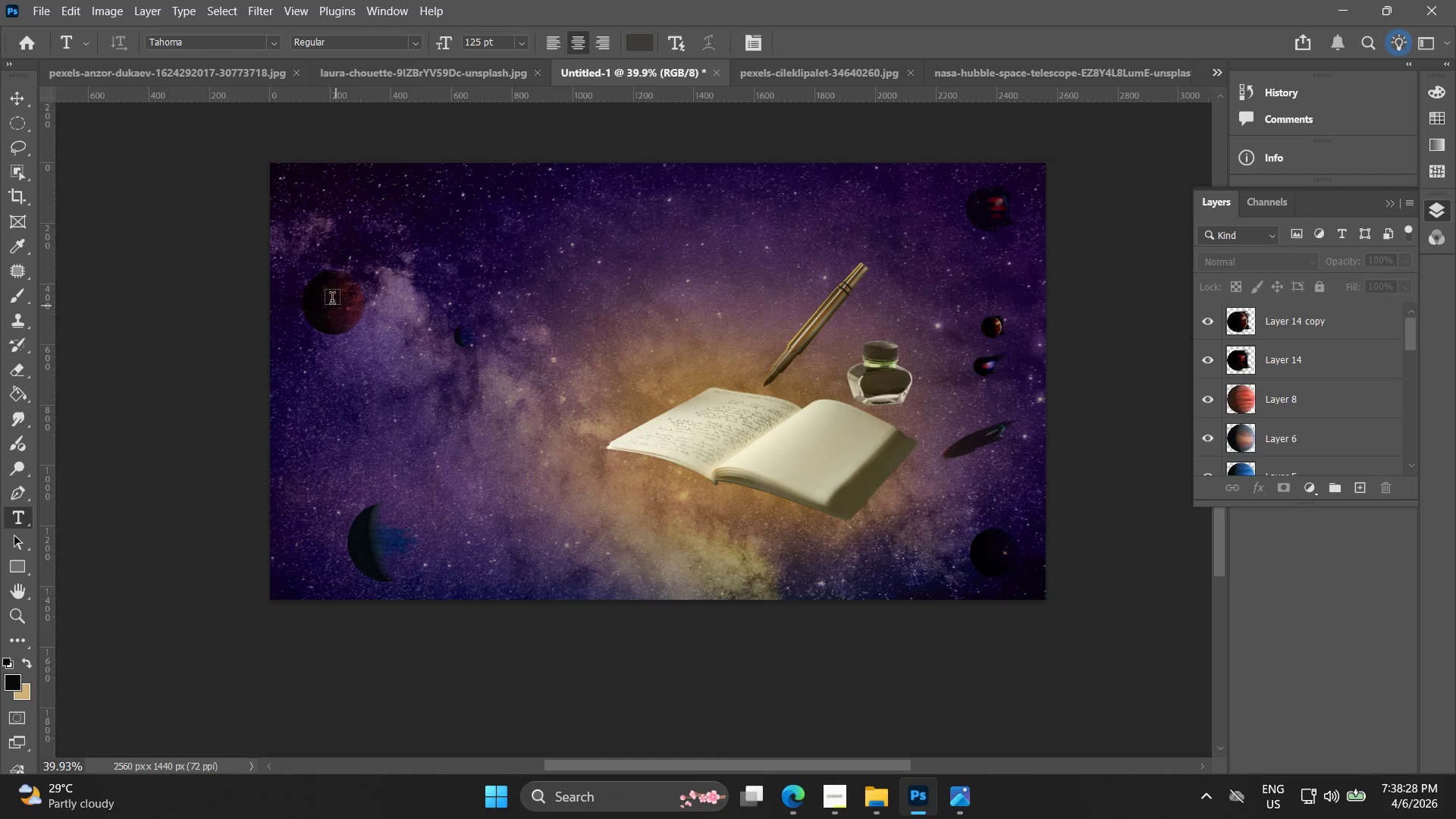 
key(Control+V)
 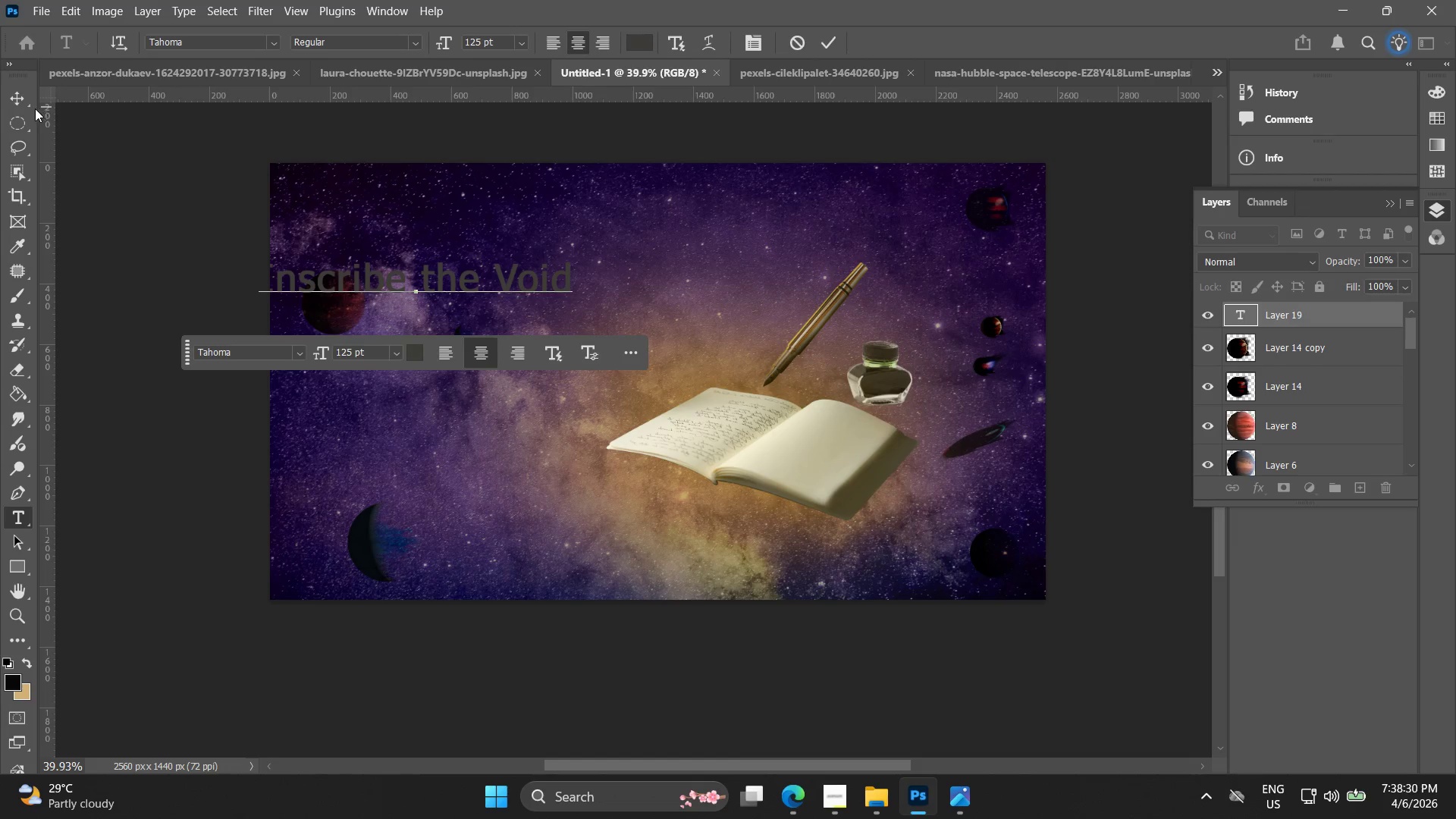 
left_click([10, 87])
 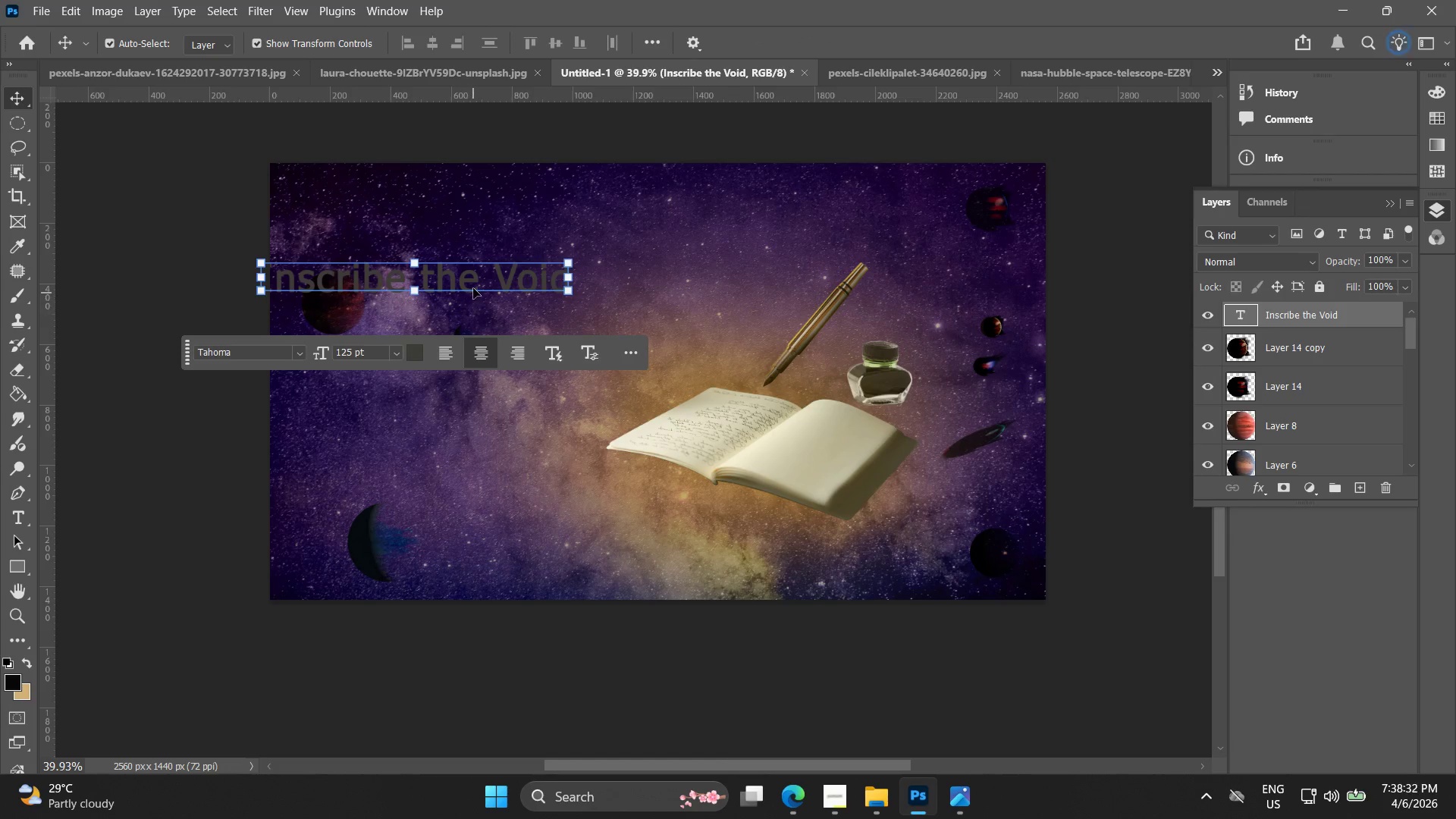 
left_click_drag(start_coordinate=[475, 284], to_coordinate=[563, 273])
 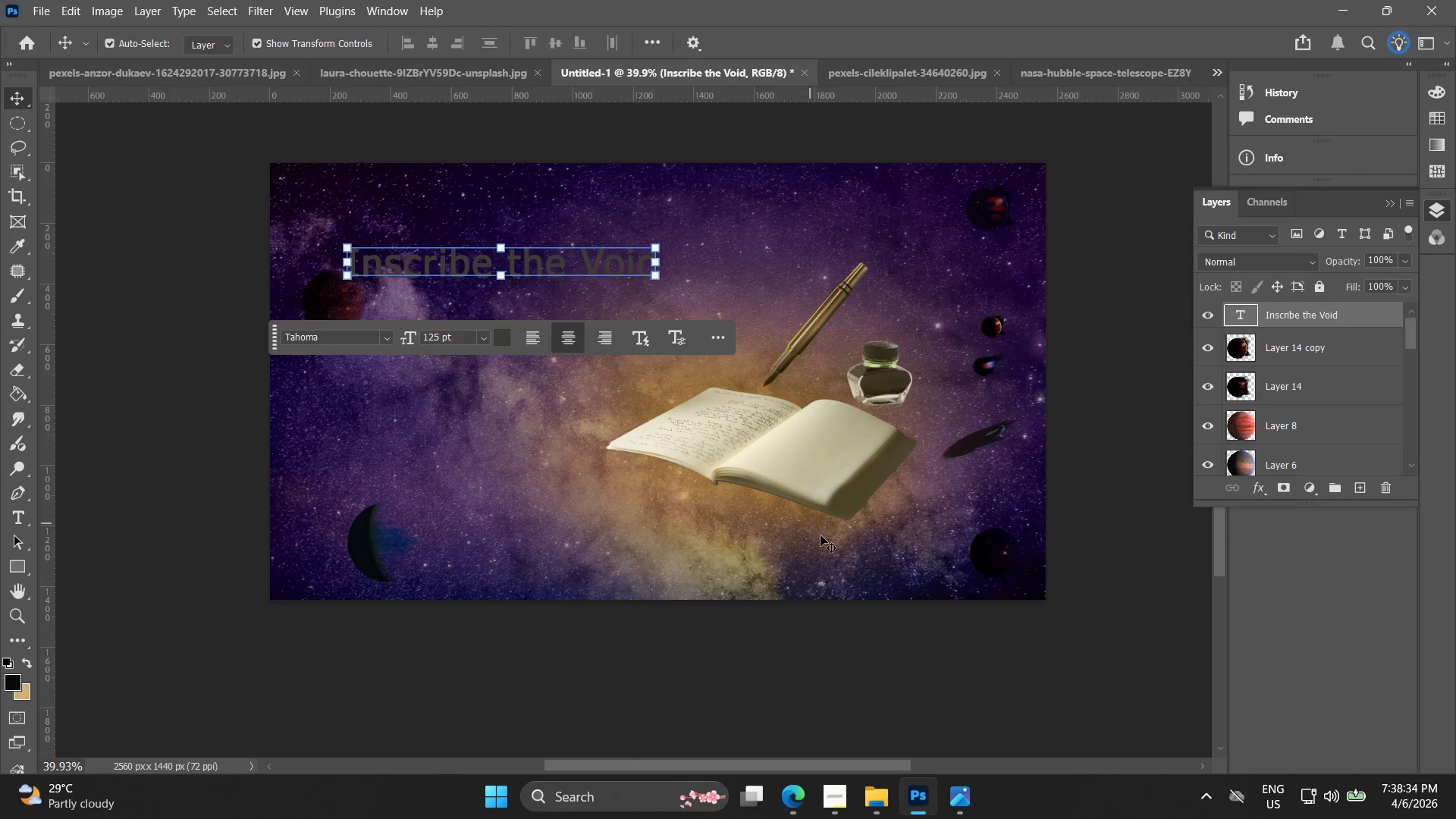 
left_click([865, 617])
 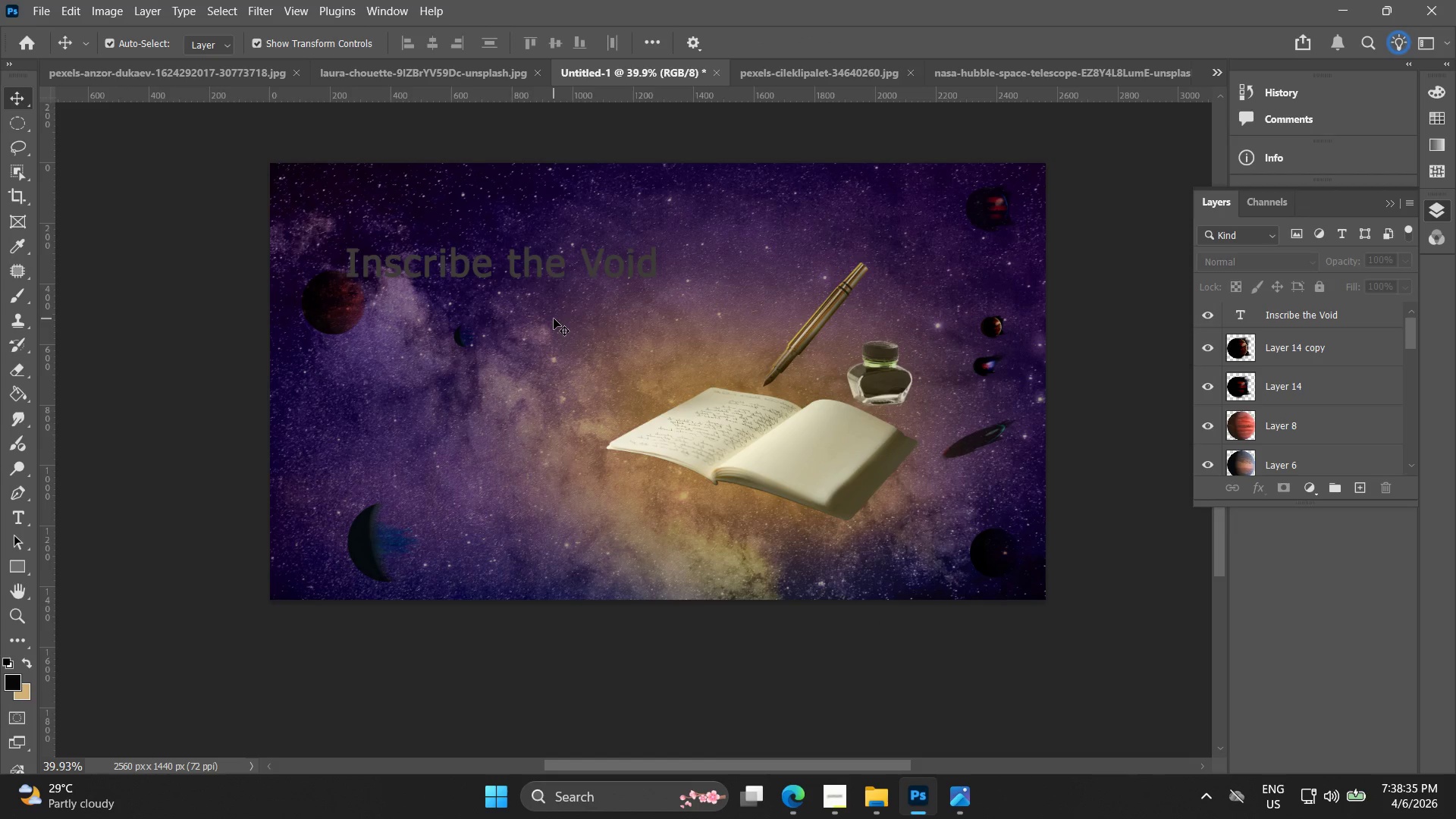 
left_click([562, 271])
 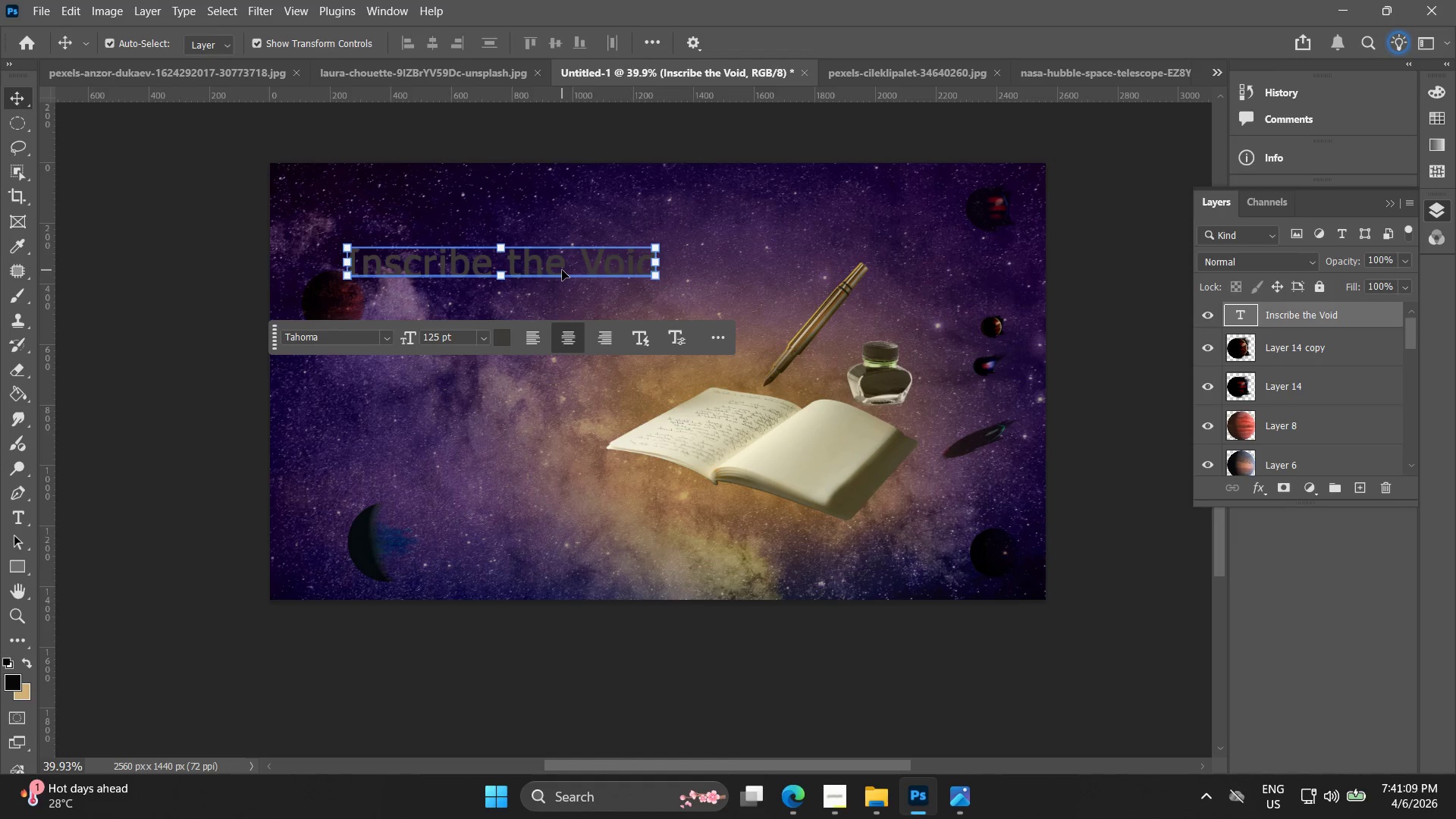 
wait(159.17)
 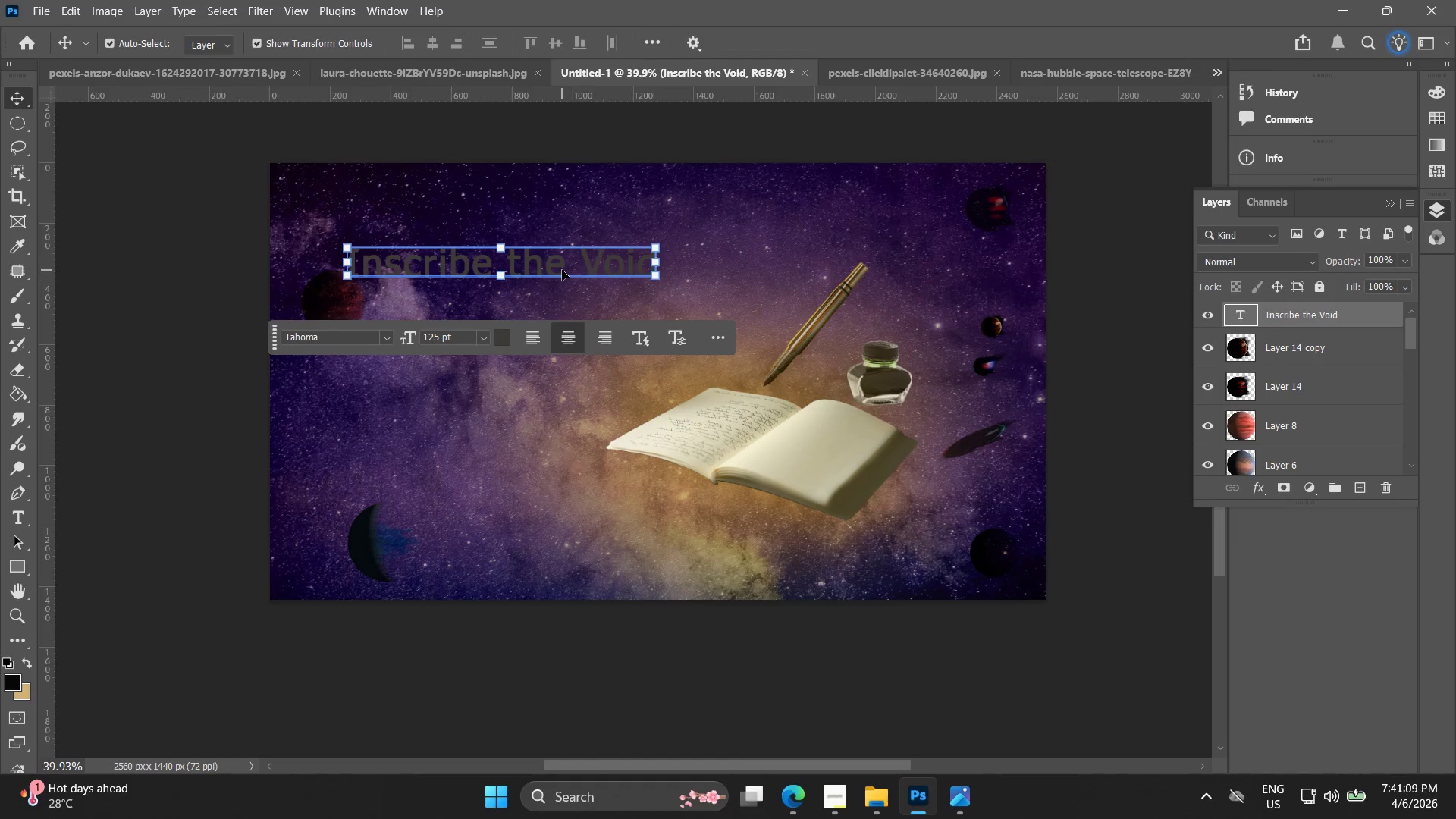 
left_click_drag(start_coordinate=[381, 344], to_coordinate=[385, 352])
 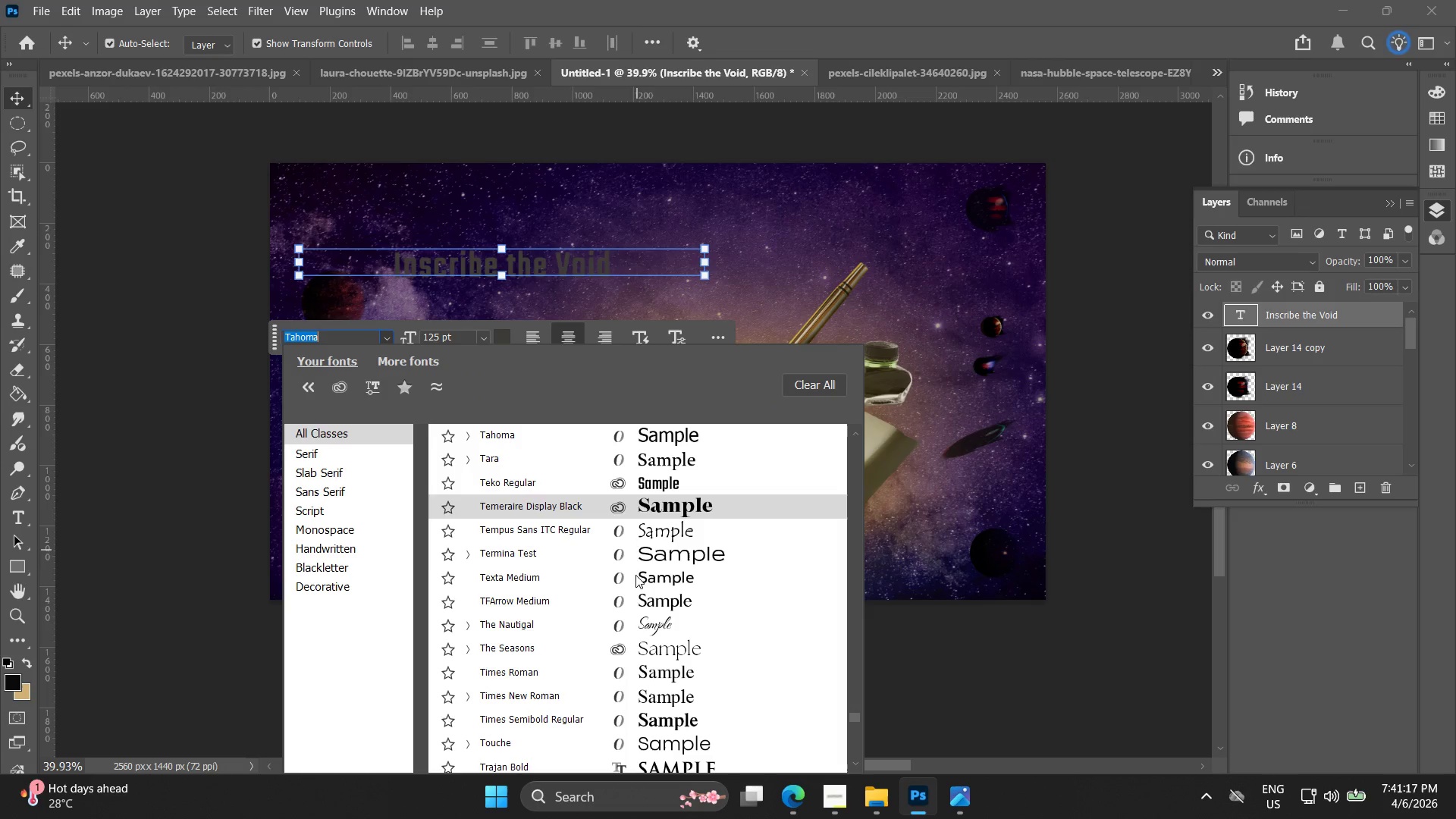 
scroll: coordinate [677, 667], scroll_direction: down, amount: 3.0
 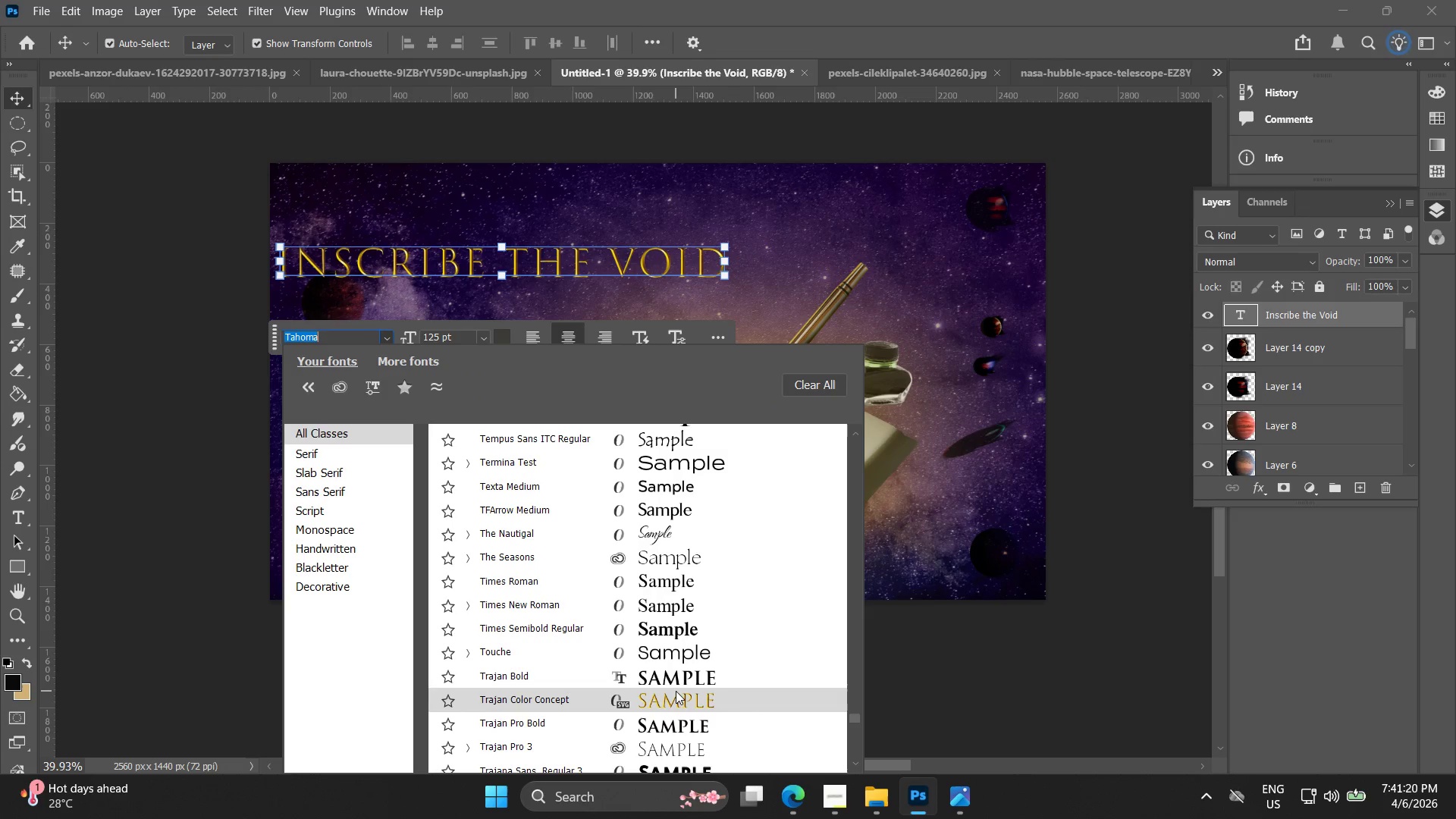 
left_click([676, 692])
 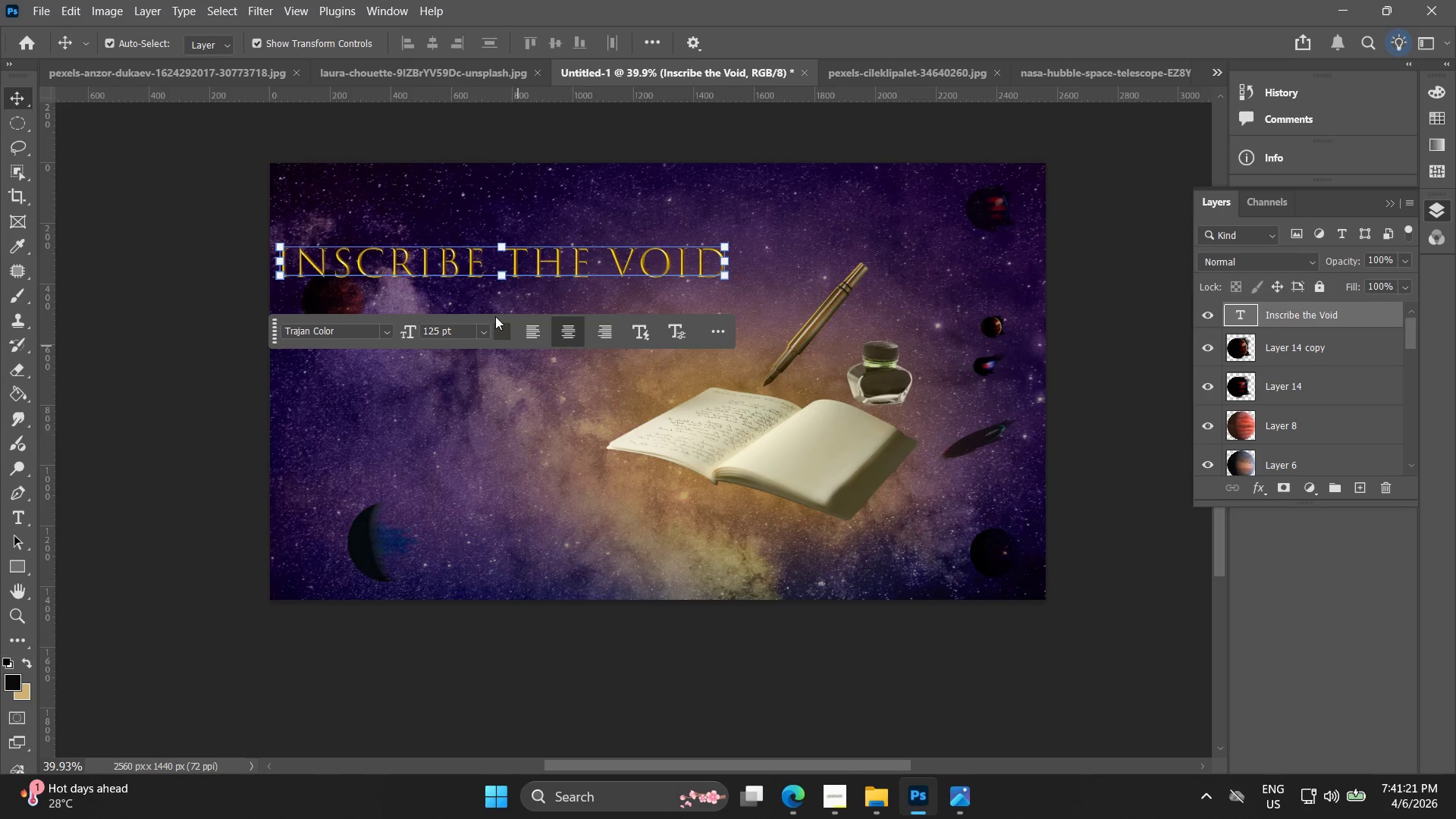 
key(Alt+AltLeft)
 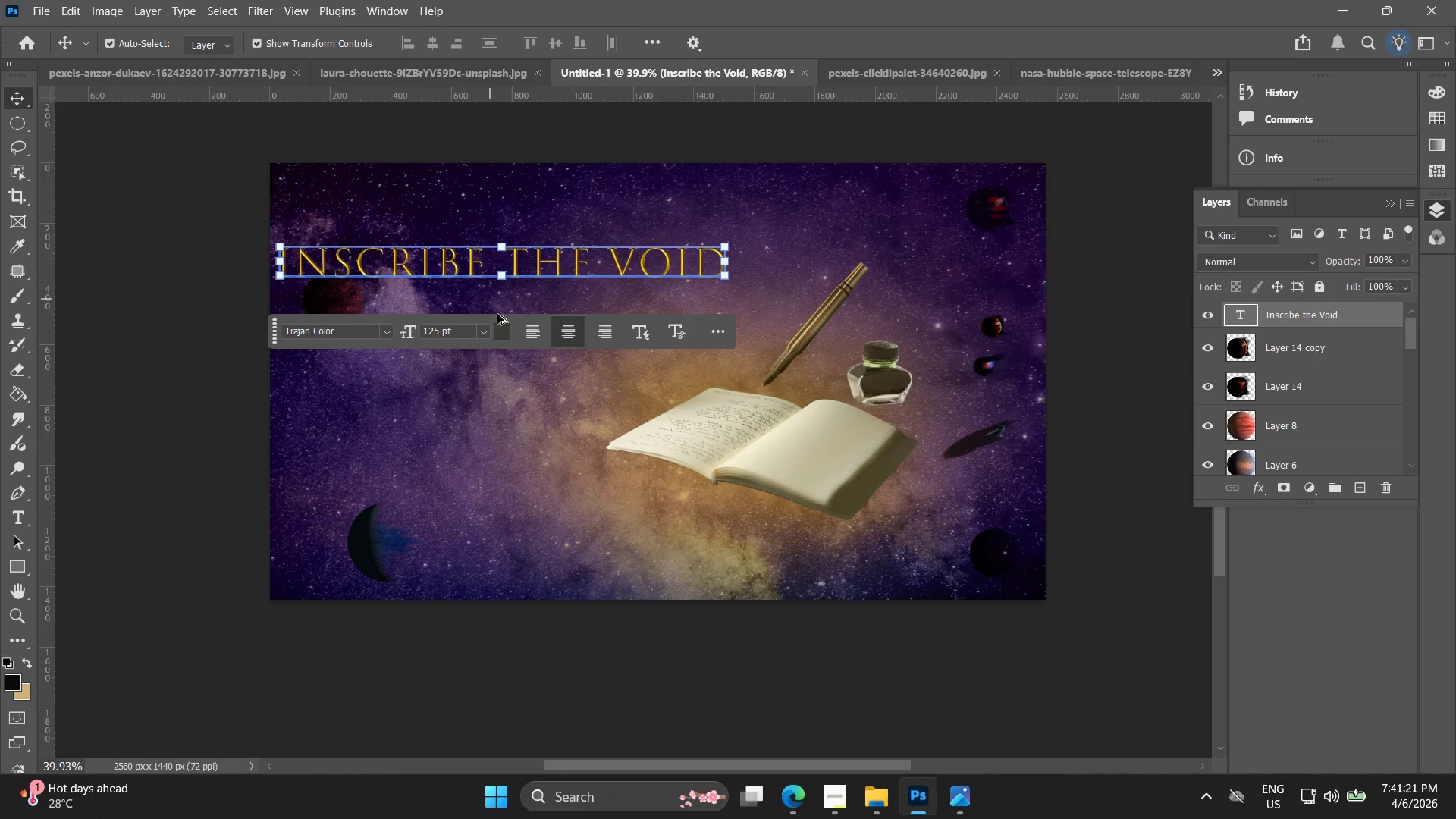 
scroll: coordinate [501, 300], scroll_direction: up, amount: 4.0
 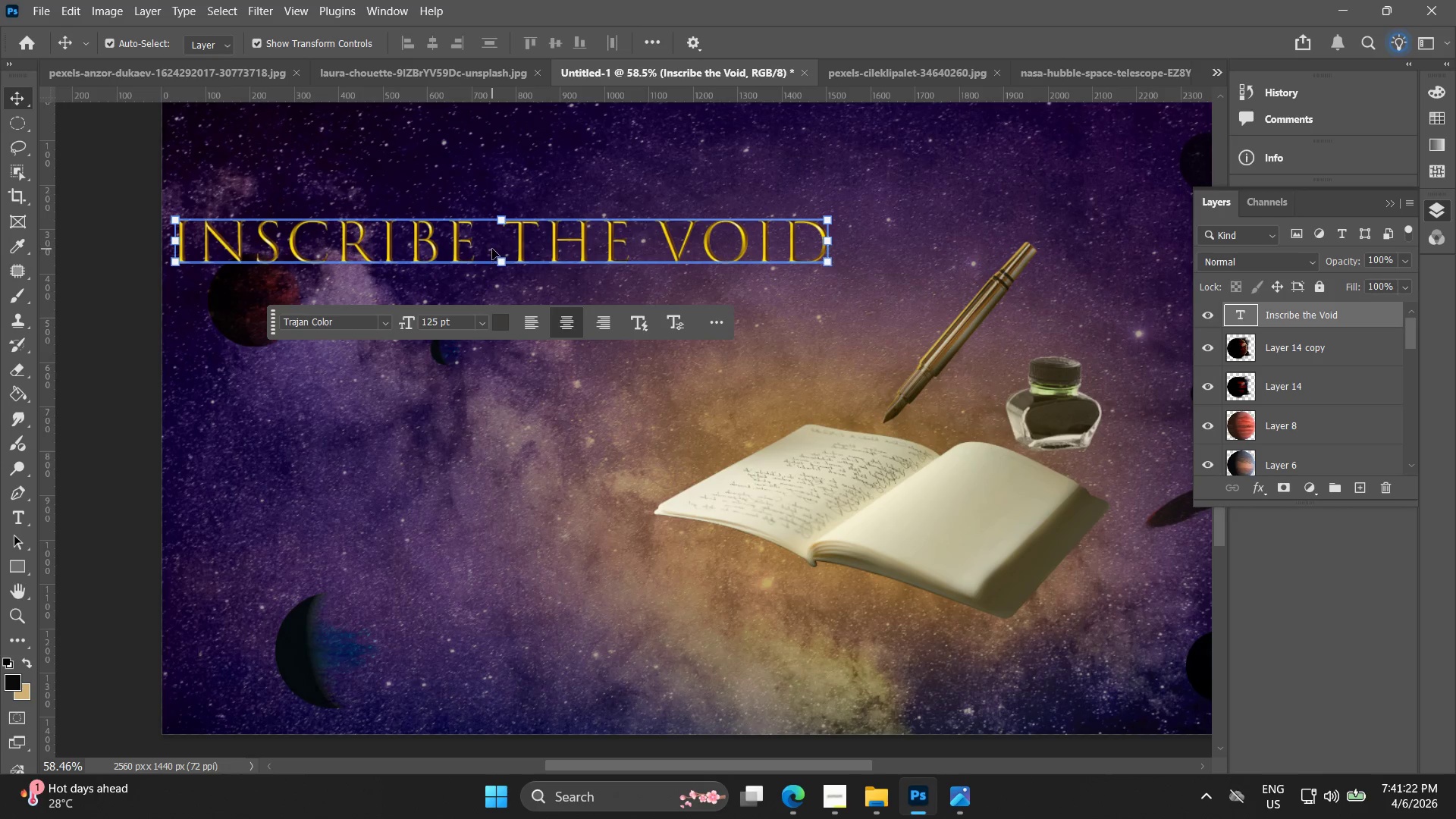 
double_click([492, 249])
 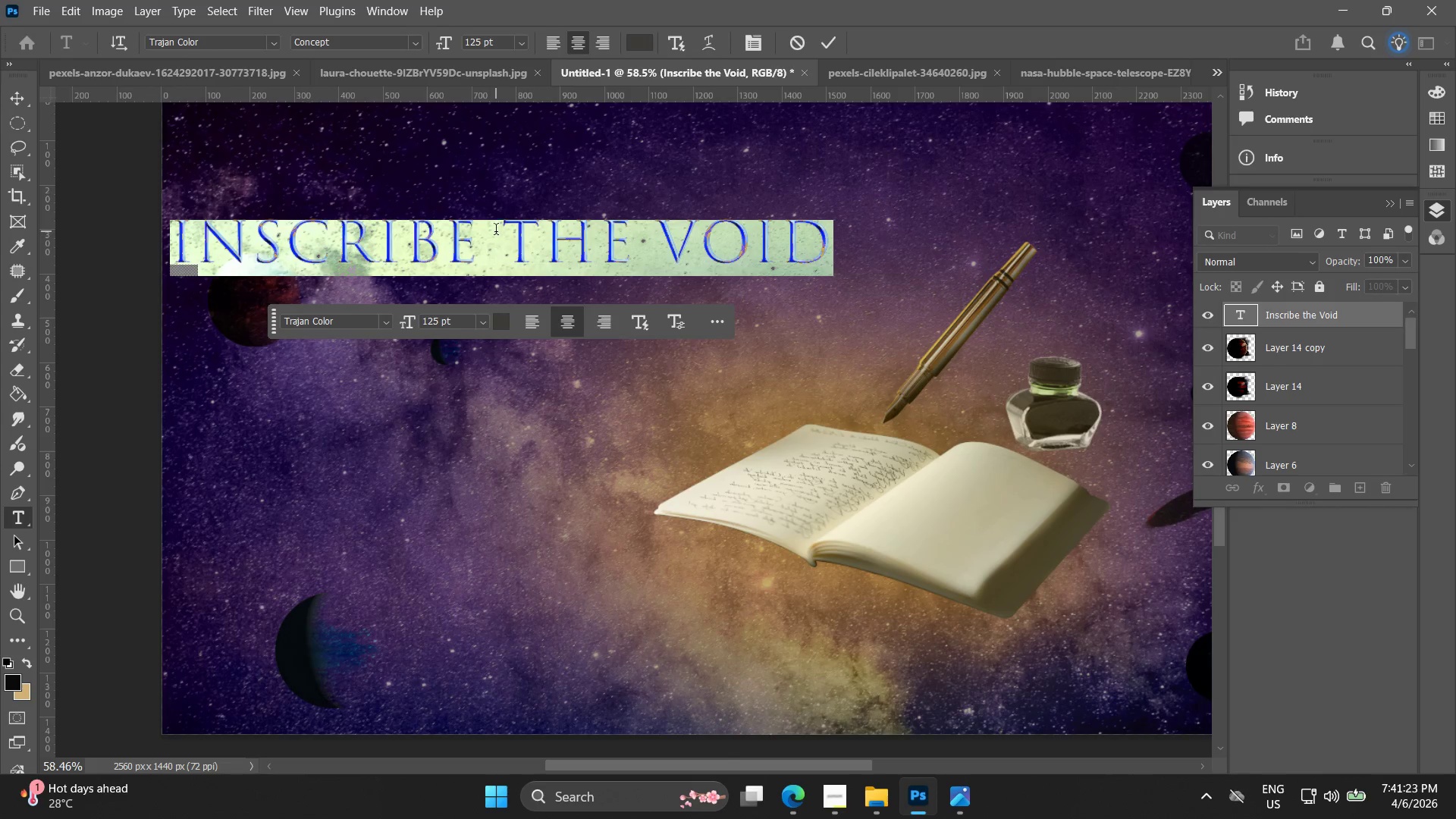 
left_click([484, 237])
 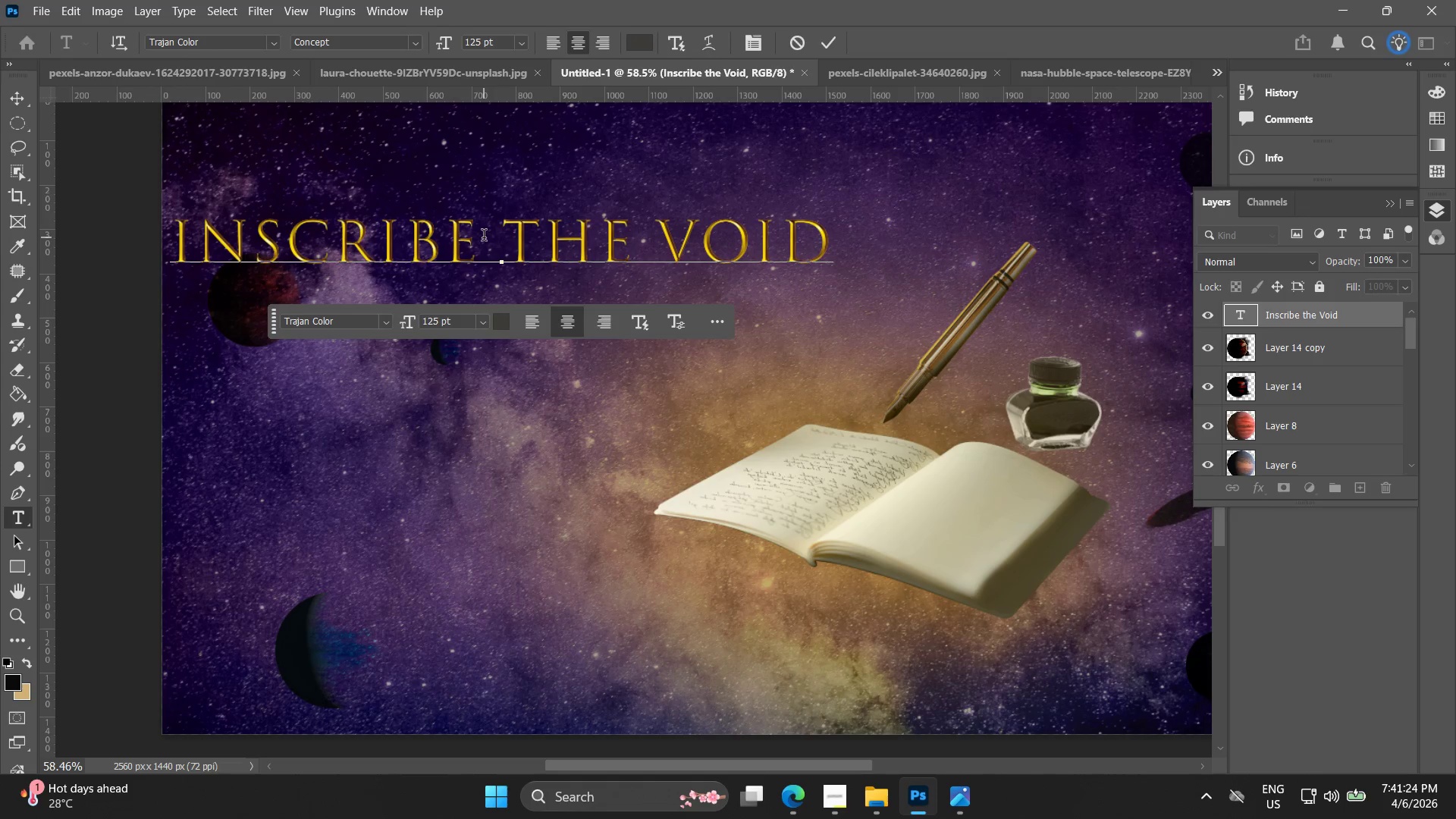 
key(Enter)
 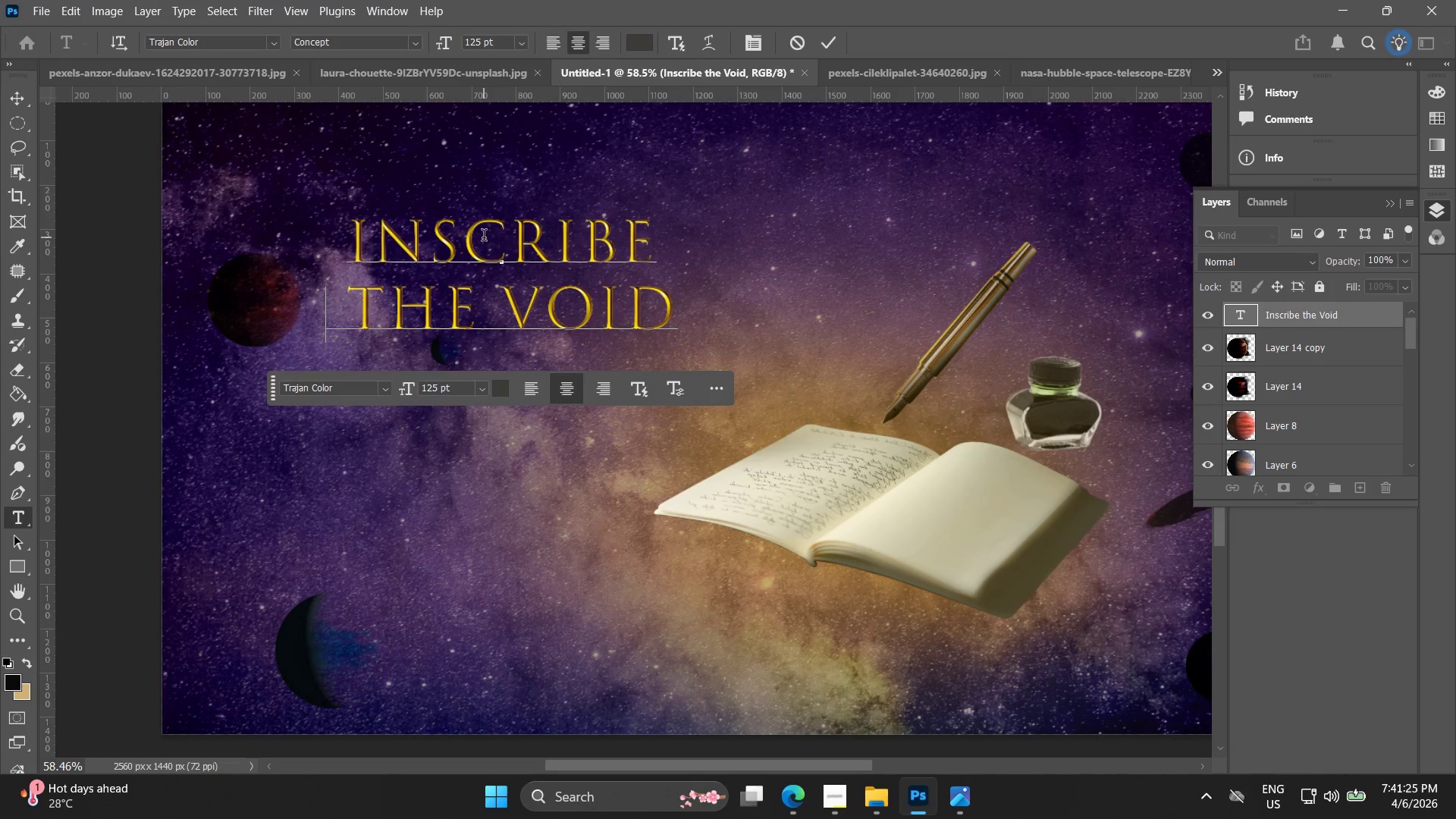 
key(ArrowRight)
 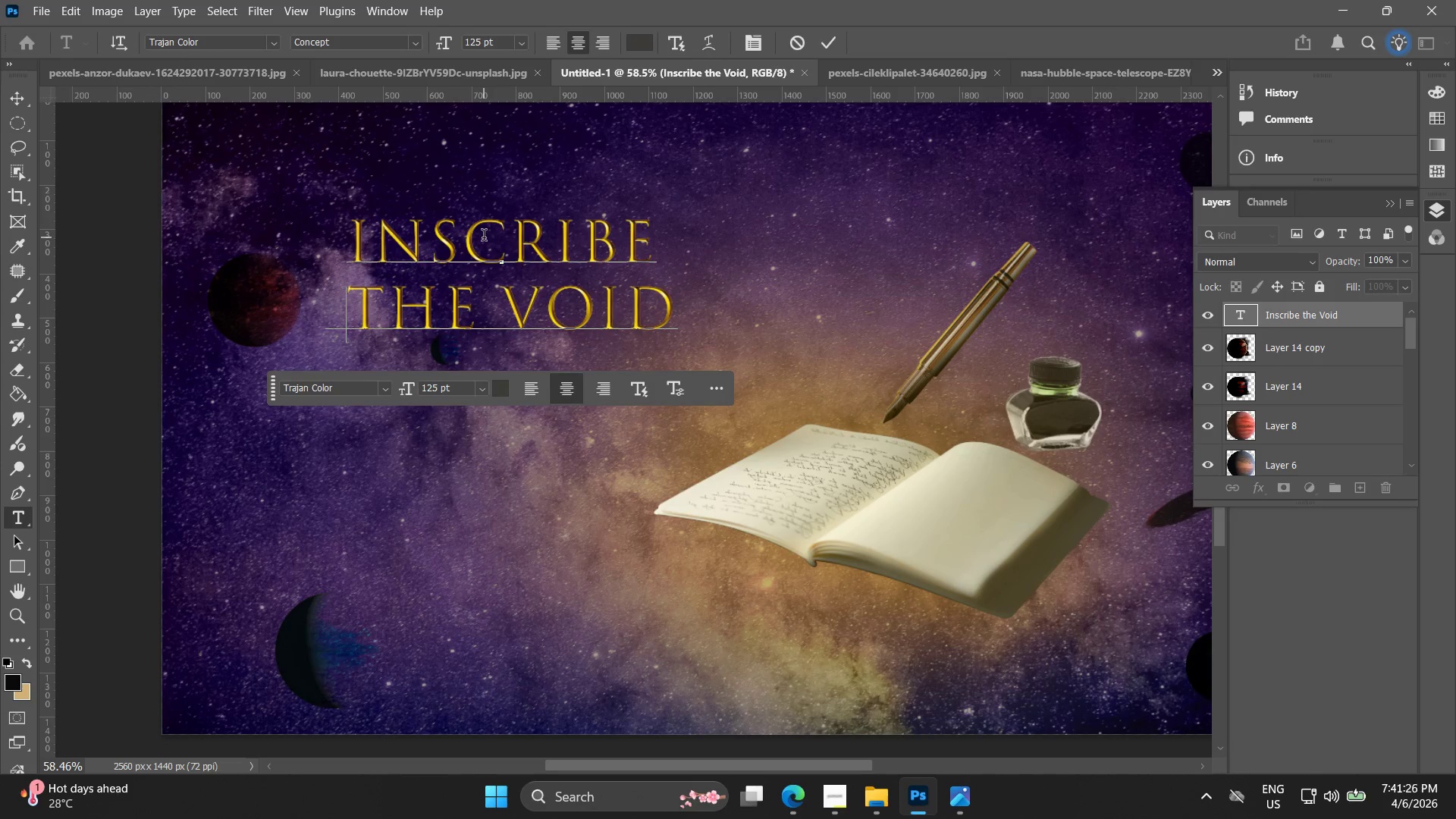 
key(Backspace)
 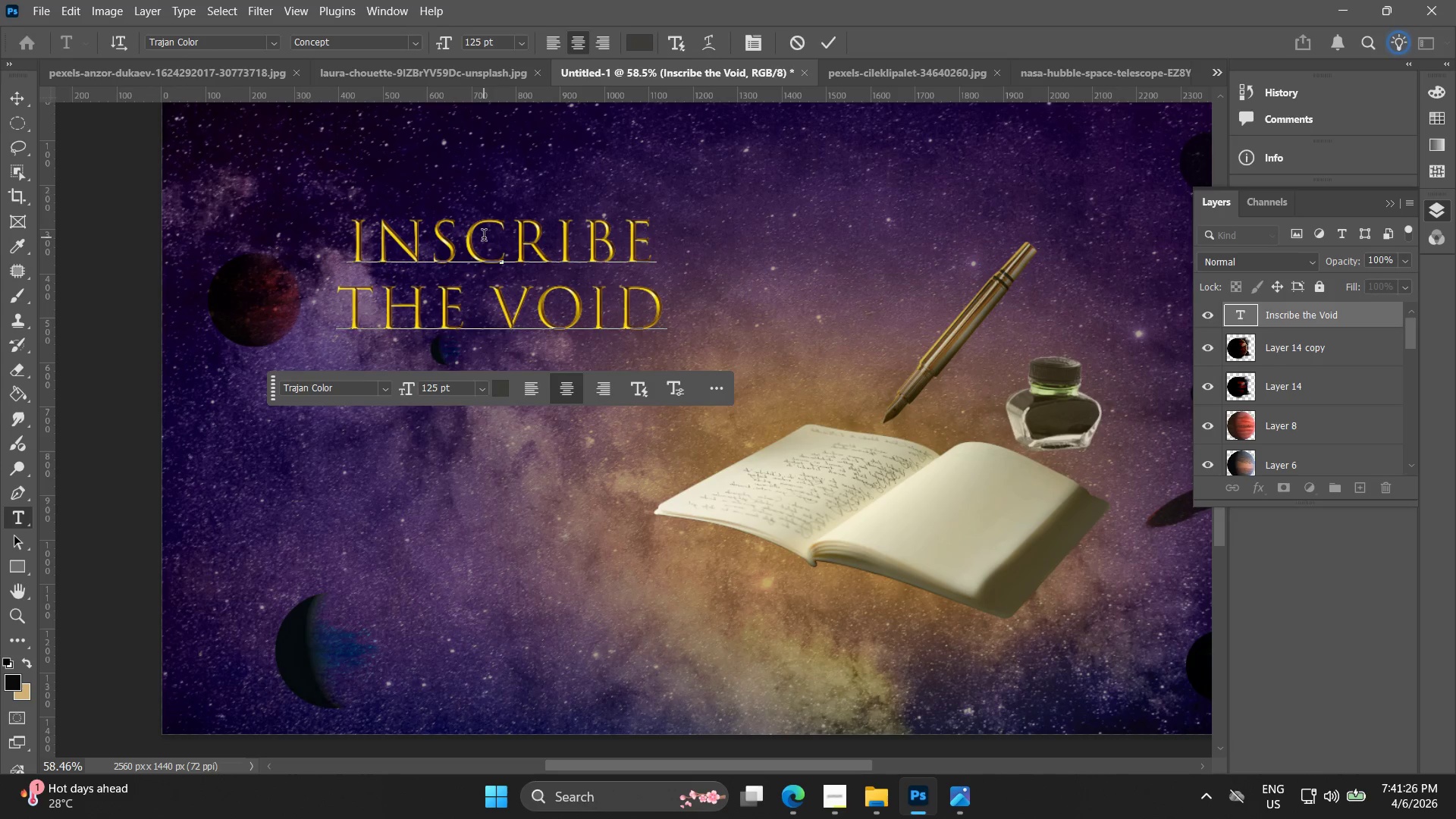 
key(ArrowRight)
 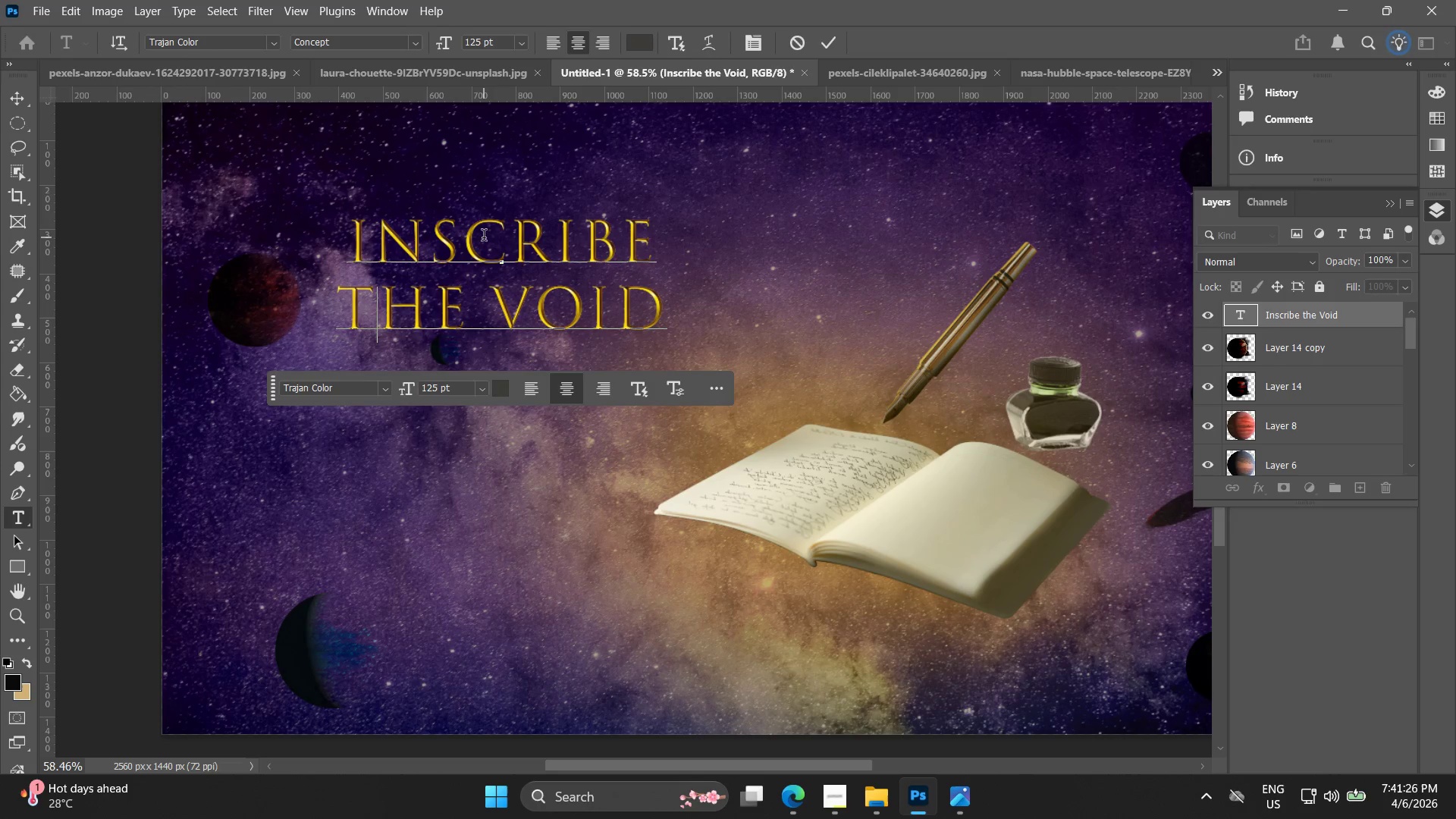 
key(ArrowRight)
 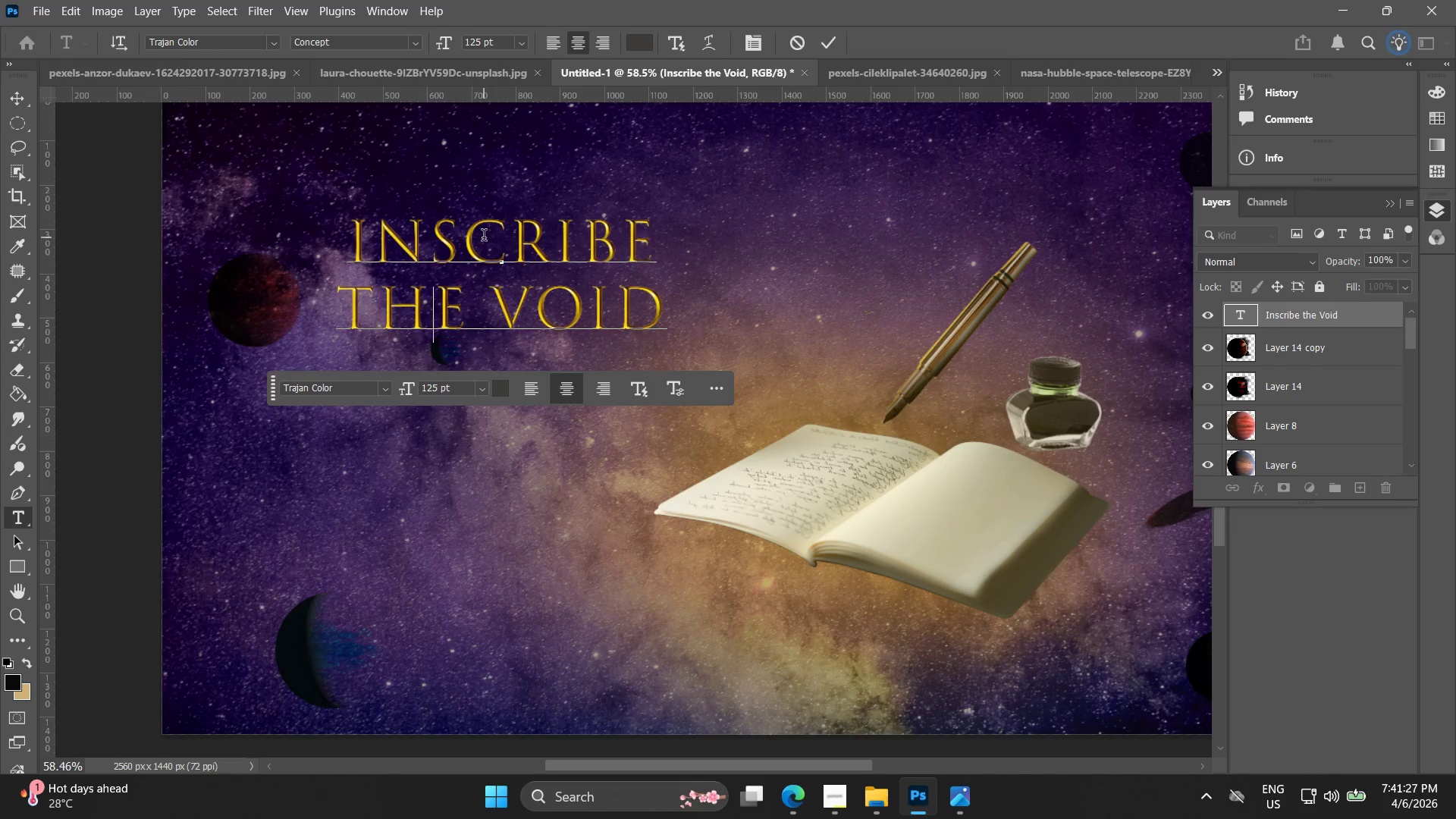 
key(ArrowRight)
 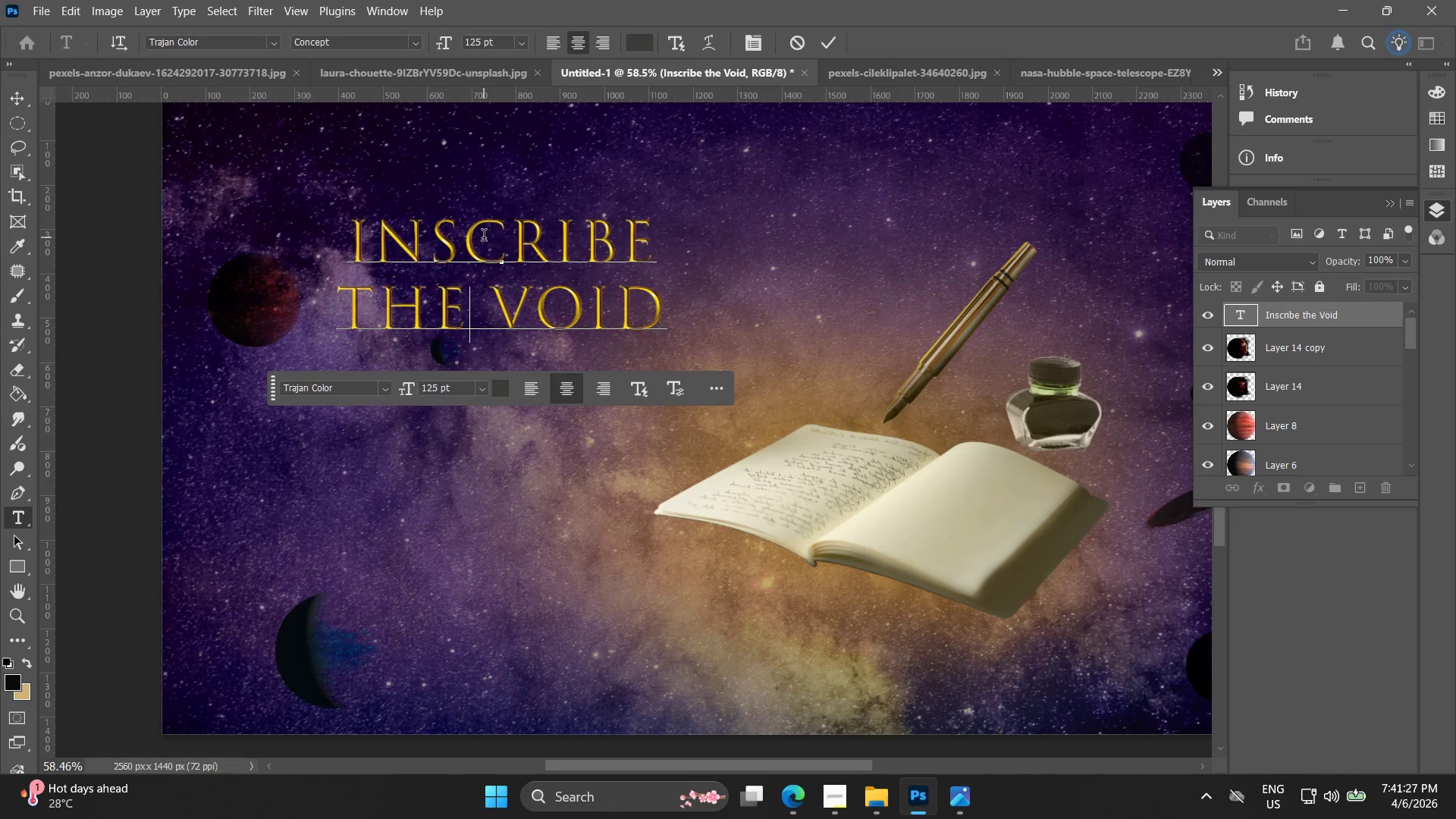 
key(ArrowRight)
 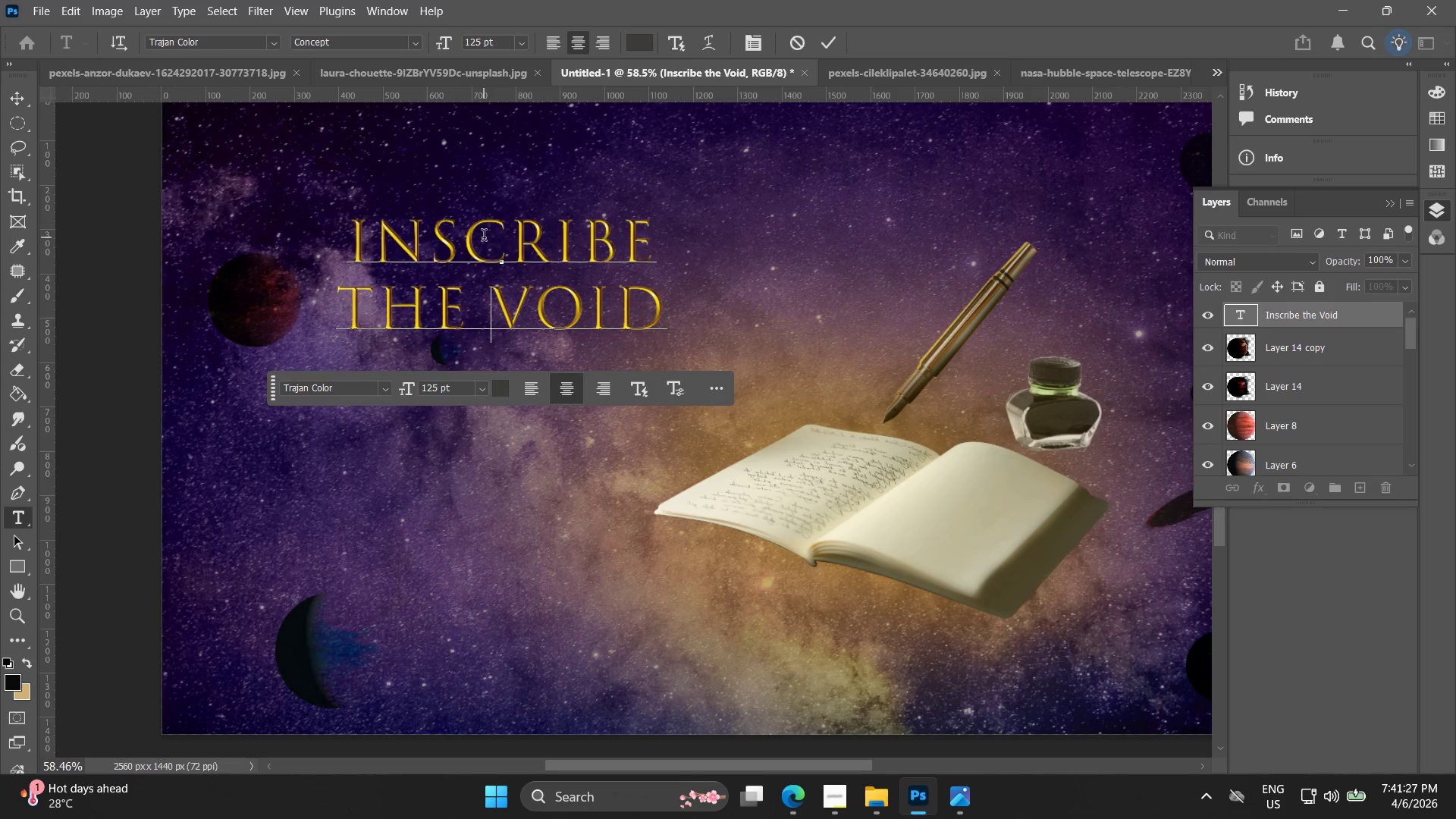 
key(Backspace)
 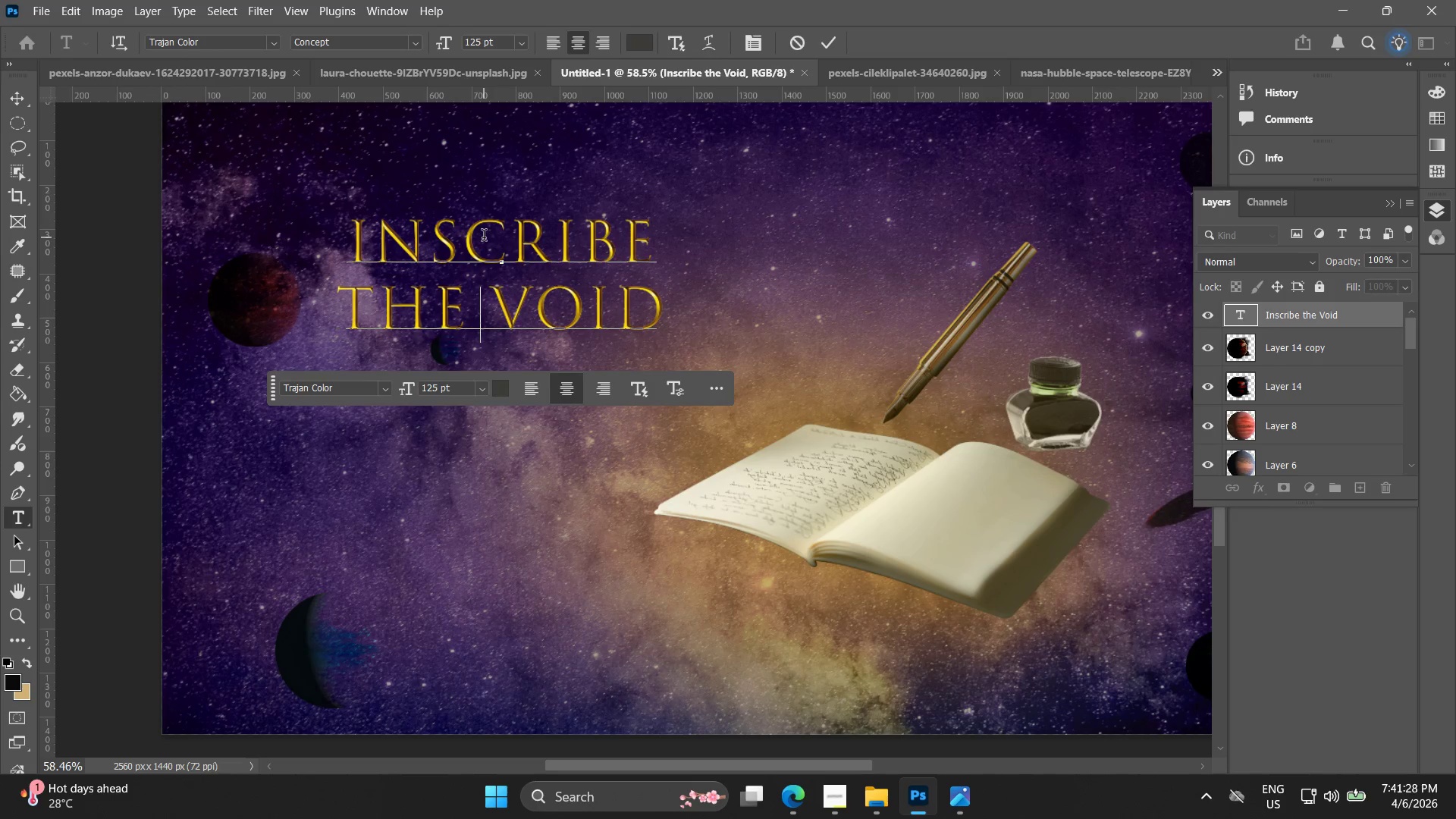 
key(Enter)
 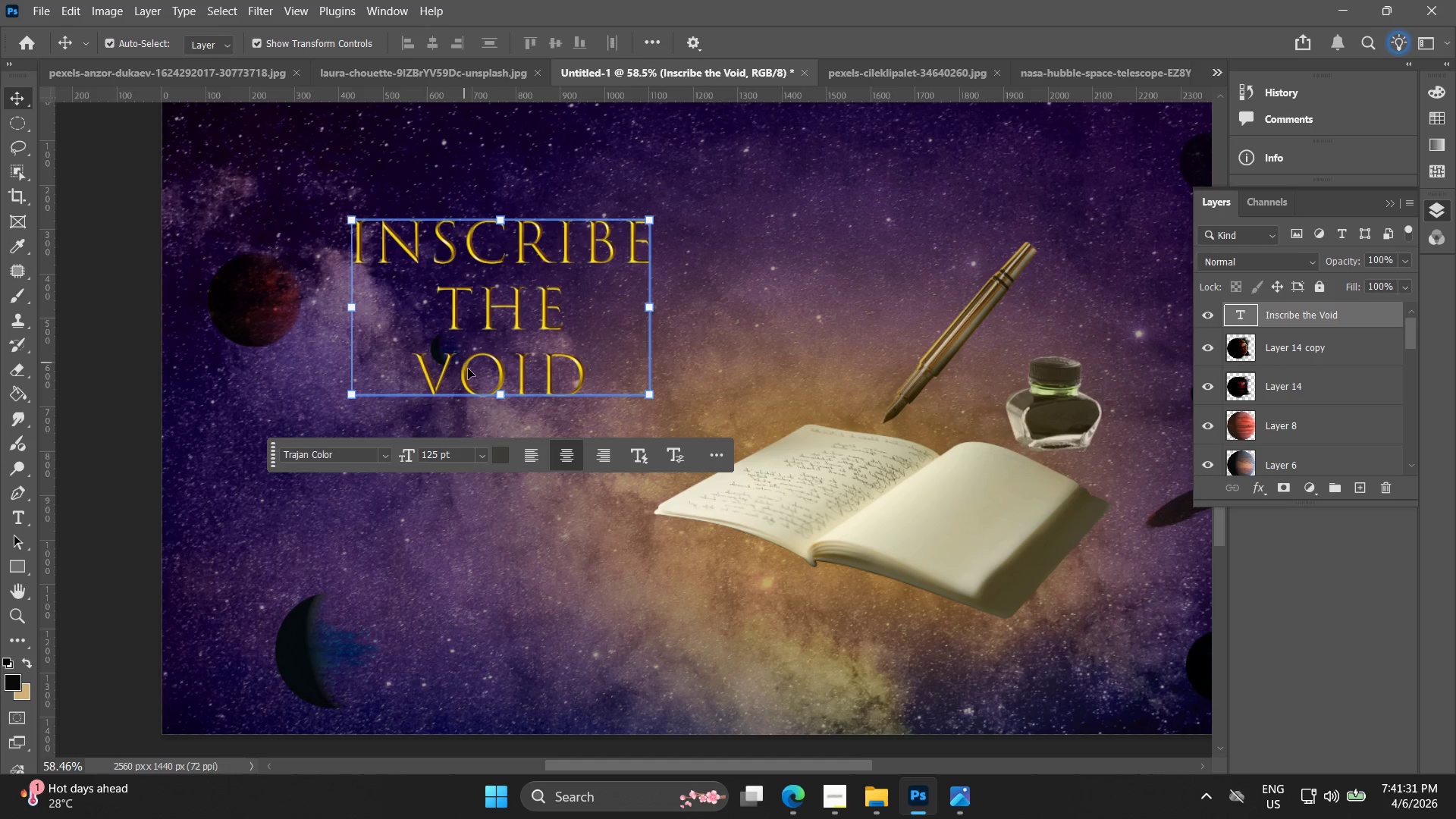 
double_click([497, 372])
 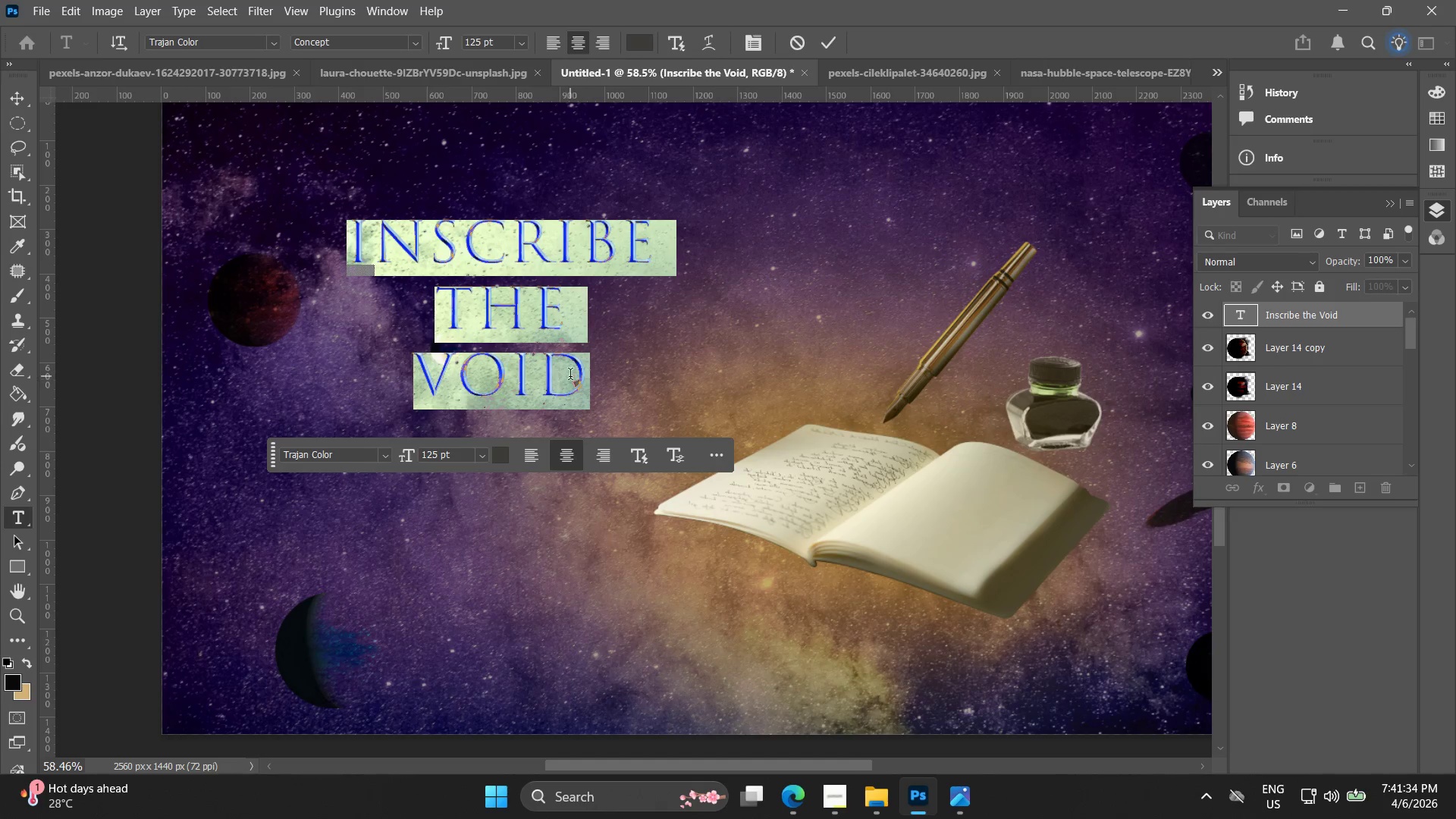 
left_click_drag(start_coordinate=[582, 375], to_coordinate=[417, 366])
 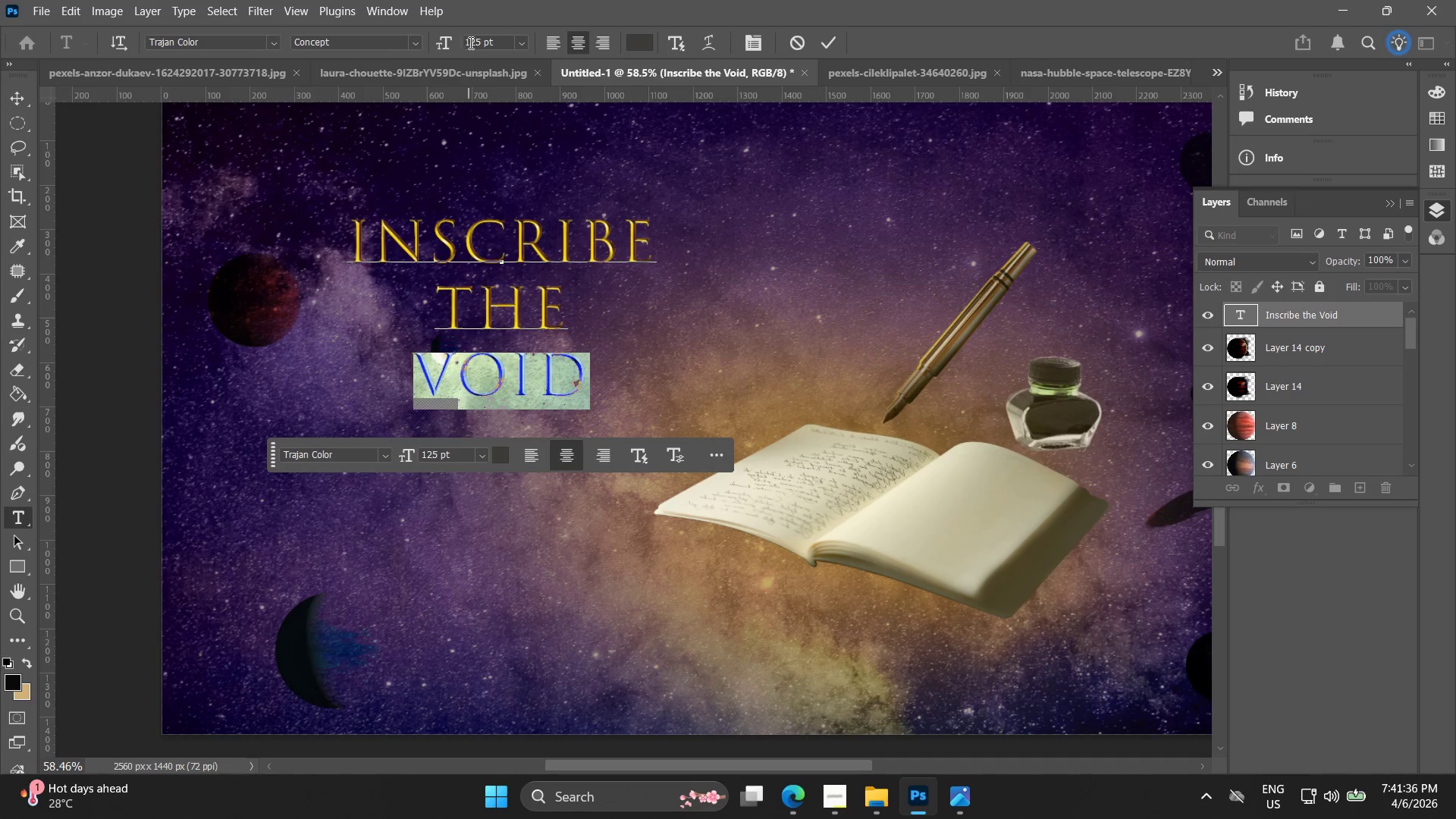 
left_click([519, 41])
 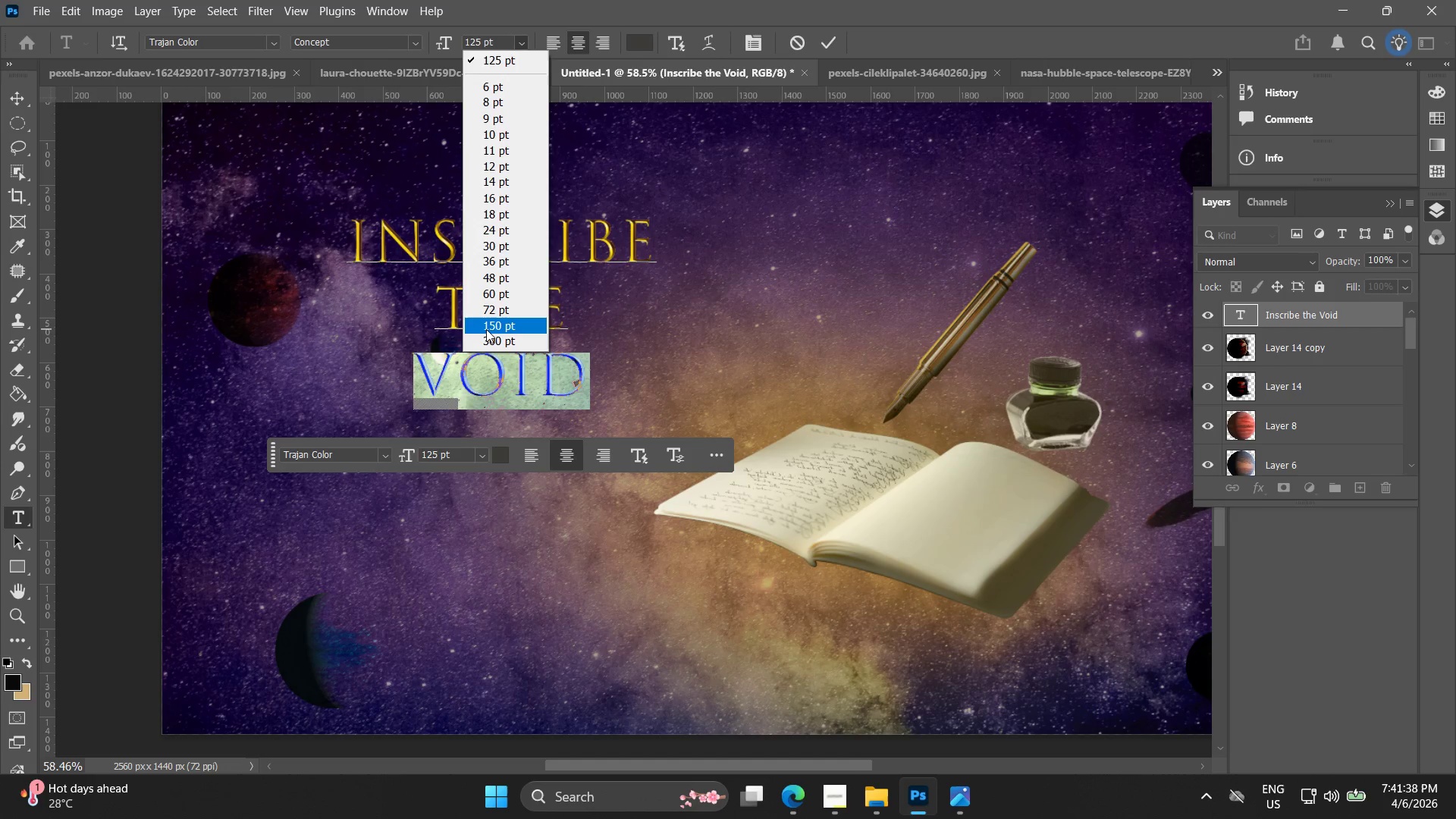 
left_click([490, 323])
 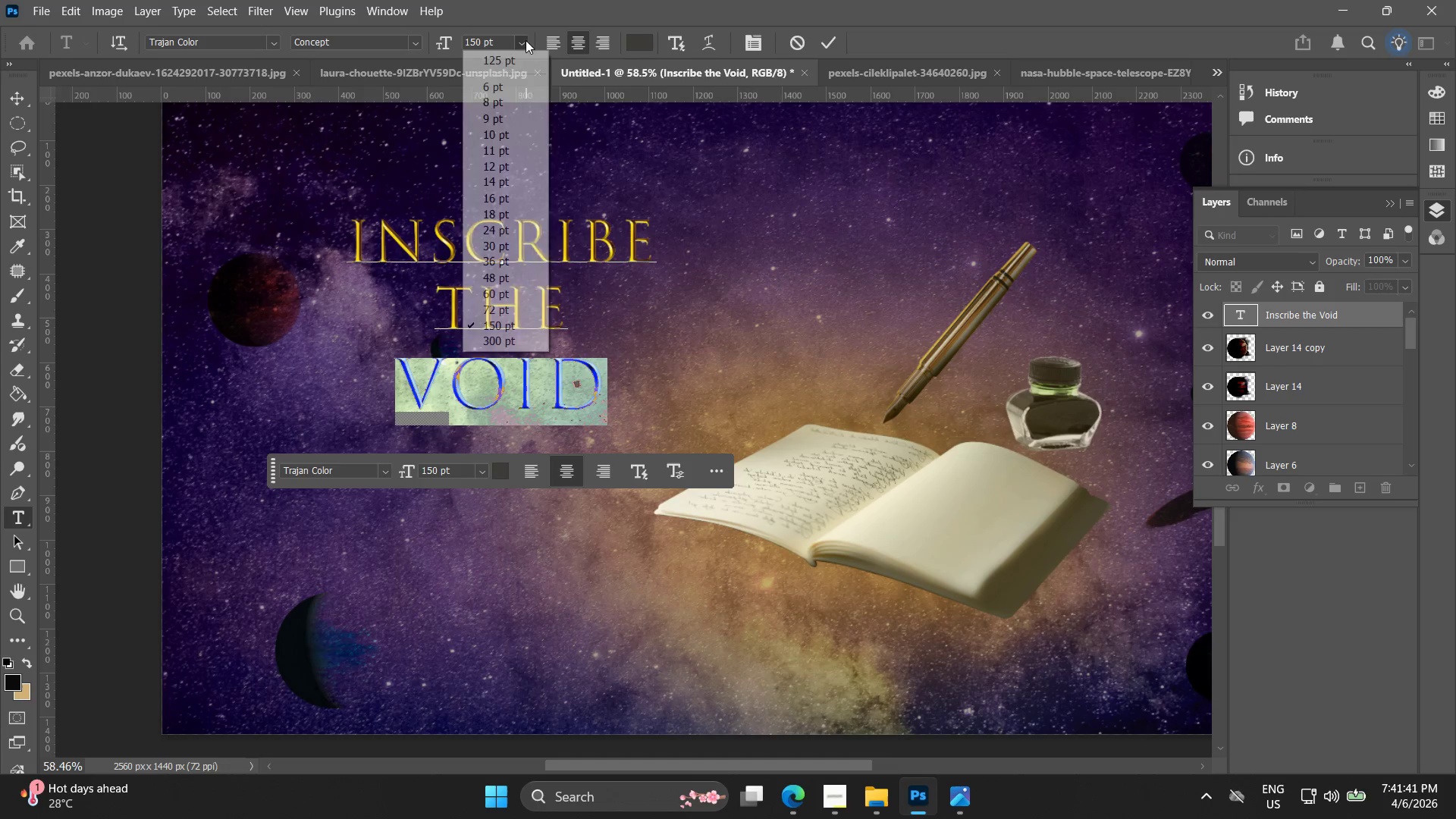 
left_click([514, 342])
 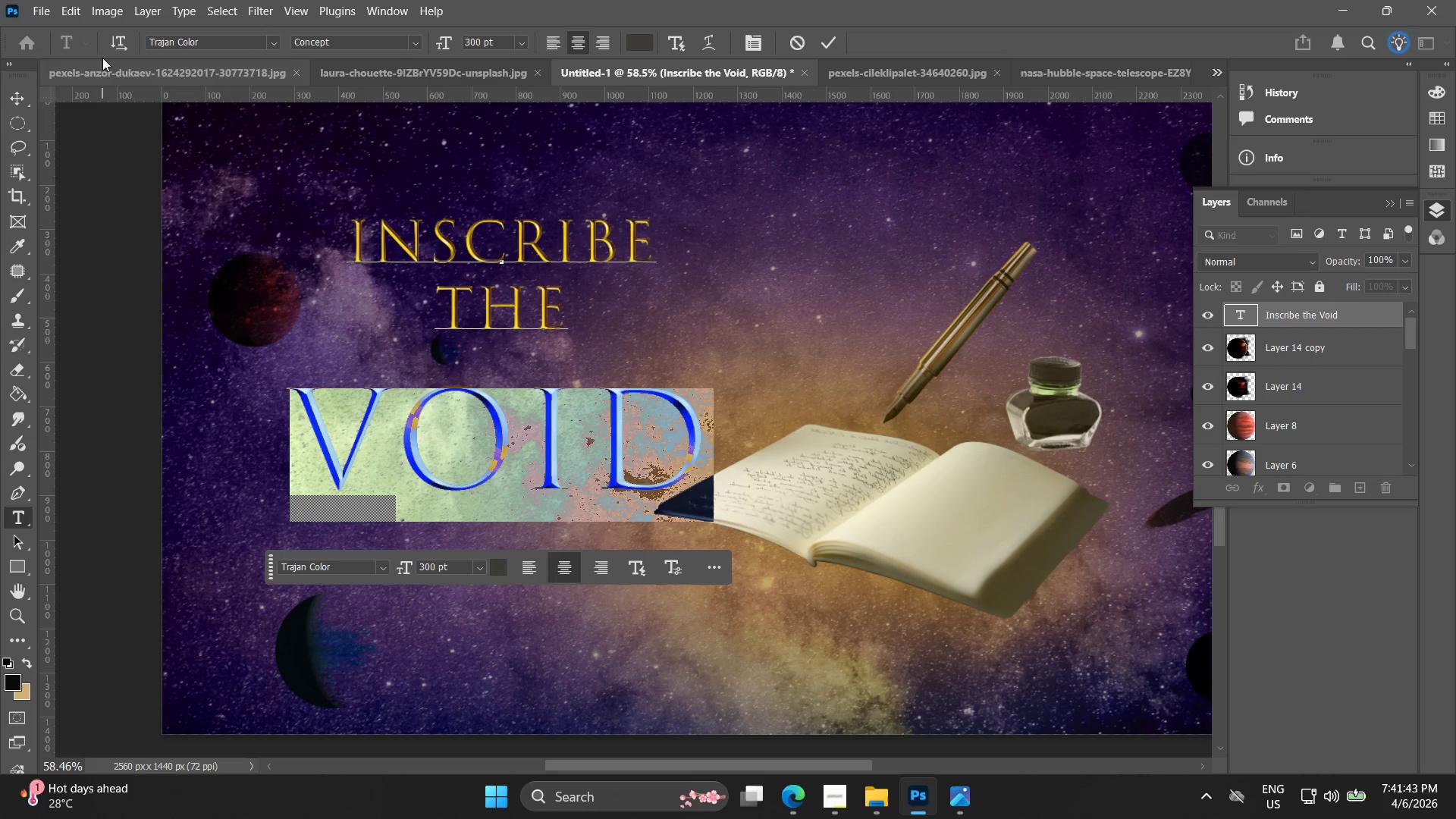 
left_click([17, 88])
 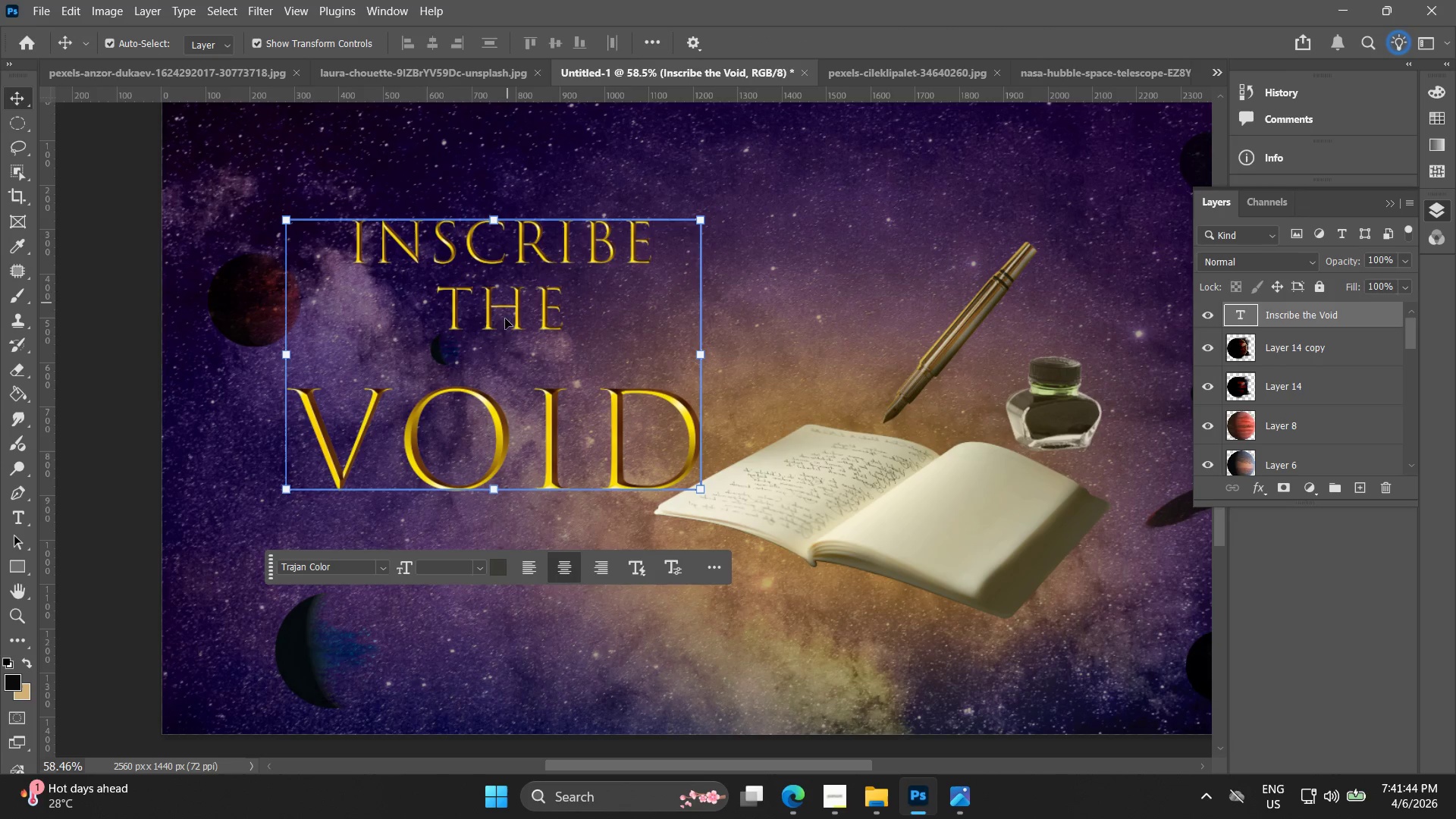 
double_click([510, 427])
 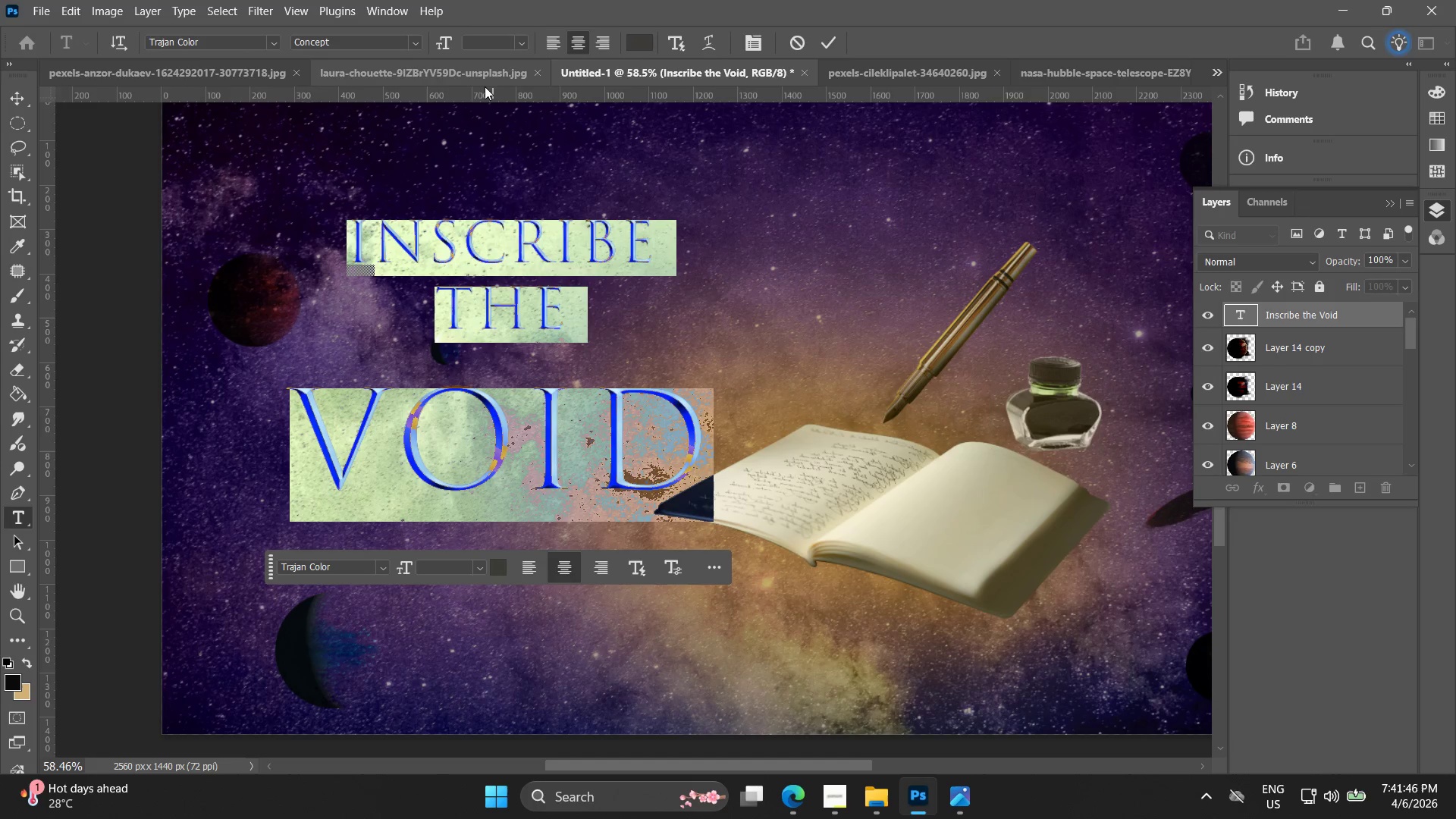 
double_click([478, 441])
 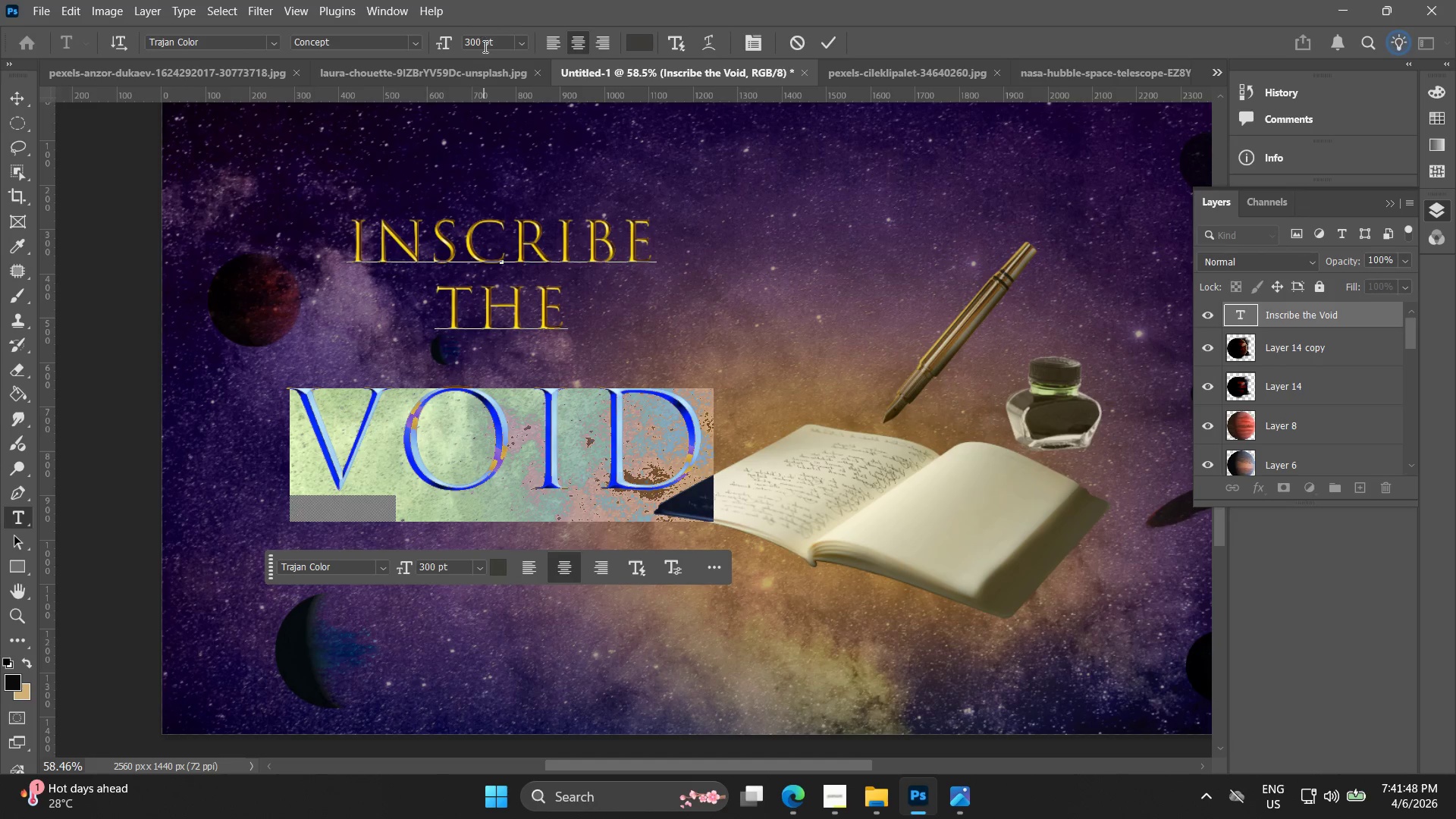 
double_click([485, 46])
 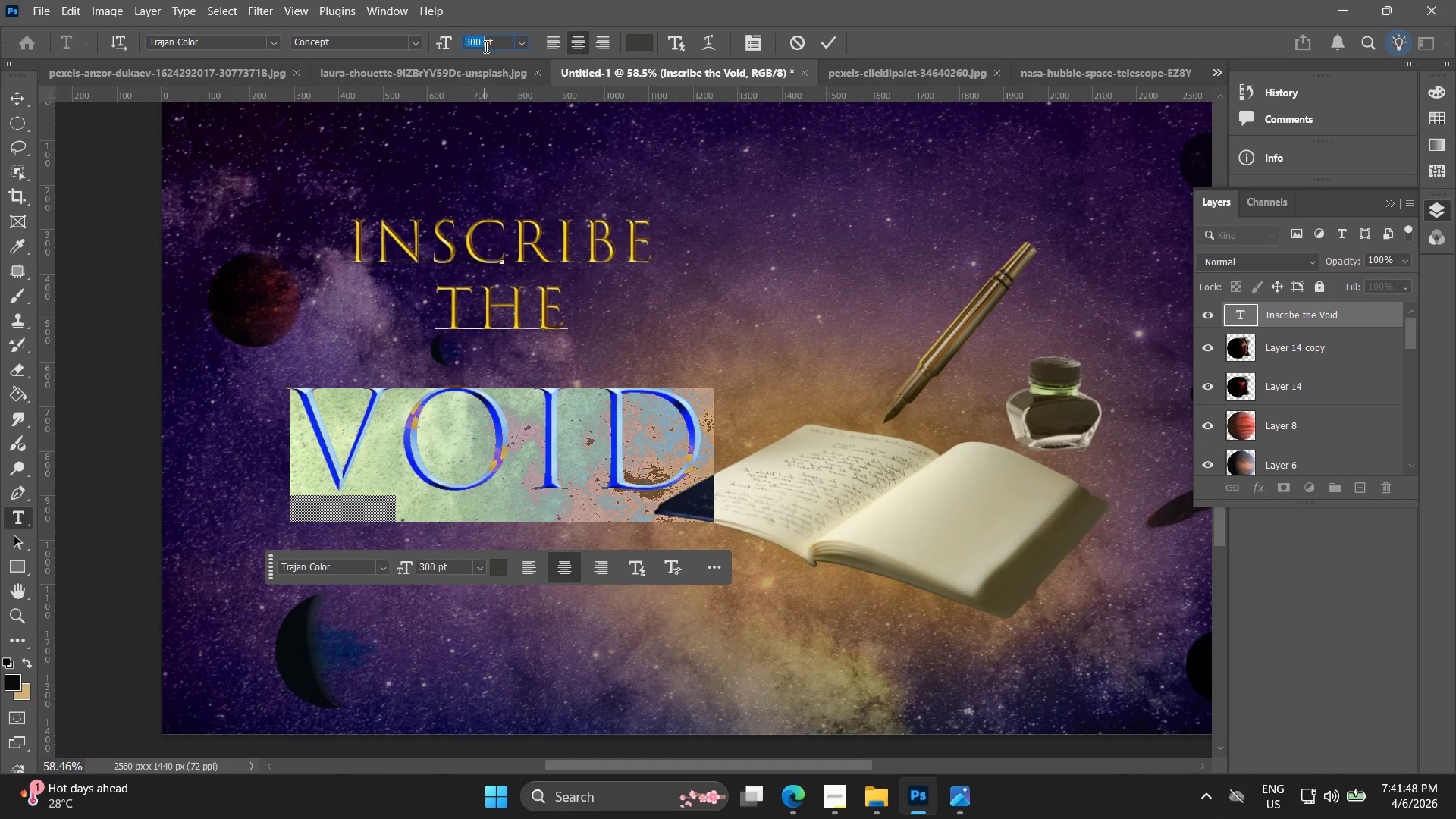 
triple_click([485, 46])
 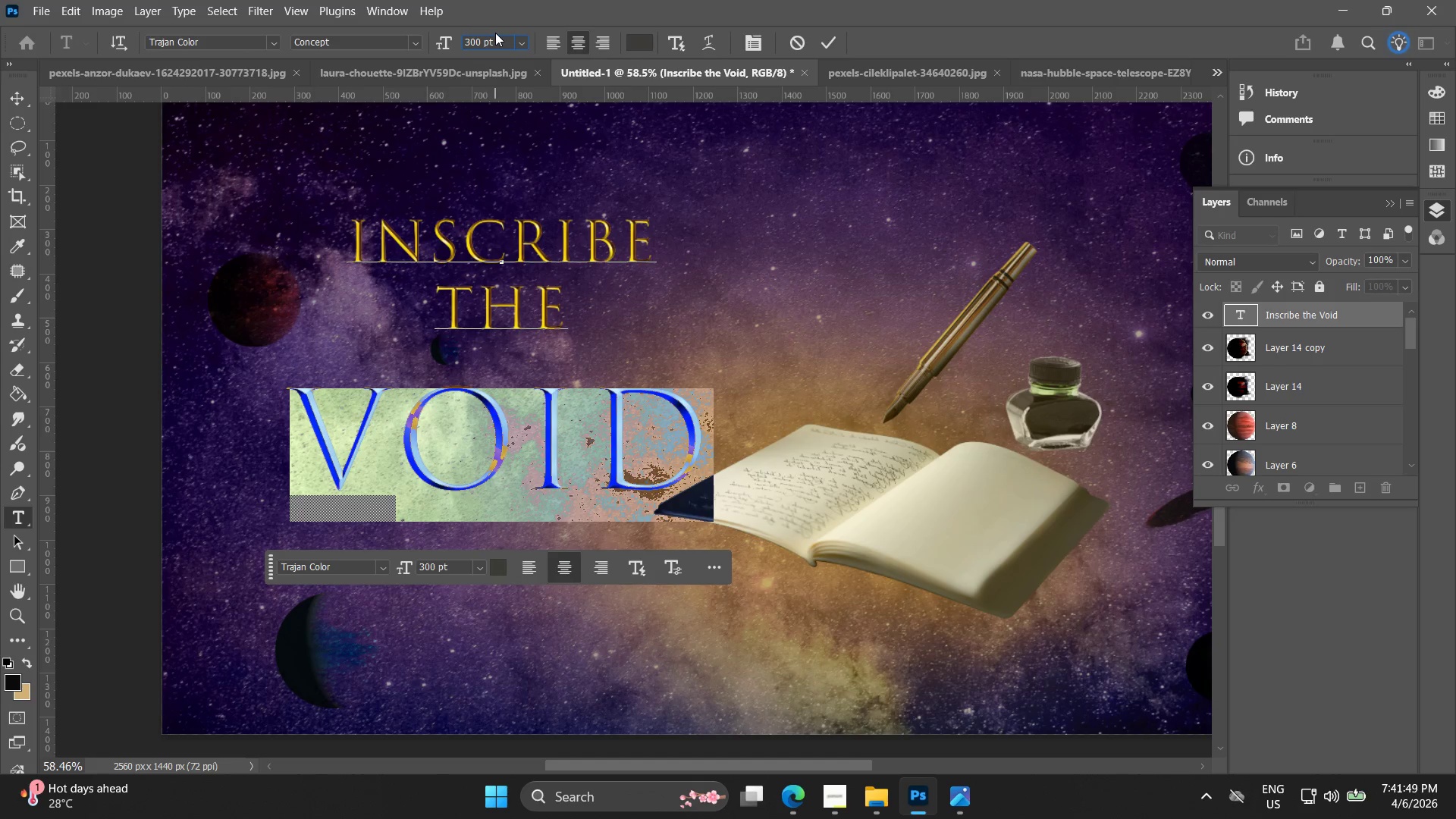 
left_click_drag(start_coordinate=[496, 41], to_coordinate=[344, 34])
 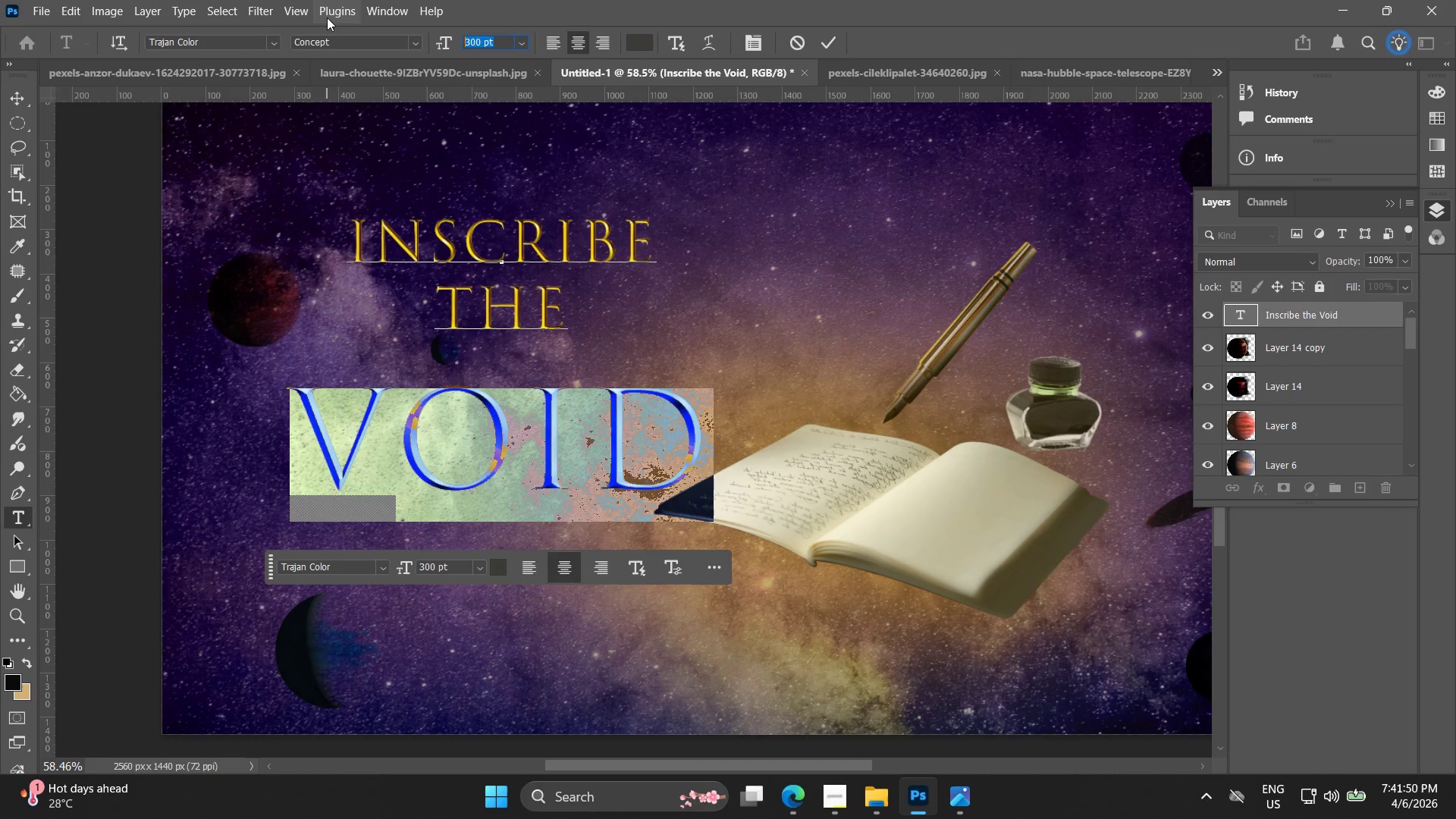 
type(220)
 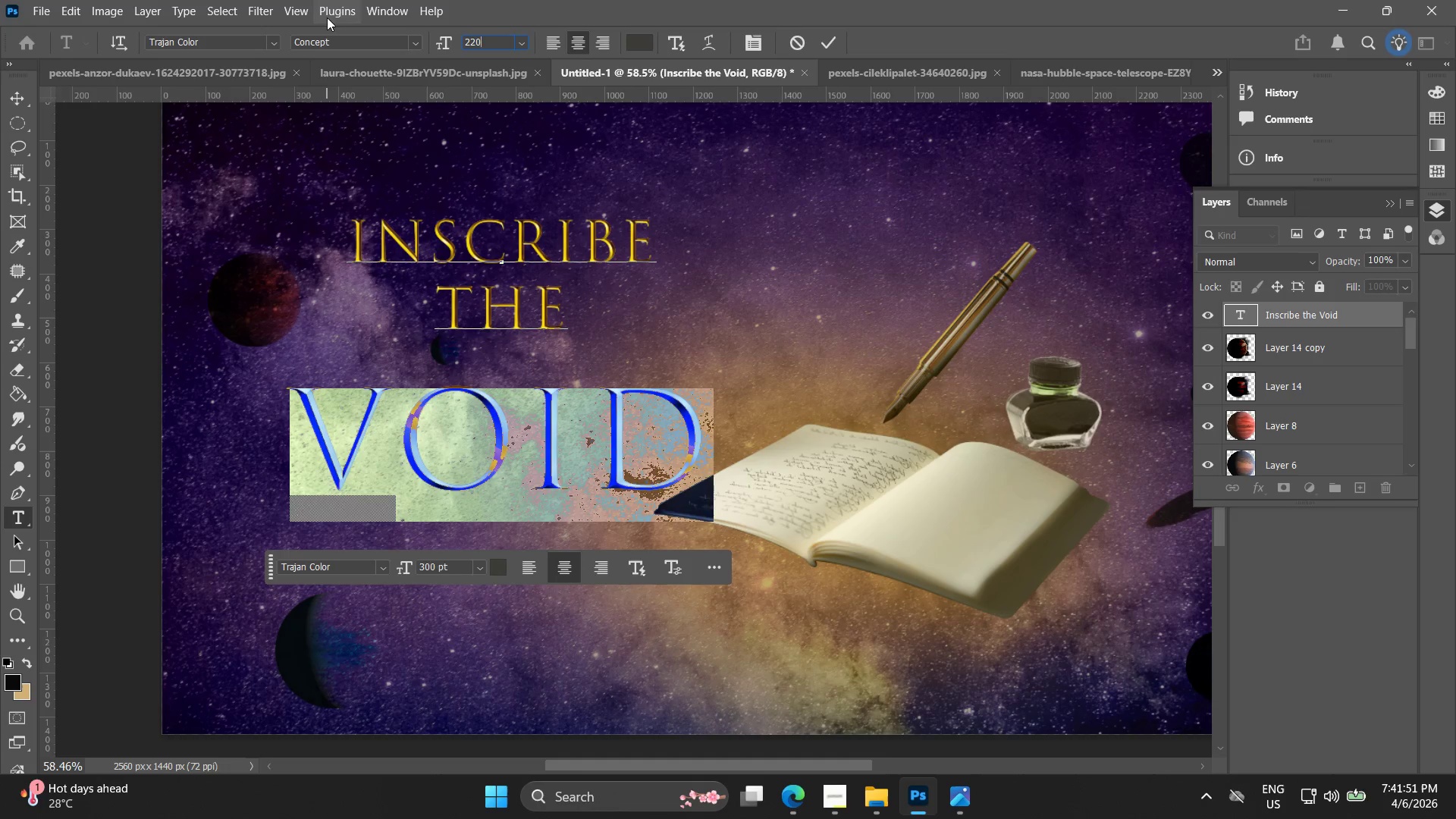 
key(Enter)
 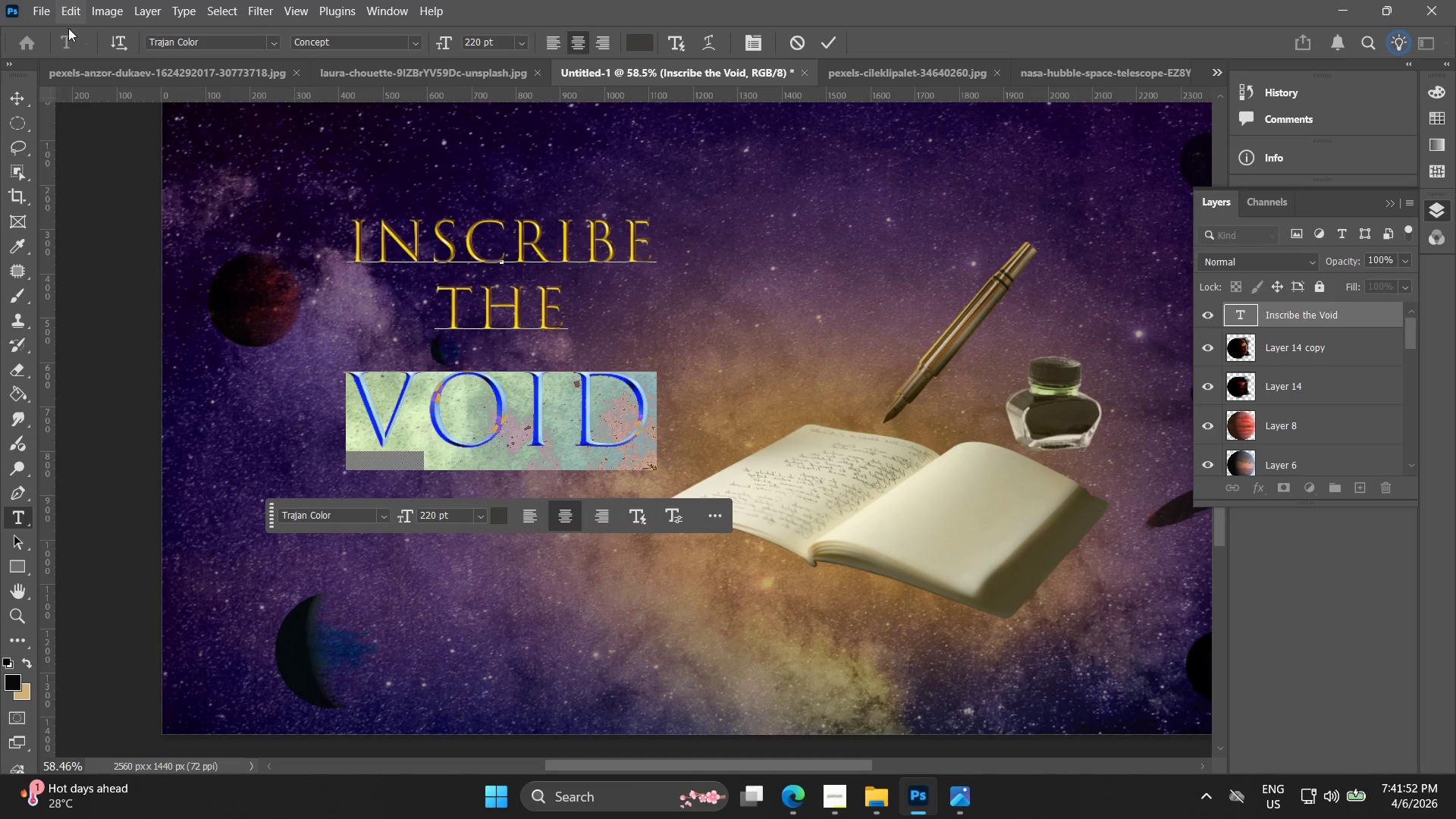 
left_click([19, 87])
 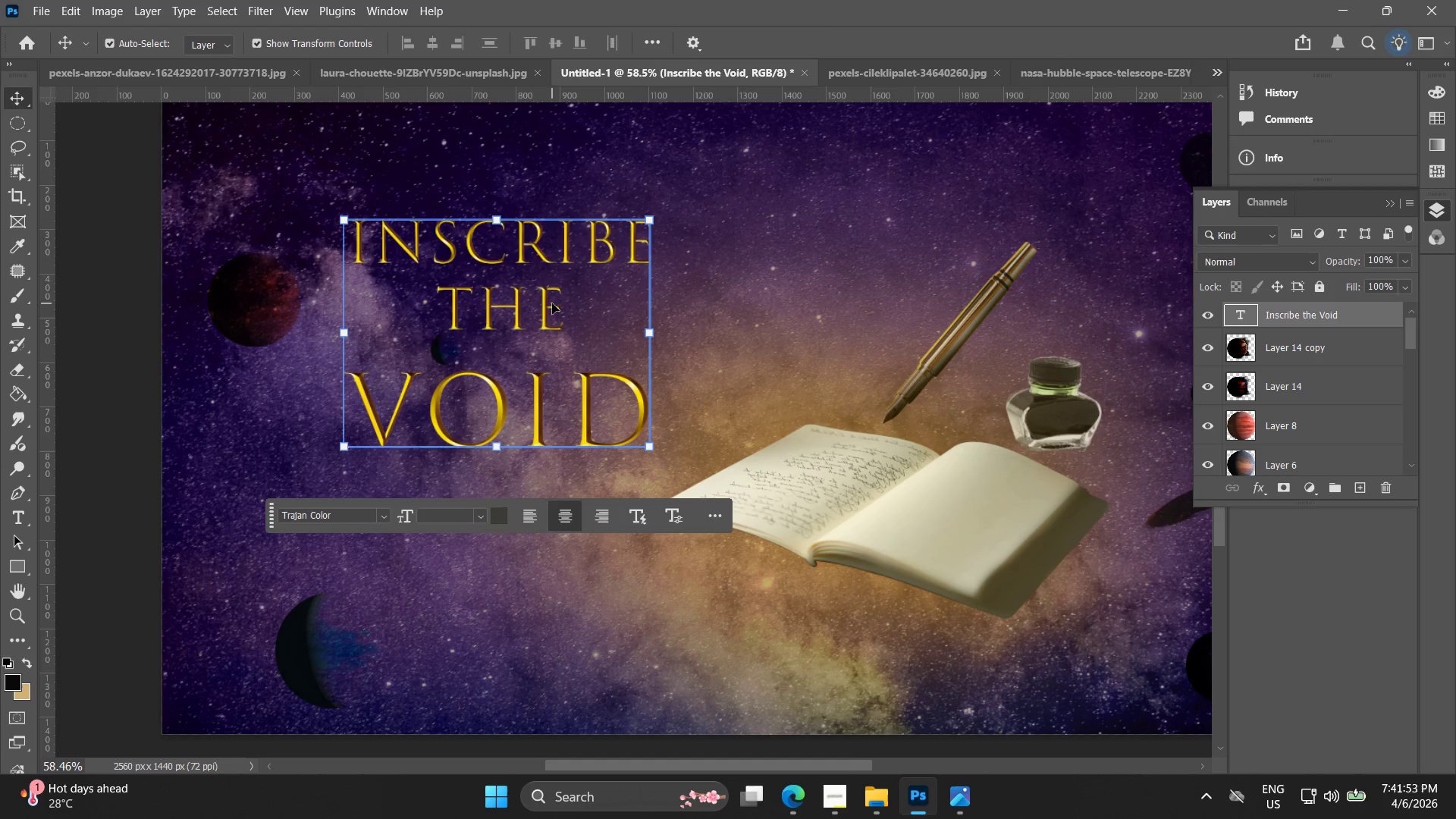 
left_click_drag(start_coordinate=[547, 309], to_coordinate=[540, 306])
 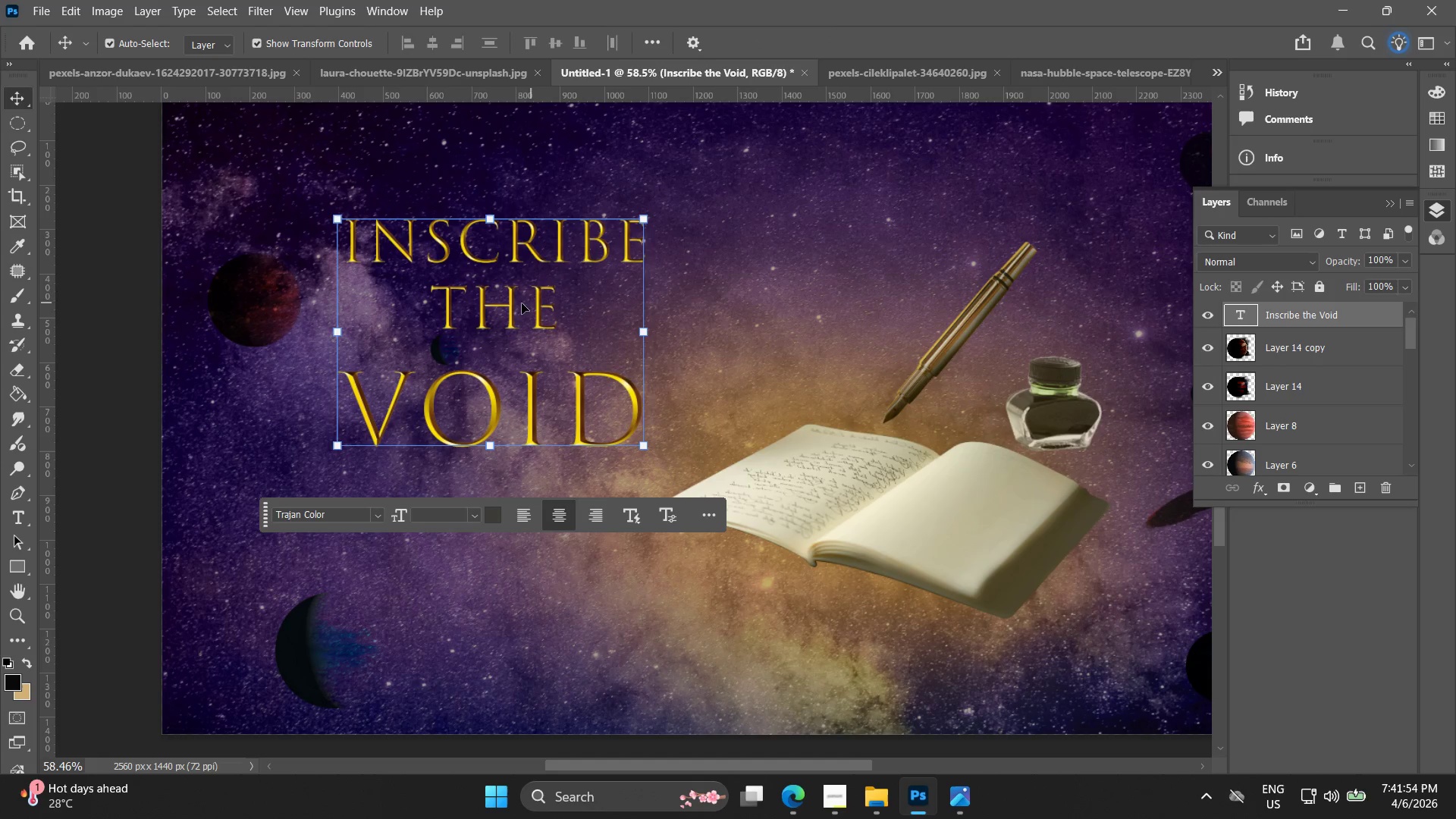 
key(Alt+AltLeft)
 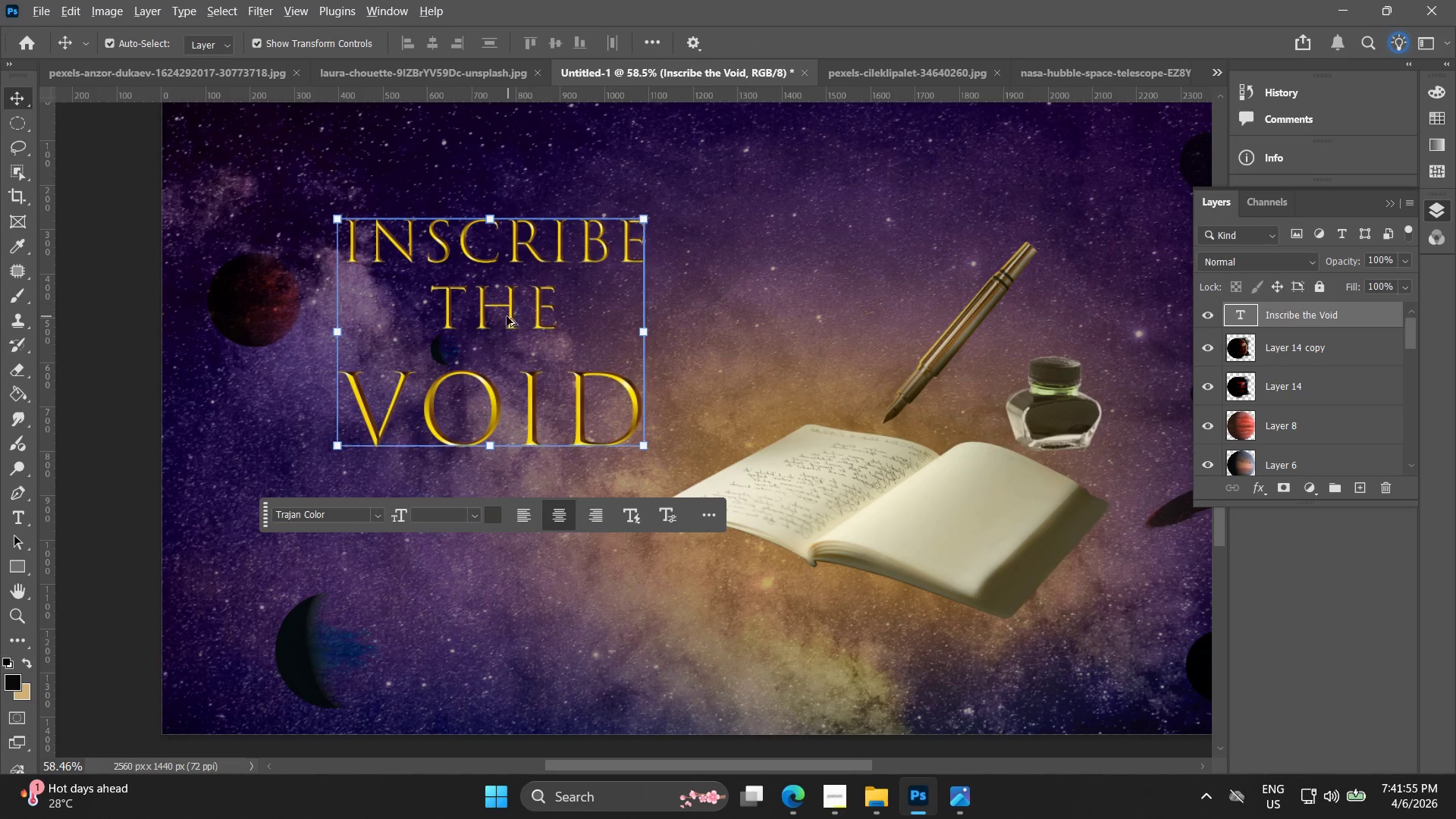 
scroll: coordinate [507, 325], scroll_direction: up, amount: 3.0
 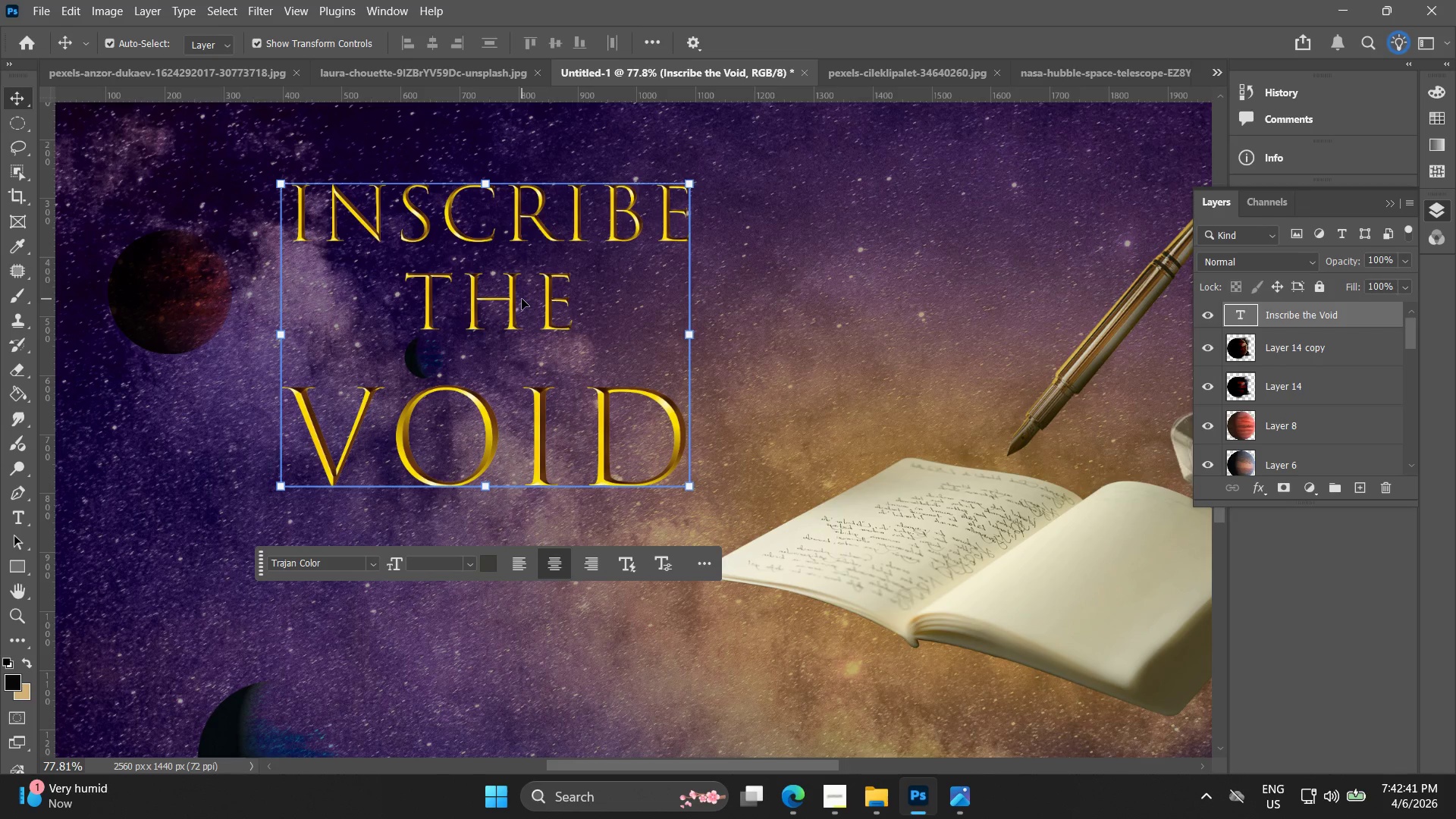 
wait(50.93)
 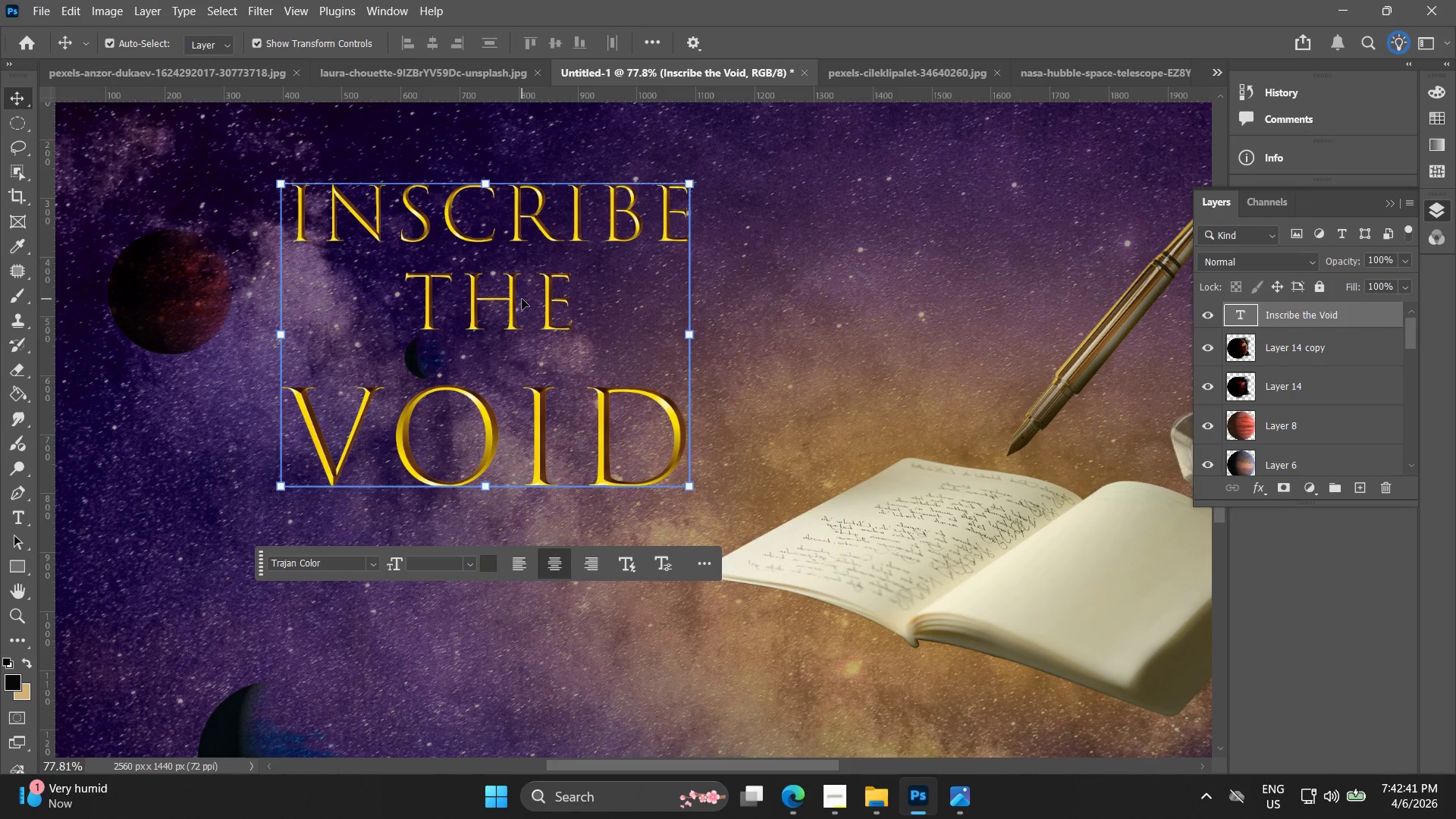 
key(Alt+AltLeft)
 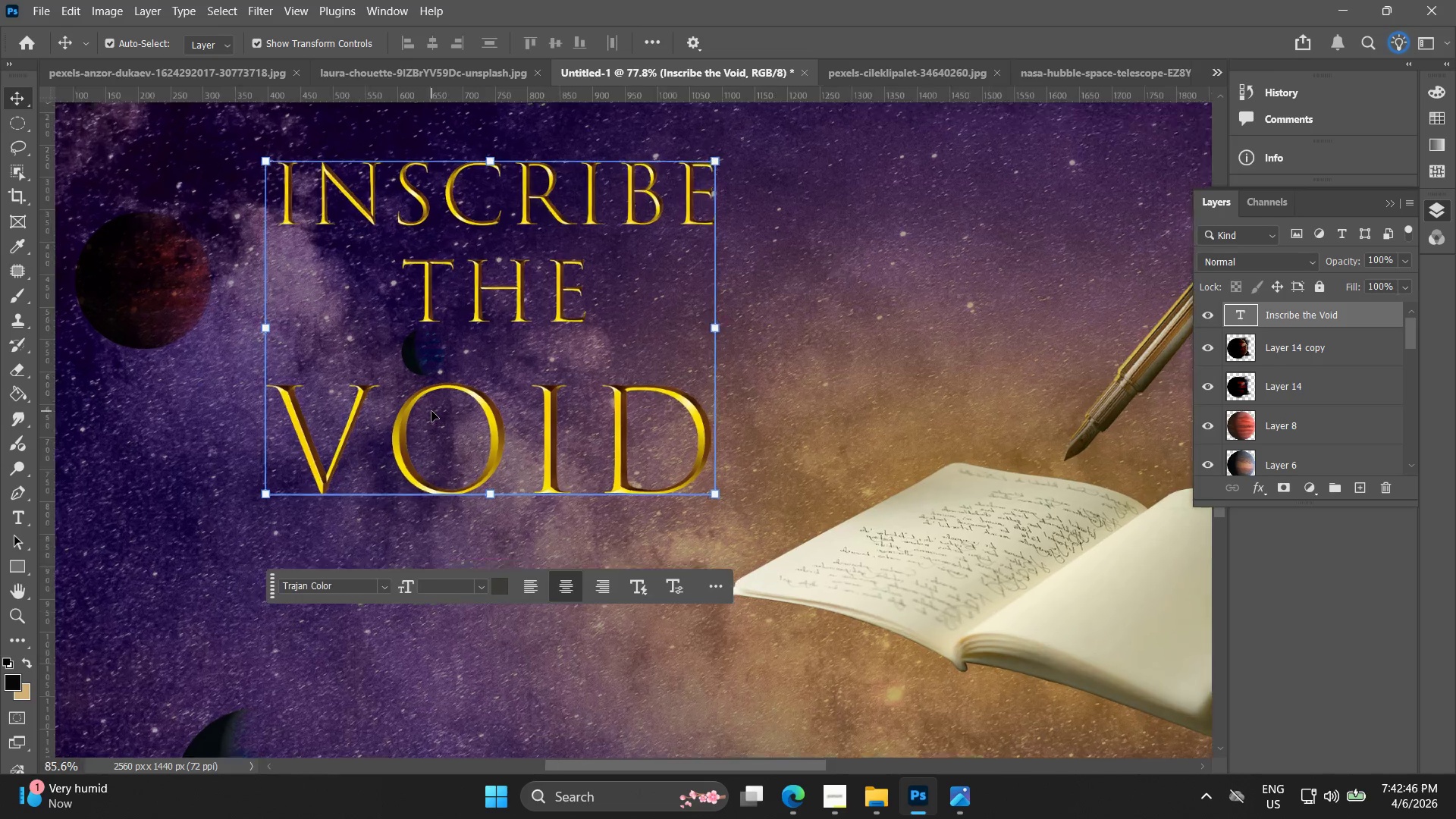 
hold_key(key=Space, duration=0.41)
 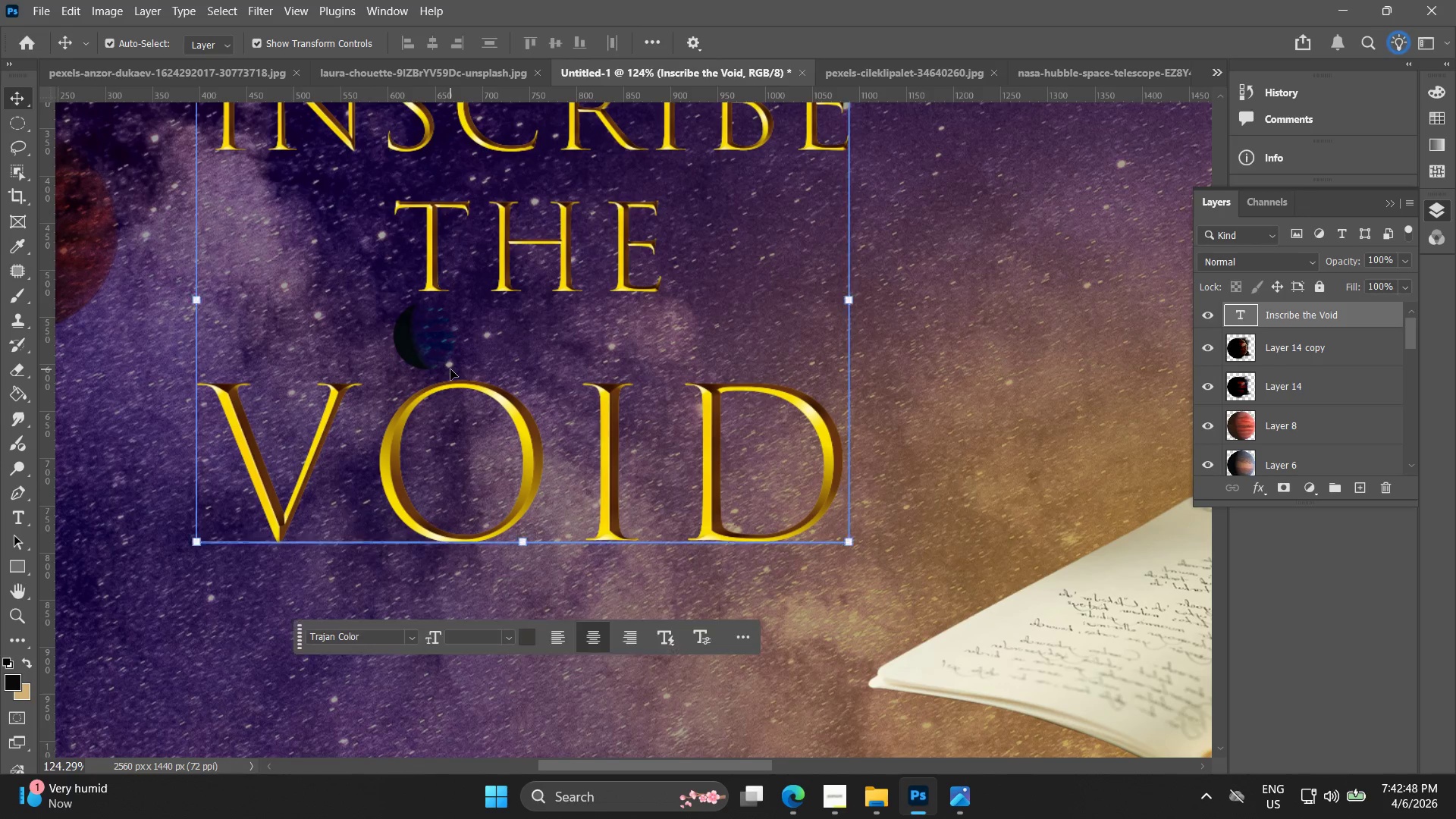 
left_click_drag(start_coordinate=[438, 416], to_coordinate=[443, 426])
 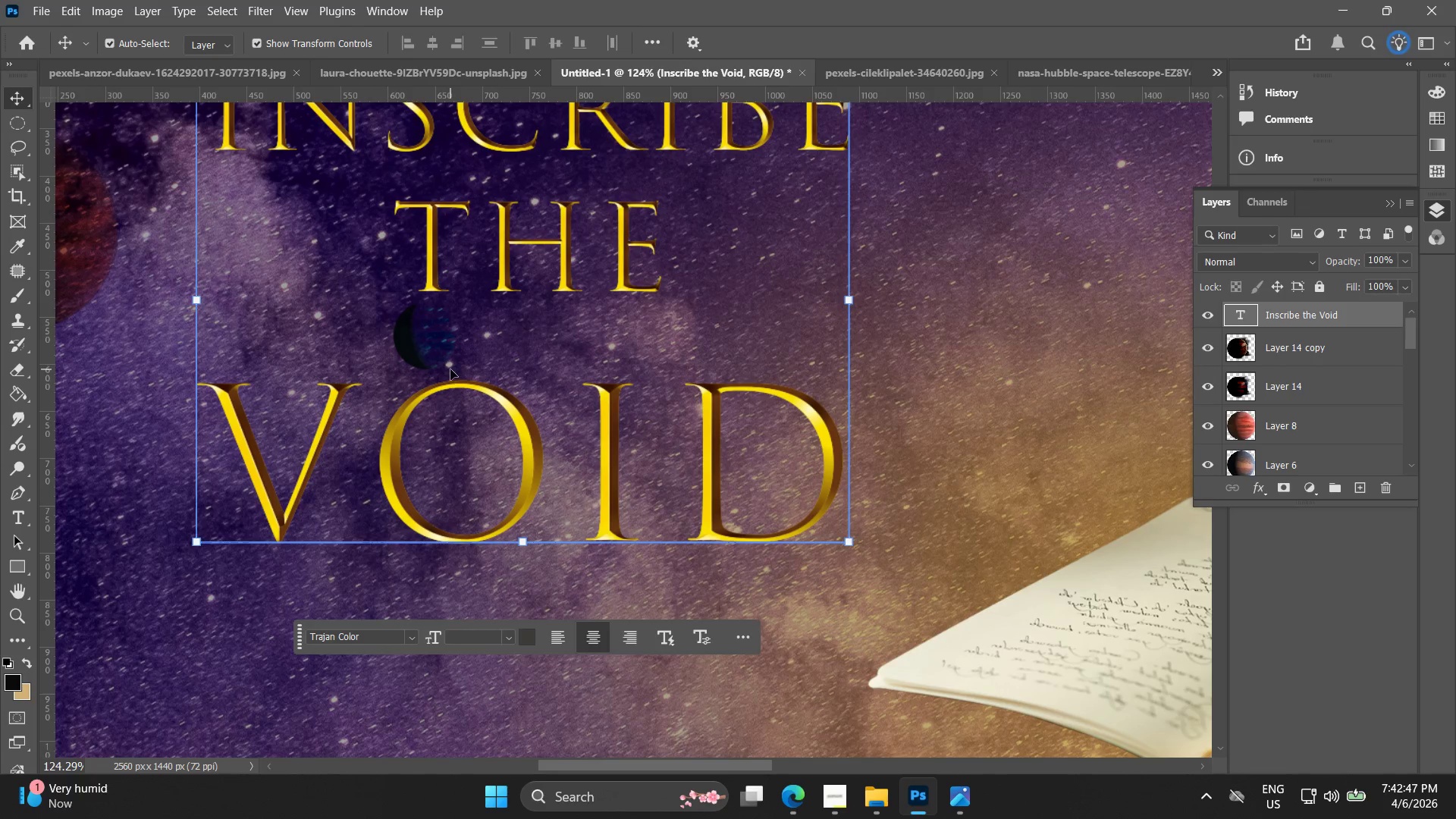 
scroll: coordinate [431, 411], scroll_direction: up, amount: 5.0
 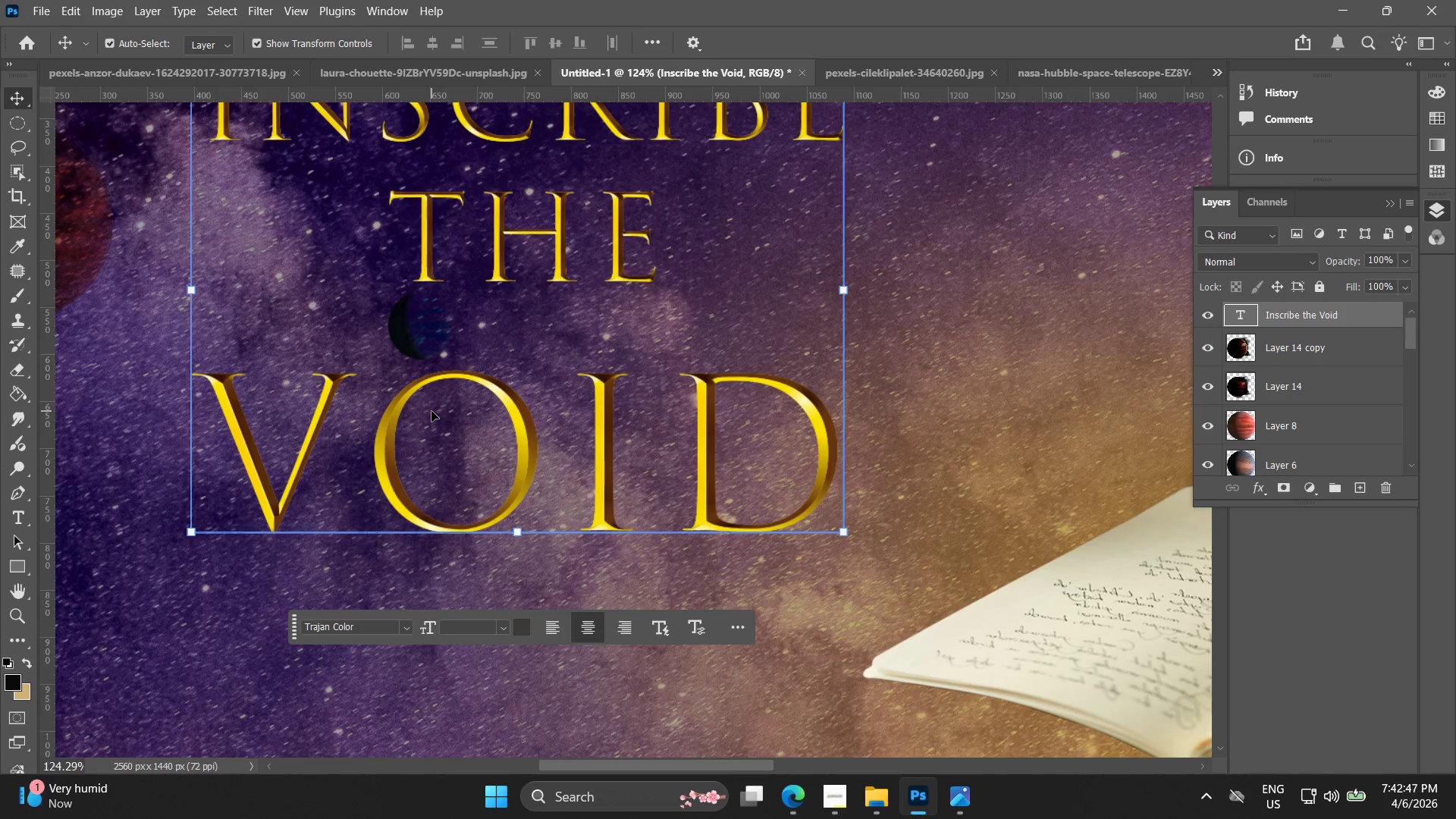 
double_click([450, 369])
 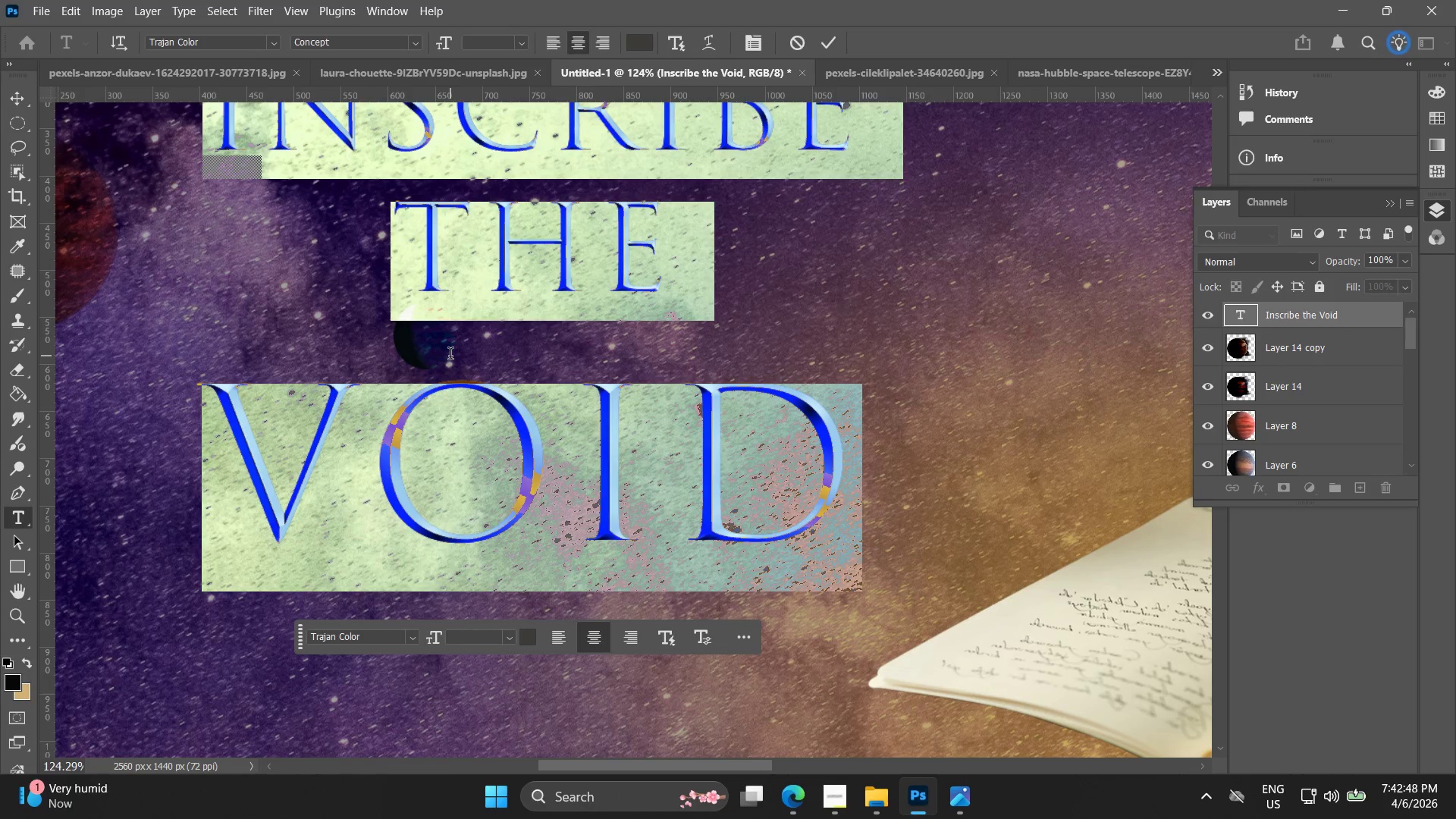 
left_click([450, 356])
 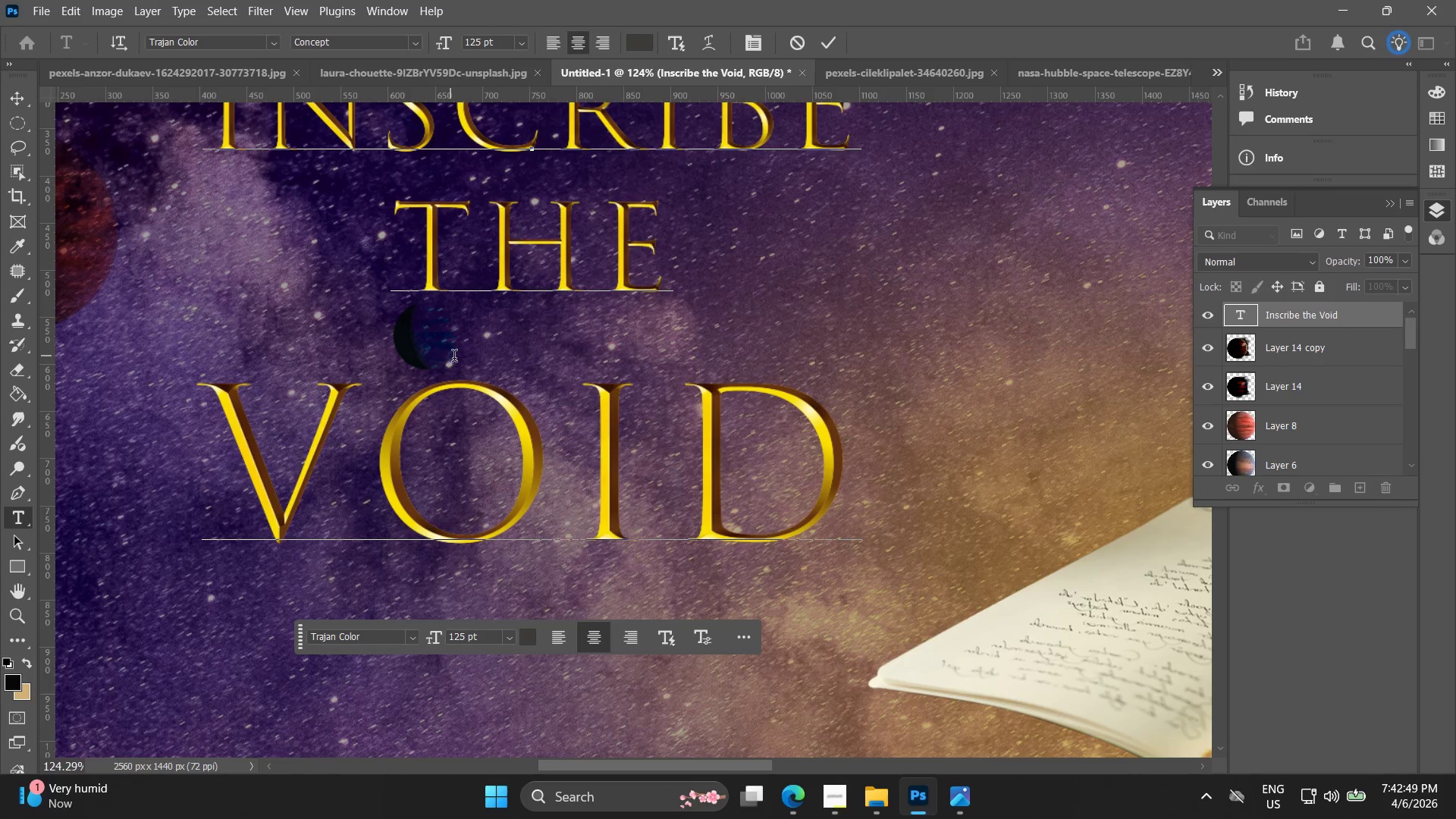 
left_click([467, 362])
 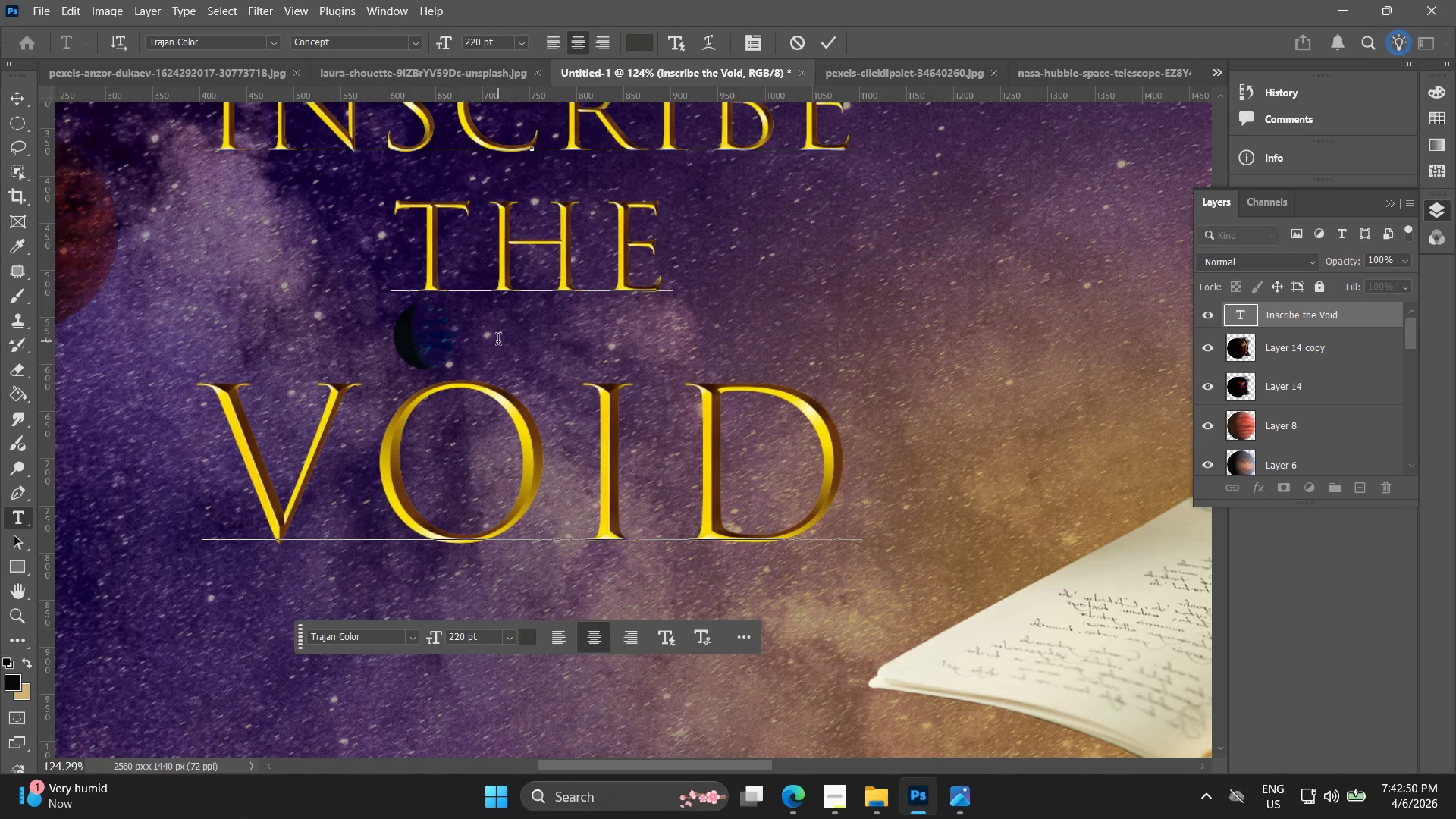 
left_click([498, 341])
 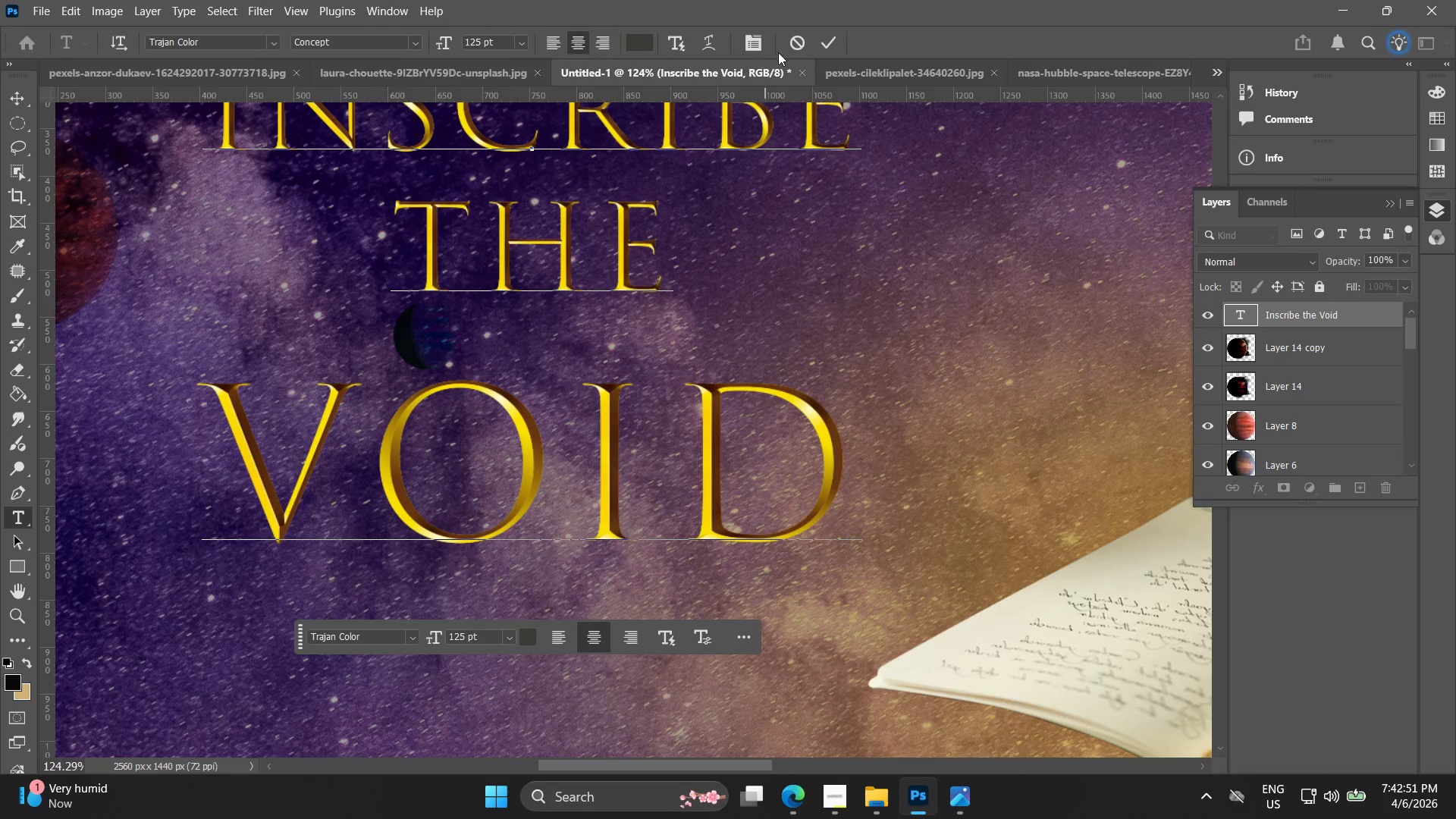 
left_click([832, 42])
 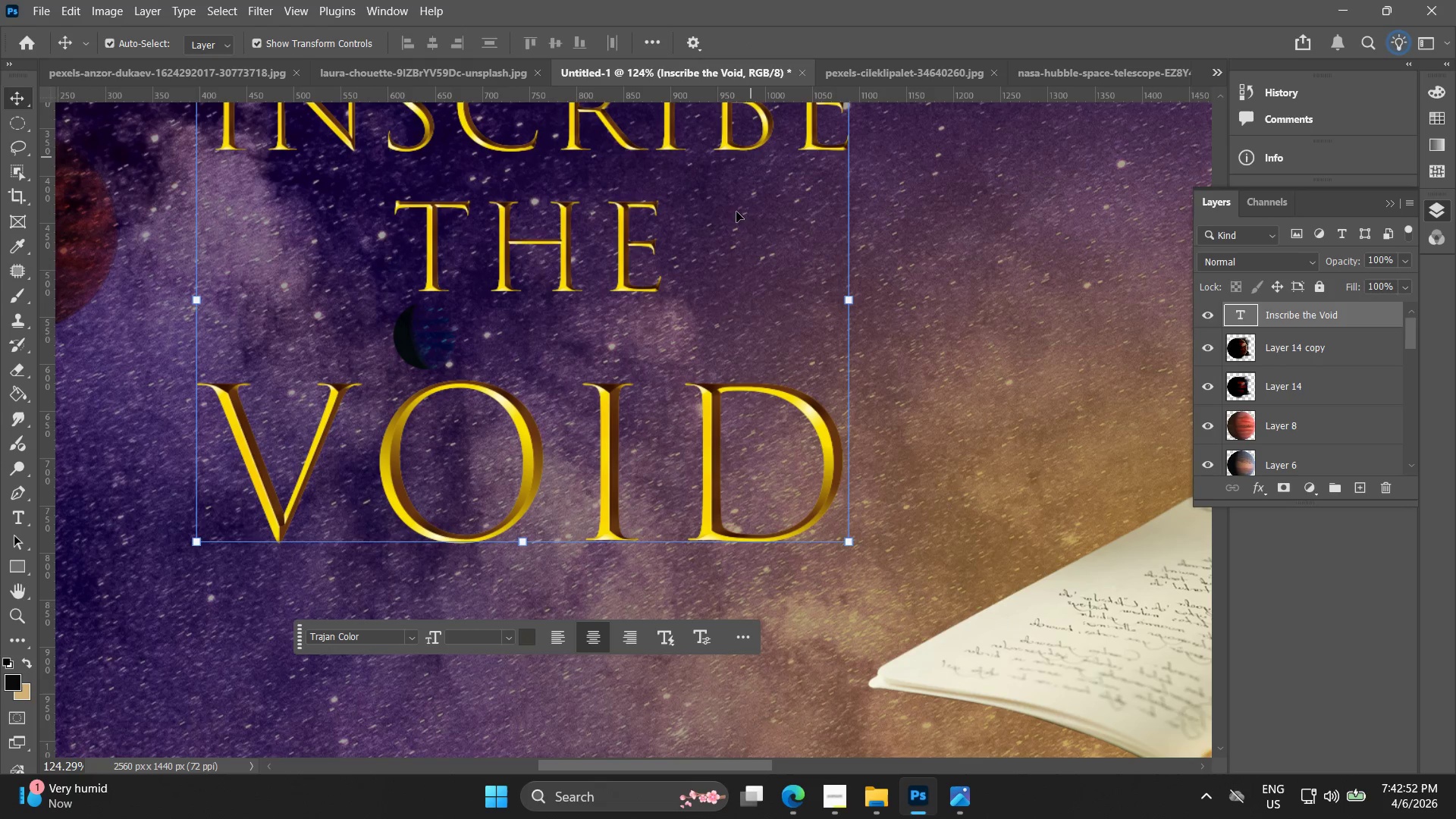 
key(Alt+AltLeft)
 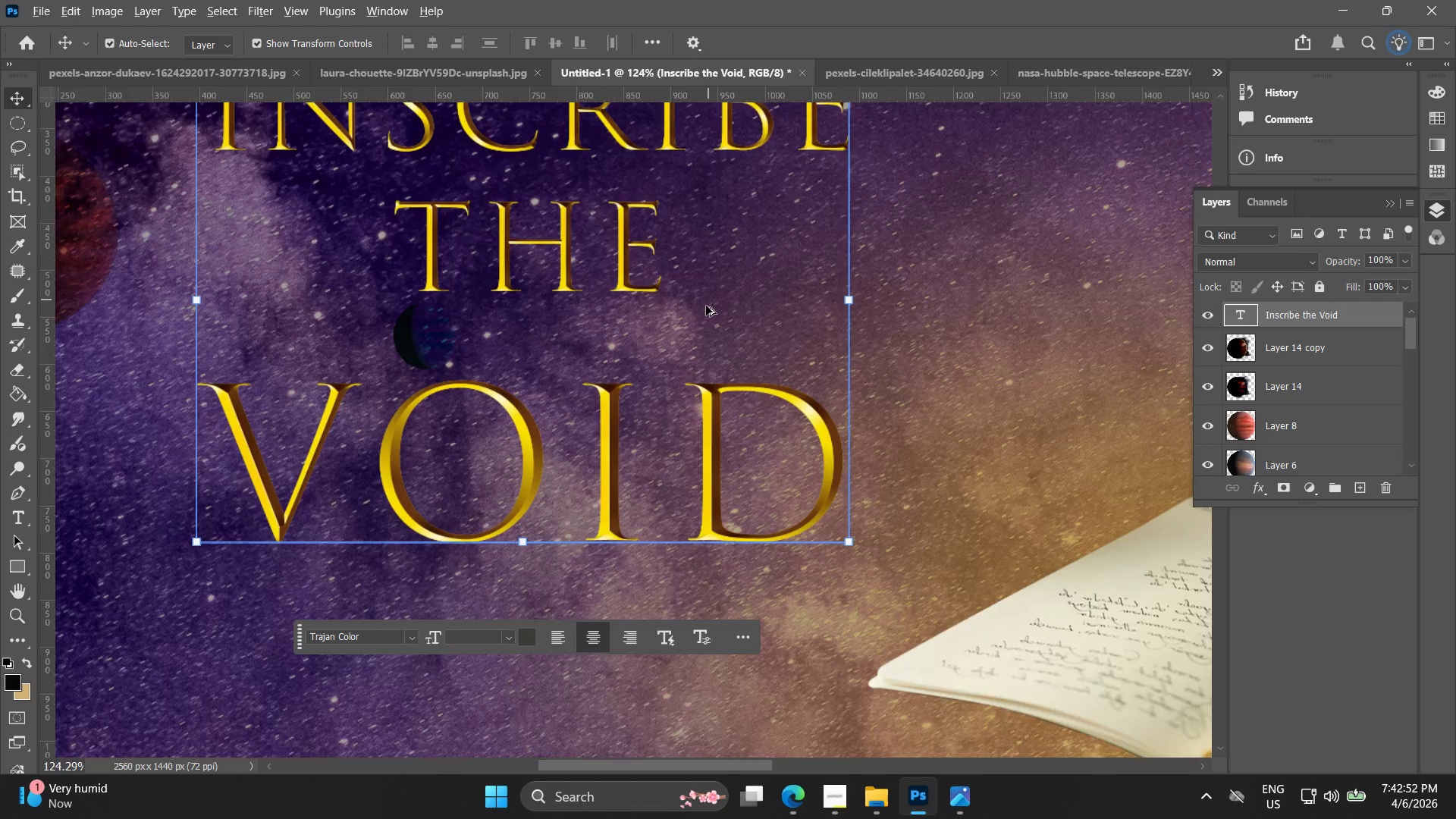 
key(Alt+AltLeft)
 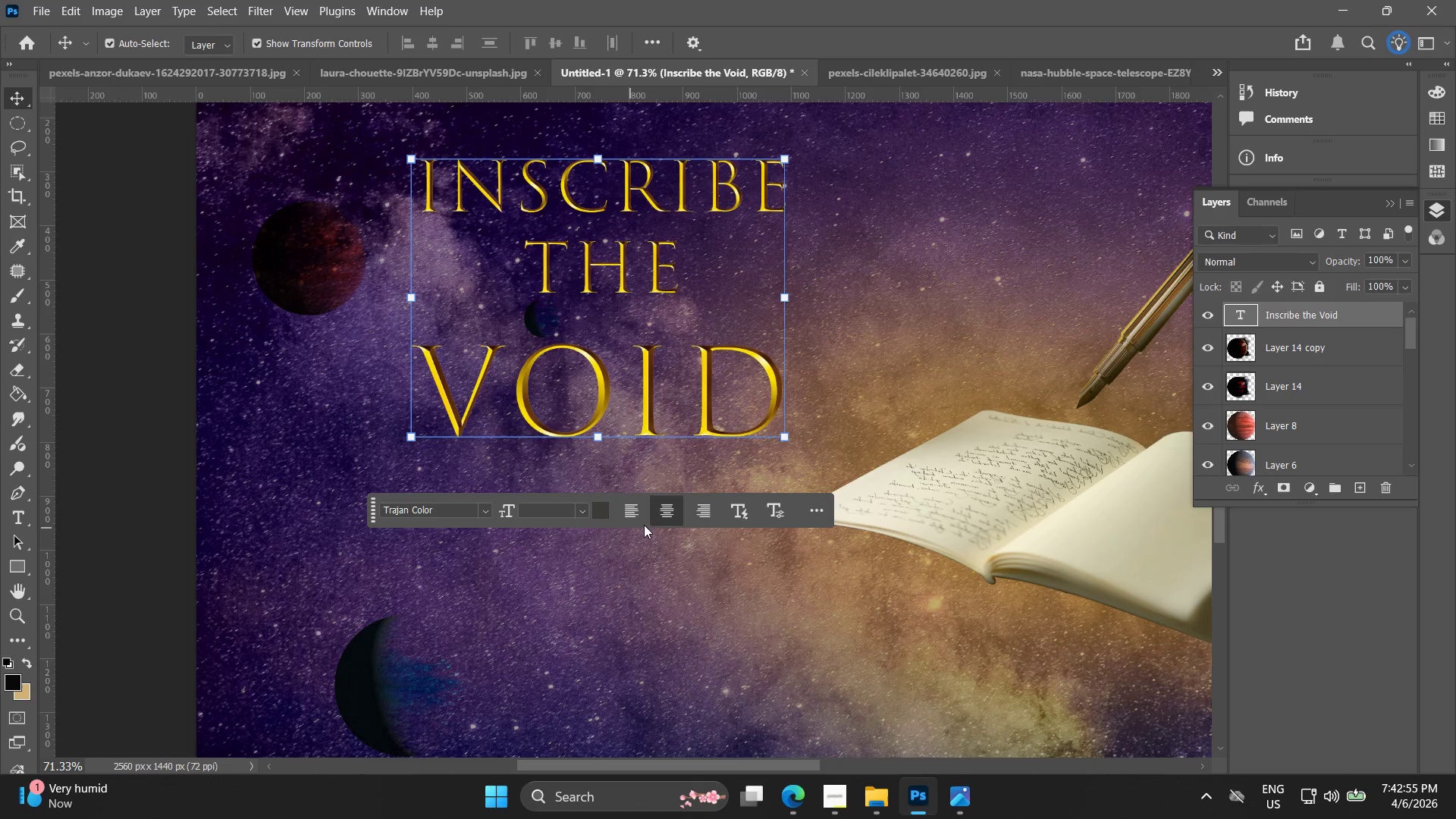 
scroll: coordinate [696, 322], scroll_direction: down, amount: 7.0
 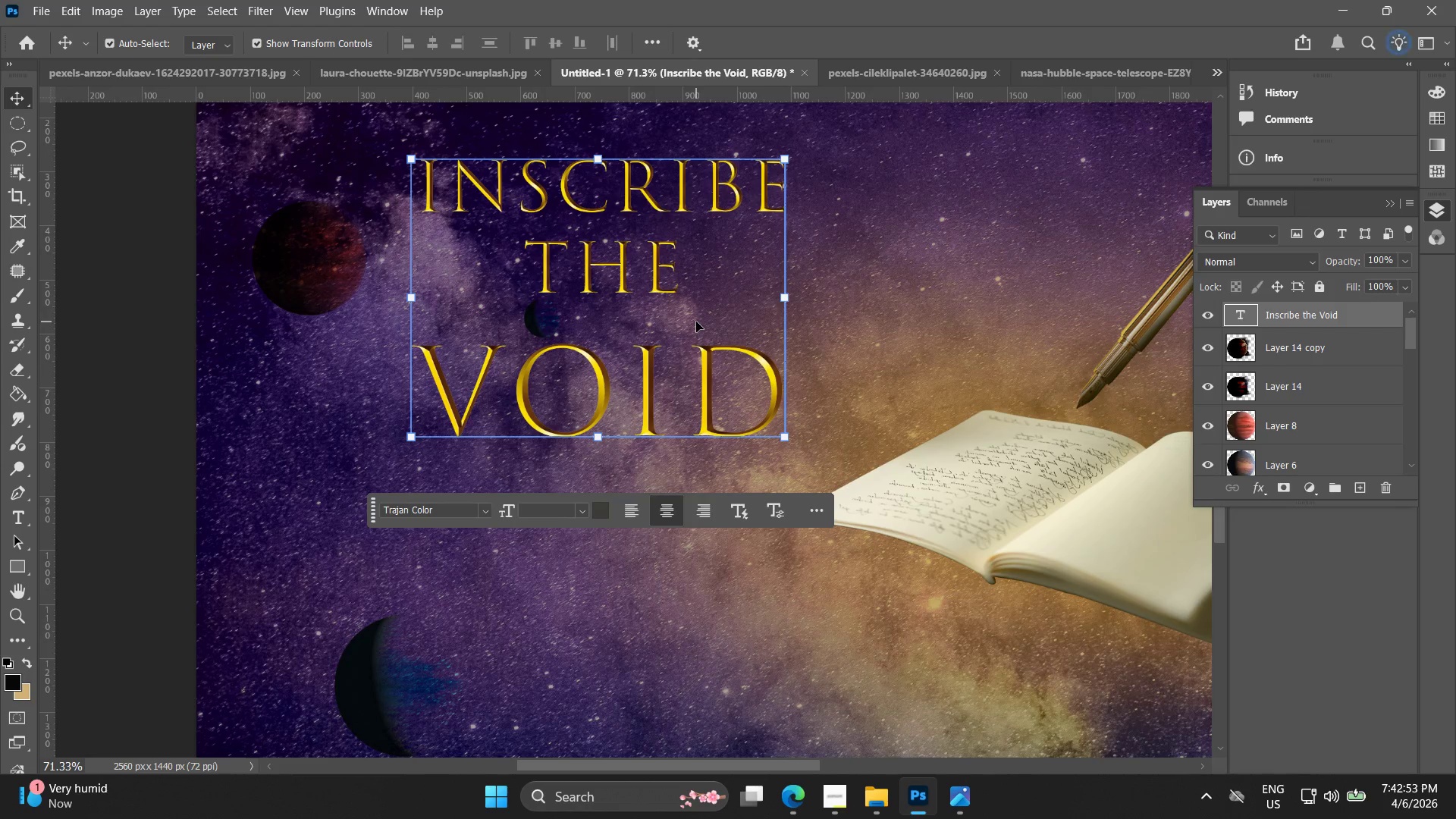 
left_click([814, 508])
 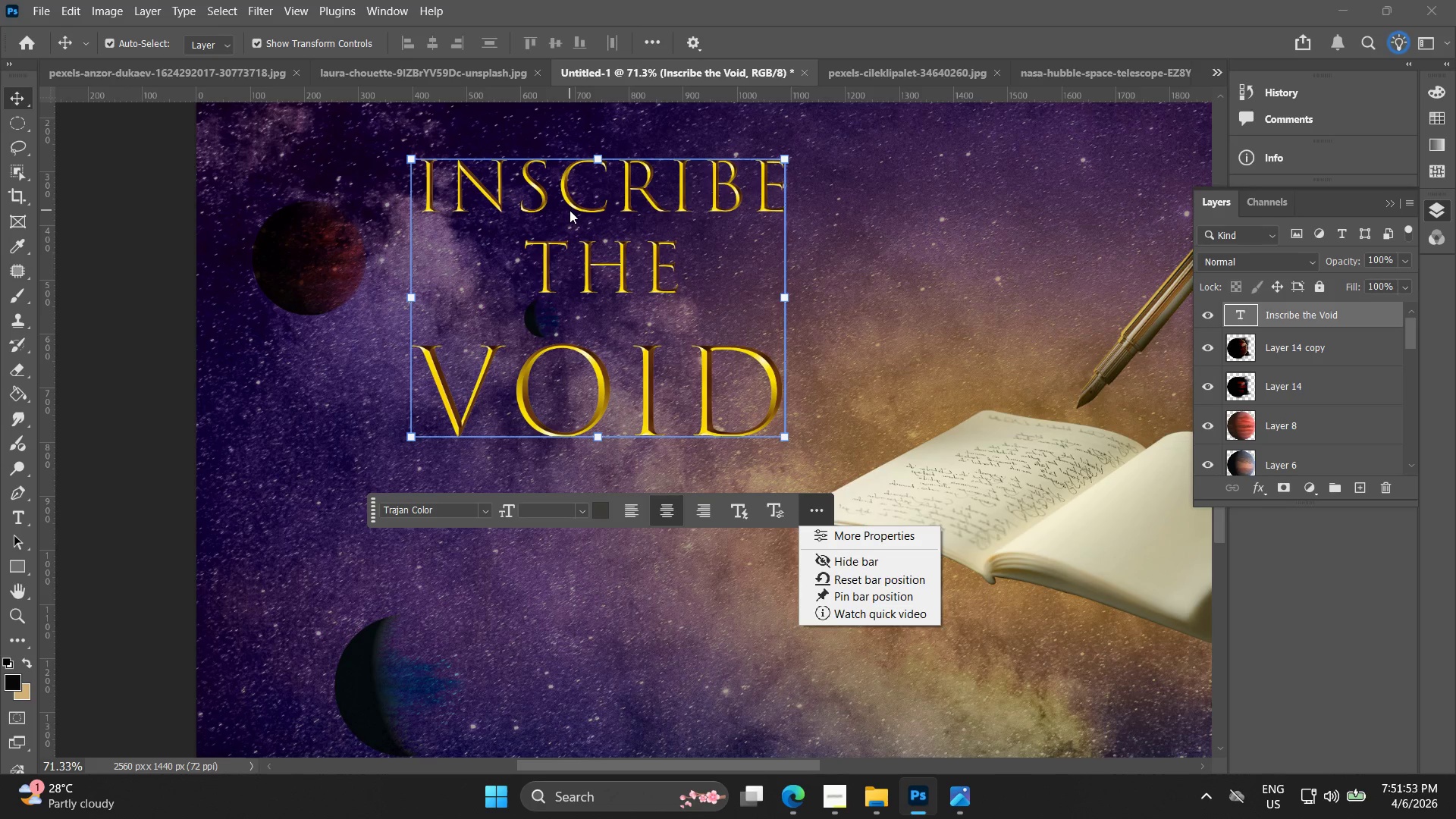 
wait(541.81)
 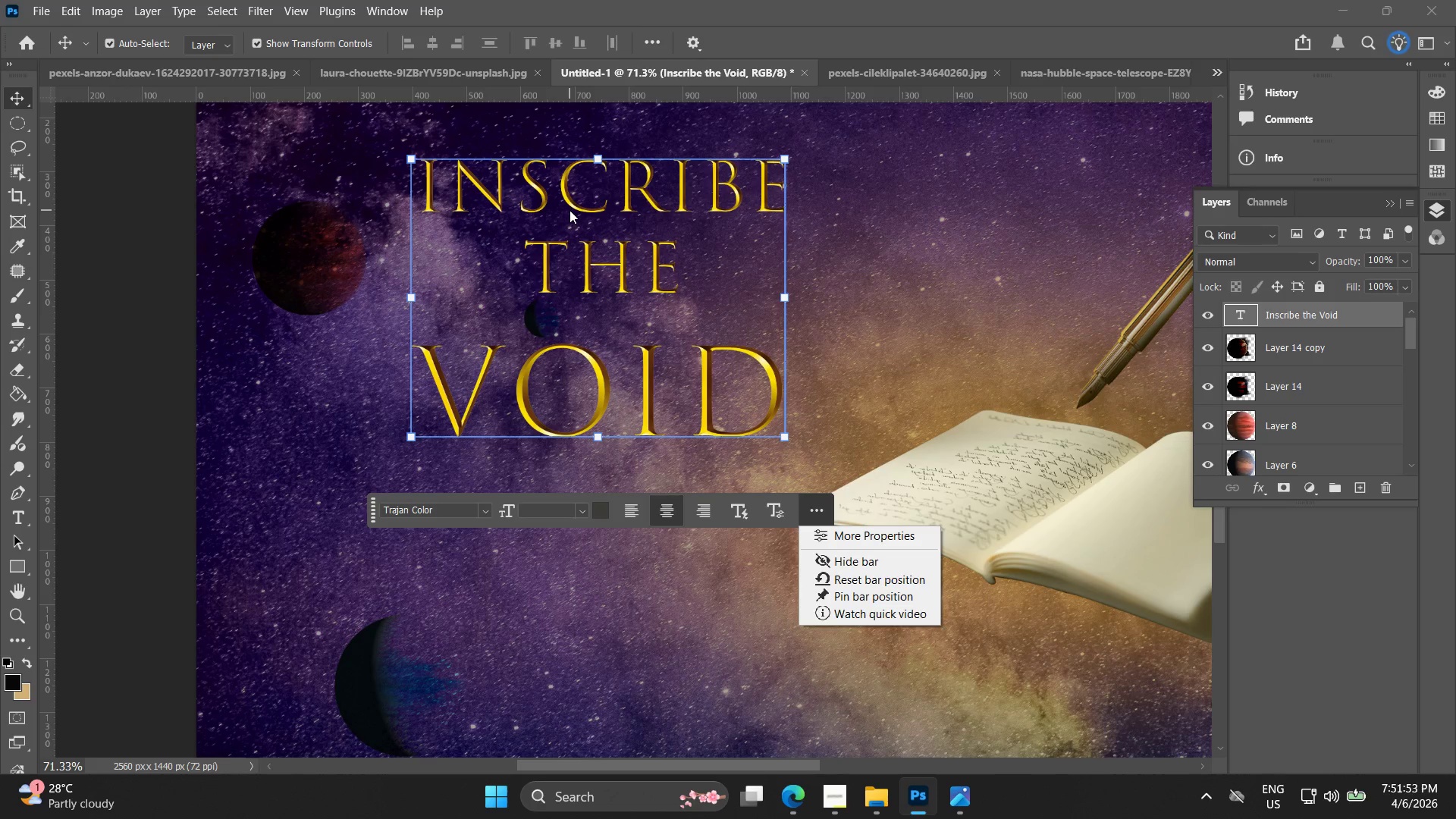 
hold_key(key=Space, duration=0.47)
 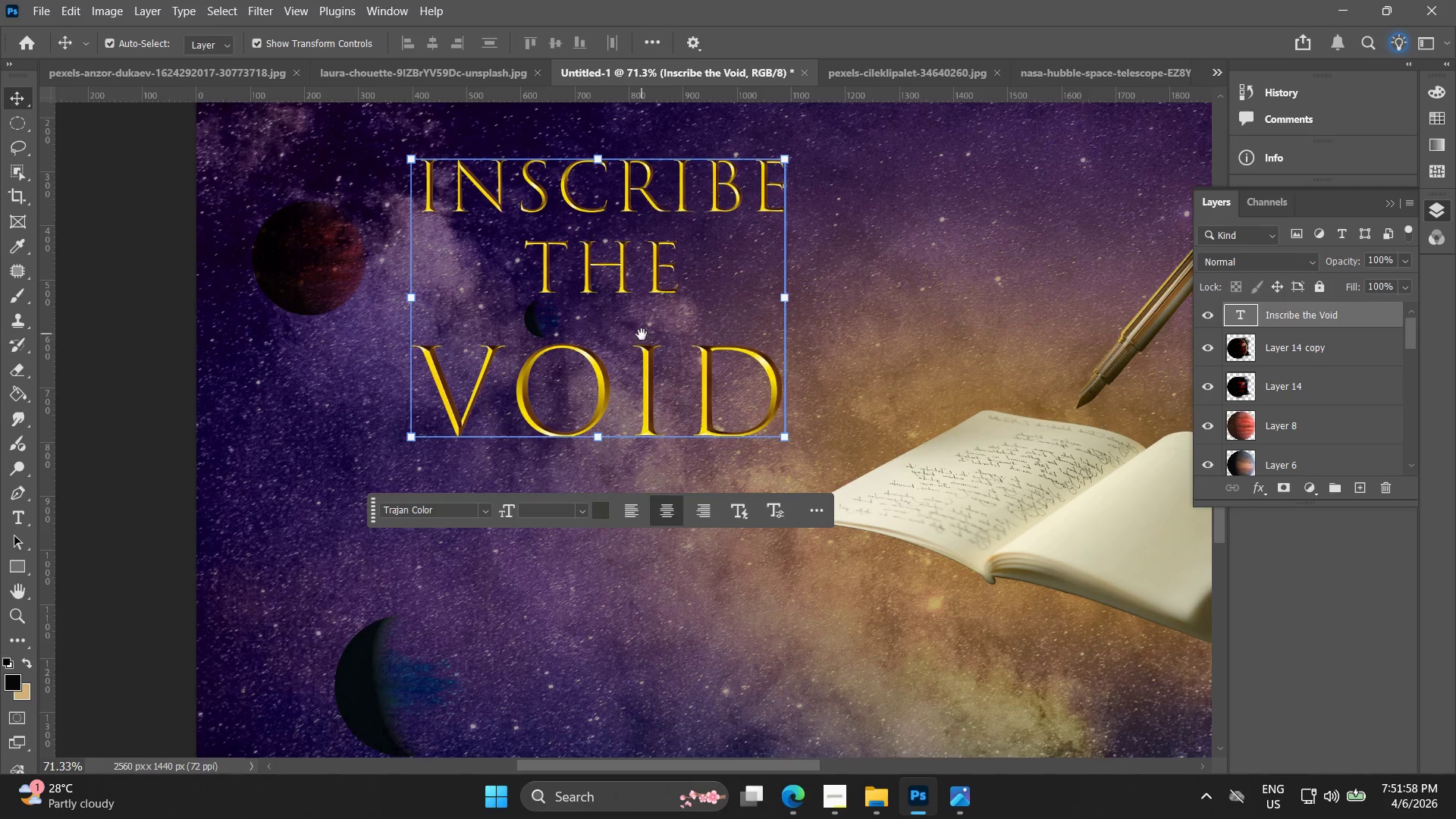 
left_click_drag(start_coordinate=[605, 328], to_coordinate=[617, 436])
 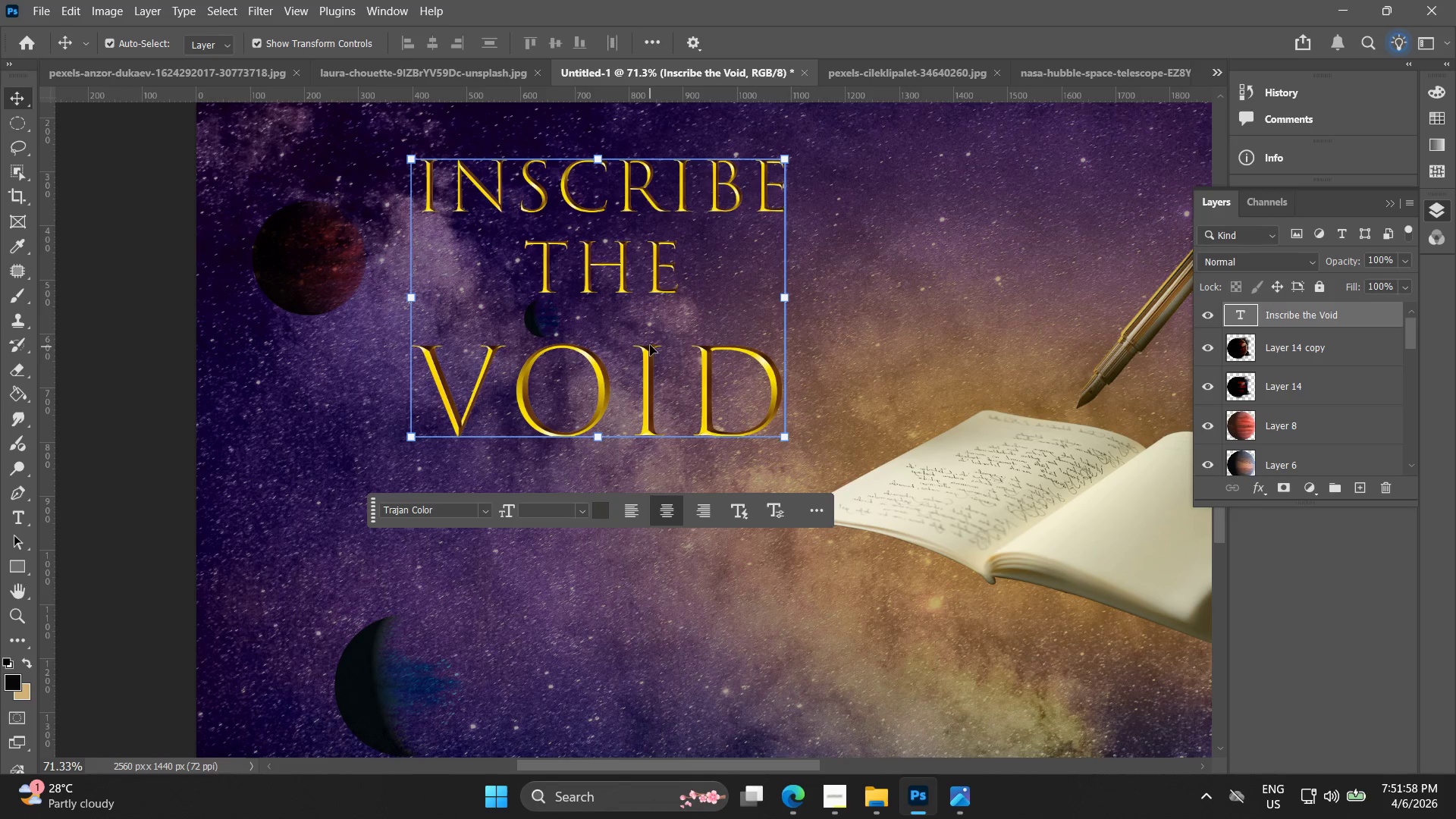 
hold_key(key=Space, duration=0.48)
 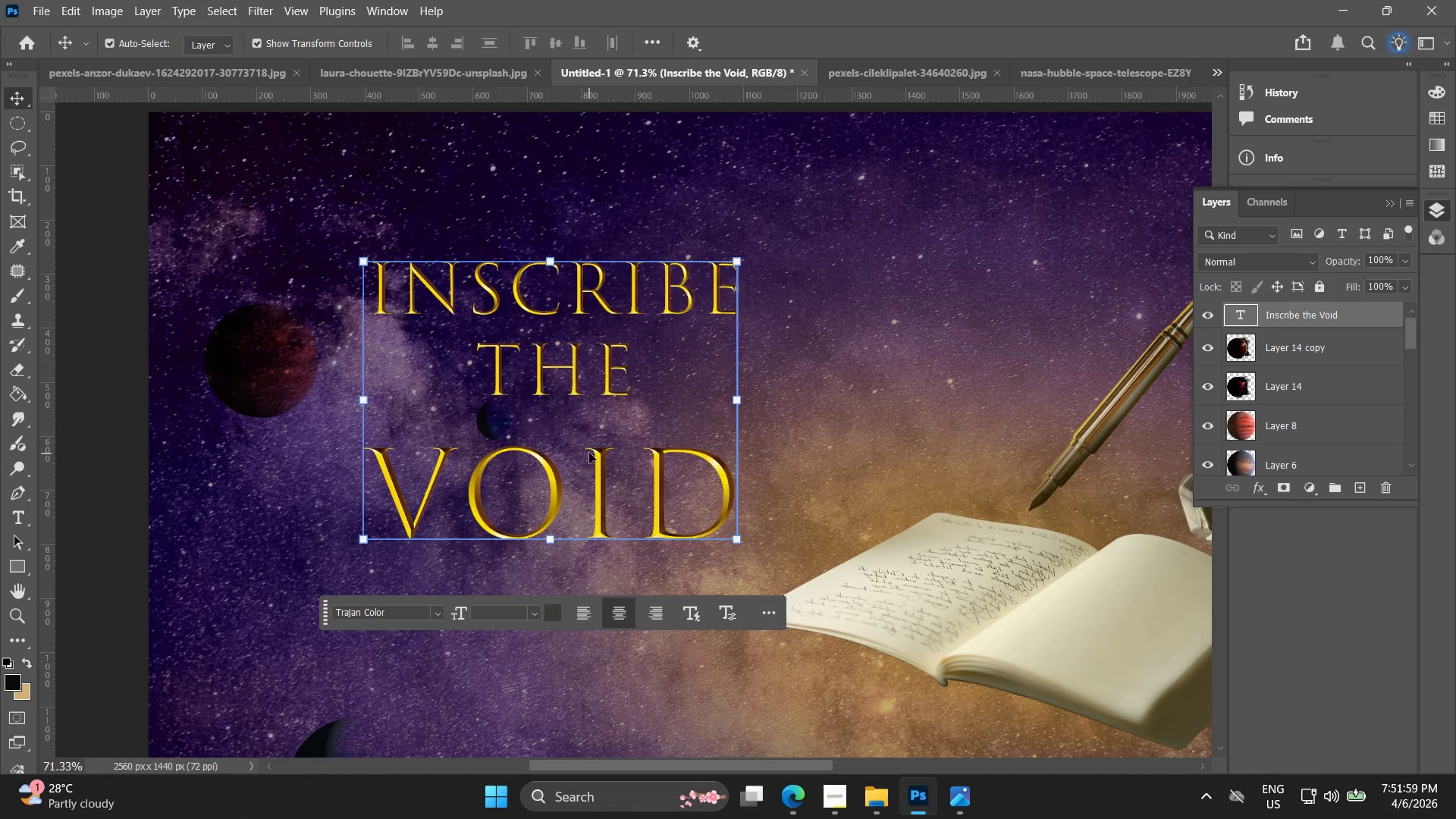 
left_click_drag(start_coordinate=[642, 334], to_coordinate=[594, 436])
 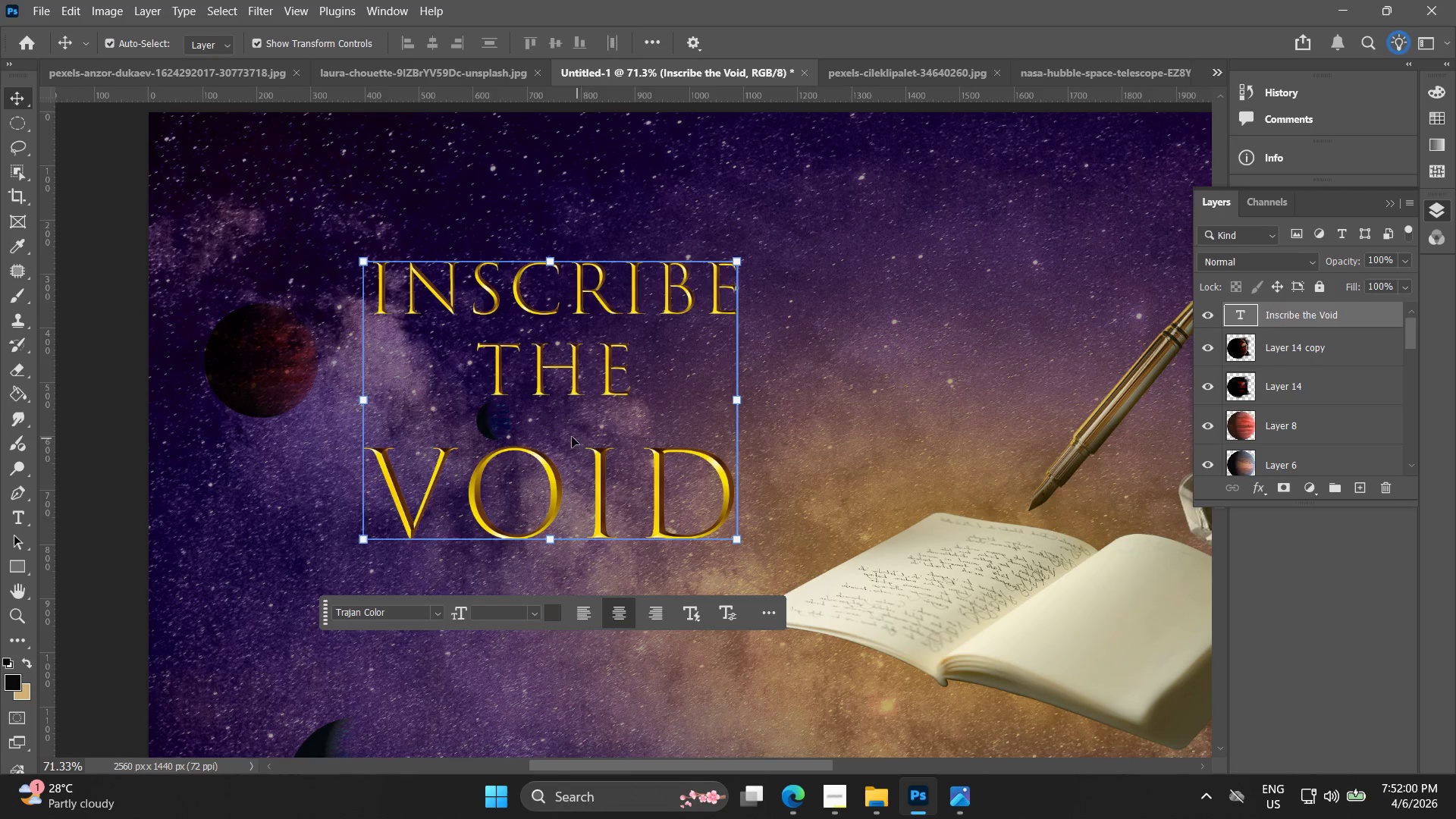 
key(Control+Z)
 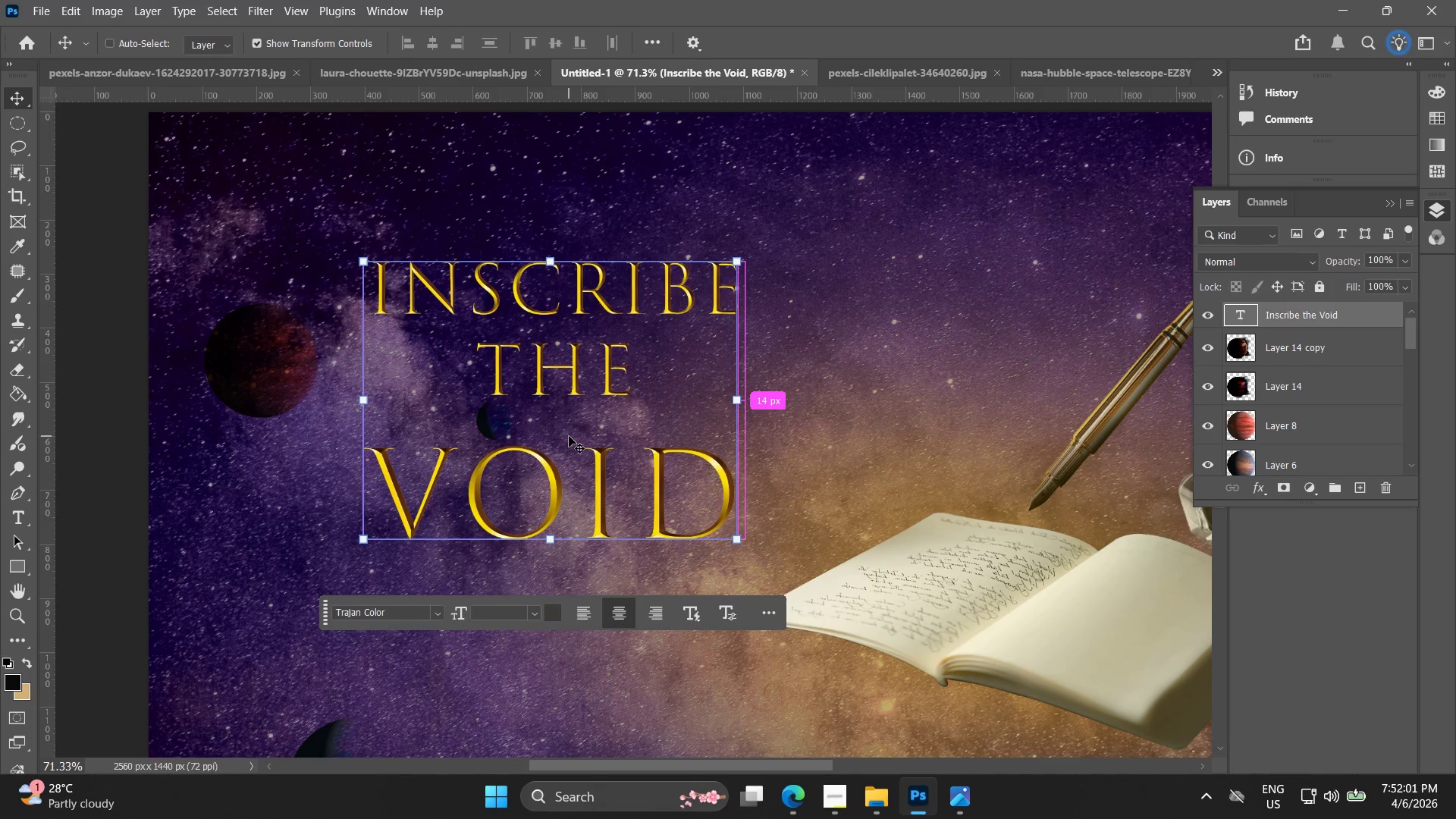 
key(Control+Z)
 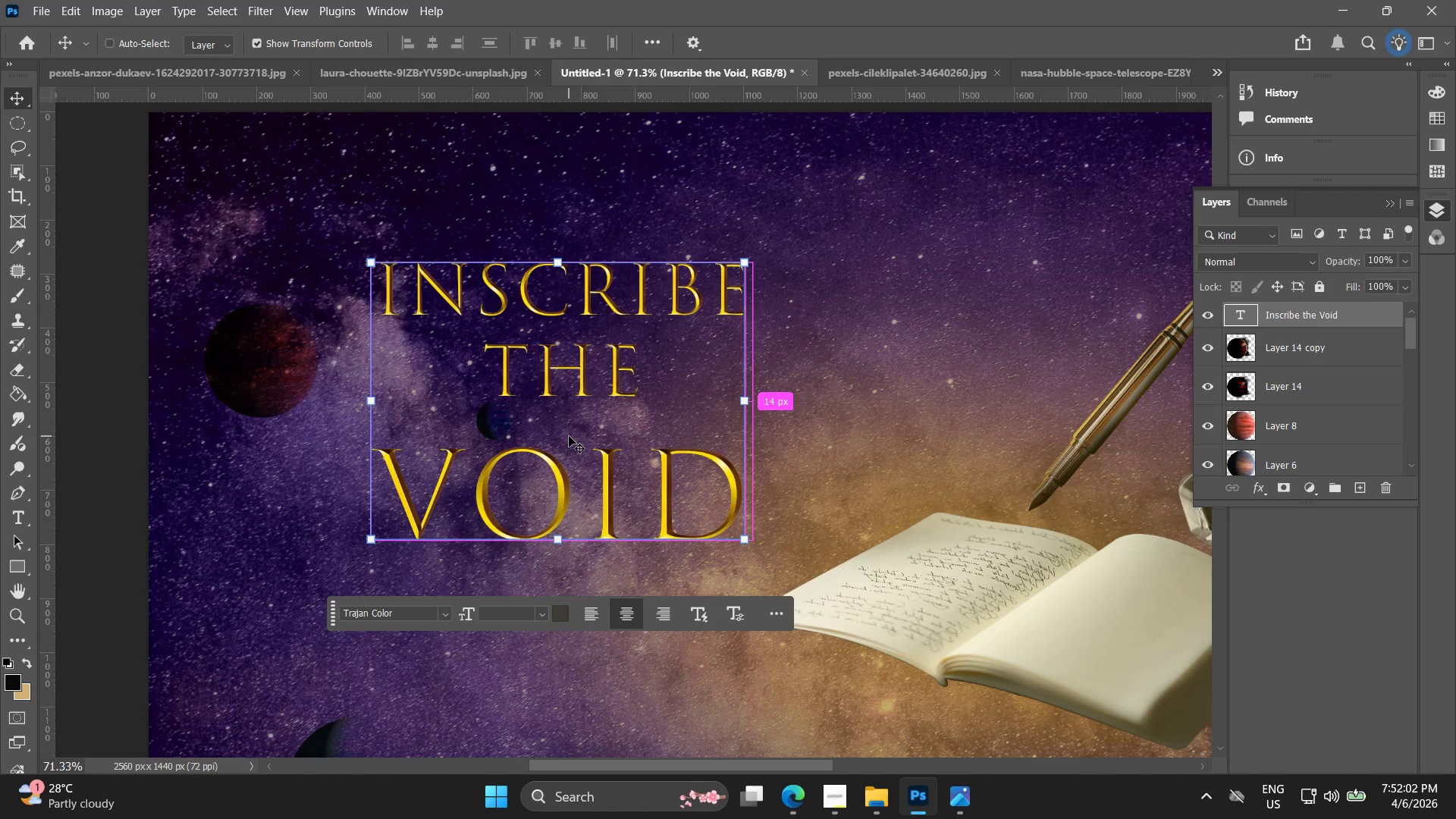 
key(Control+Z)
 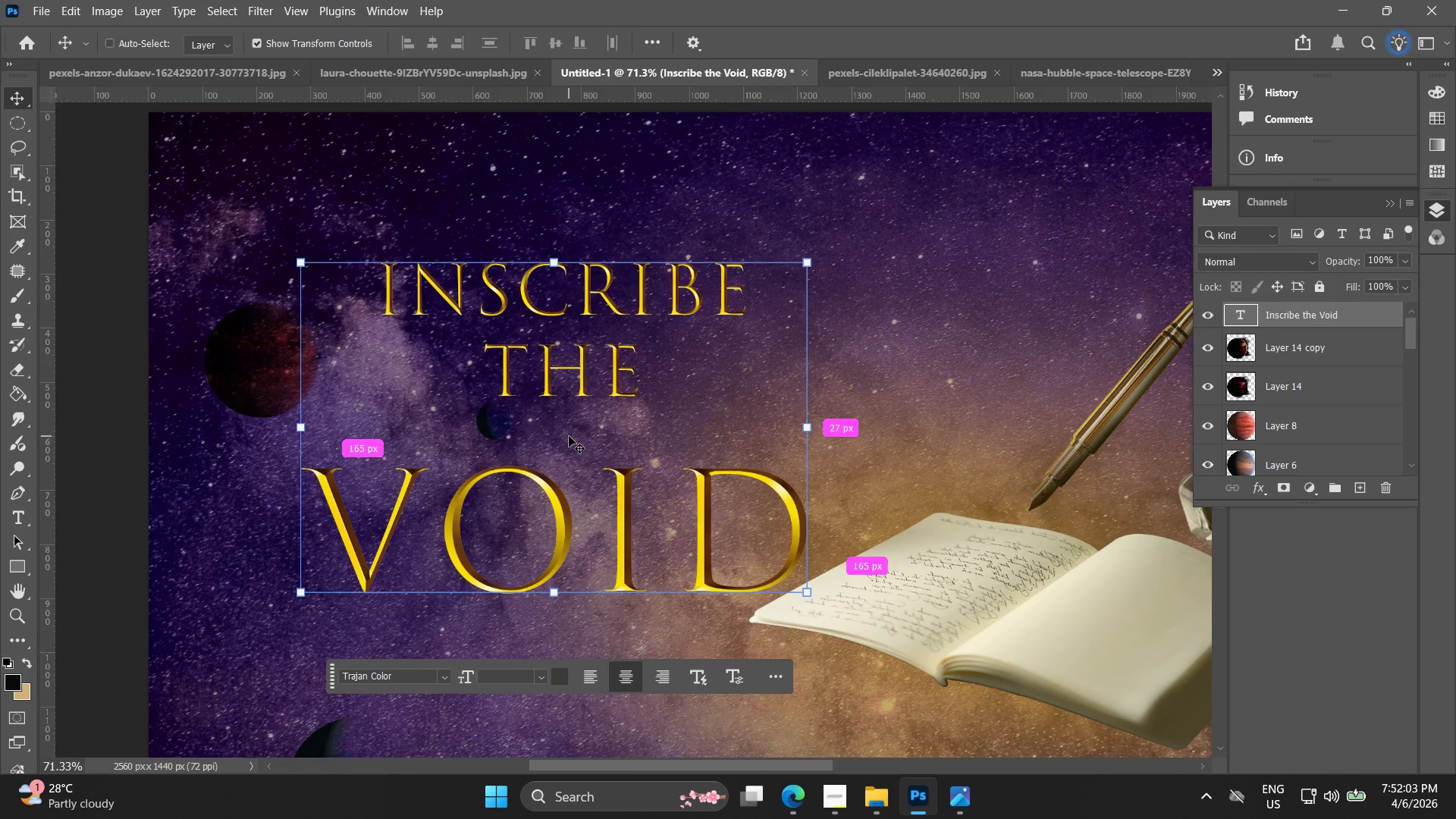 
key(Control+Z)
 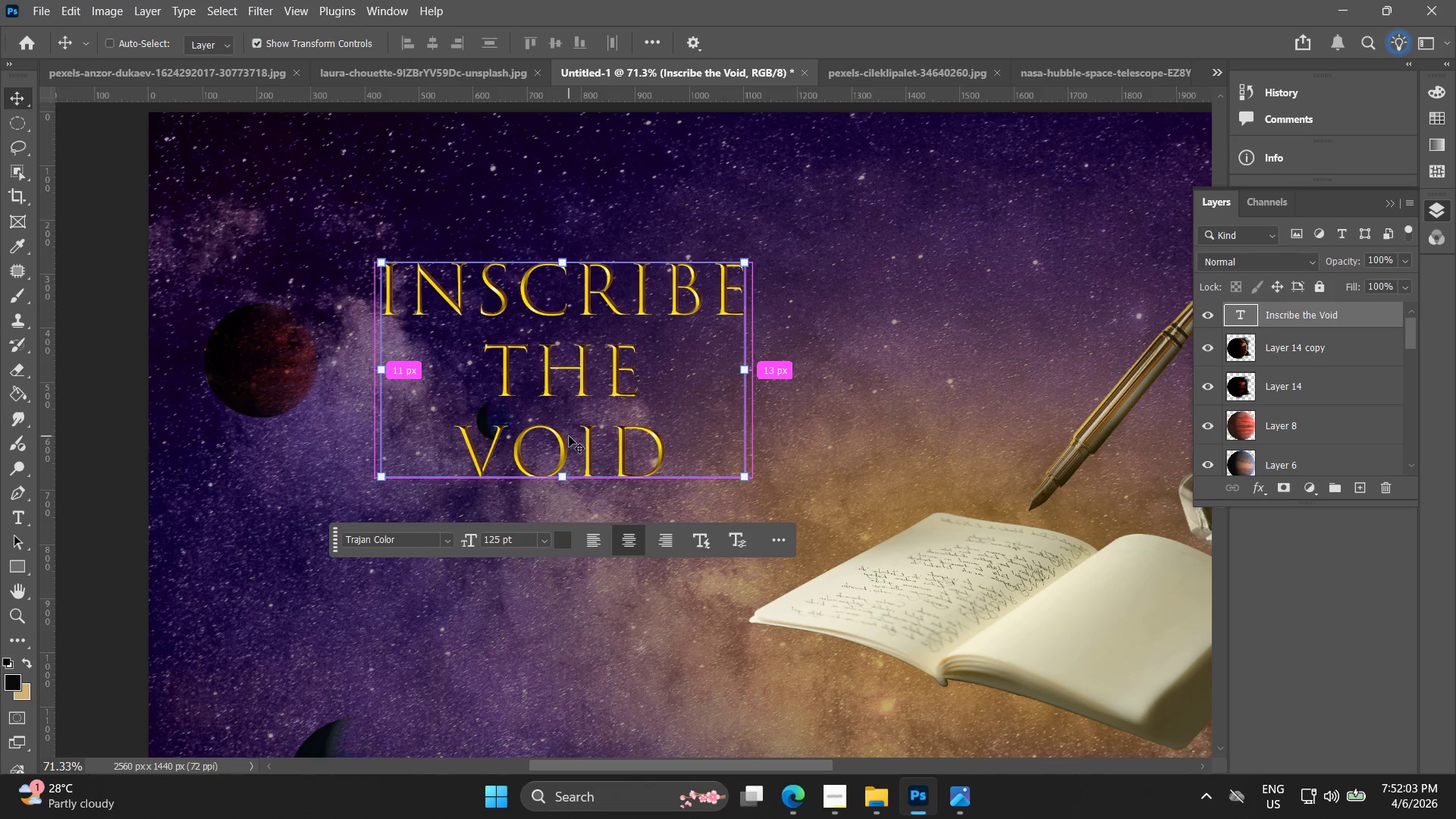 
key(Control+Z)
 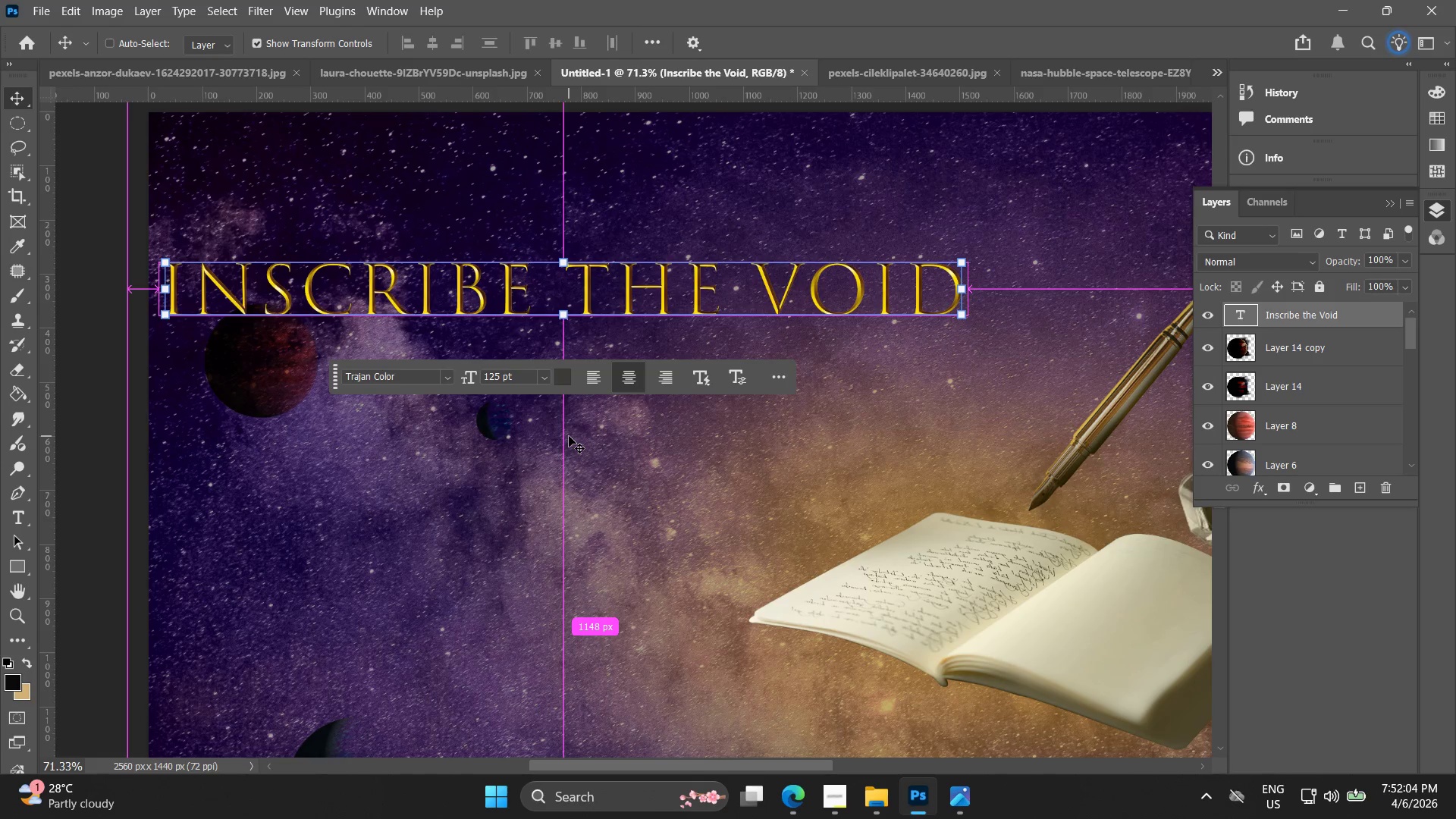 
key(Control+Shift+Z)
 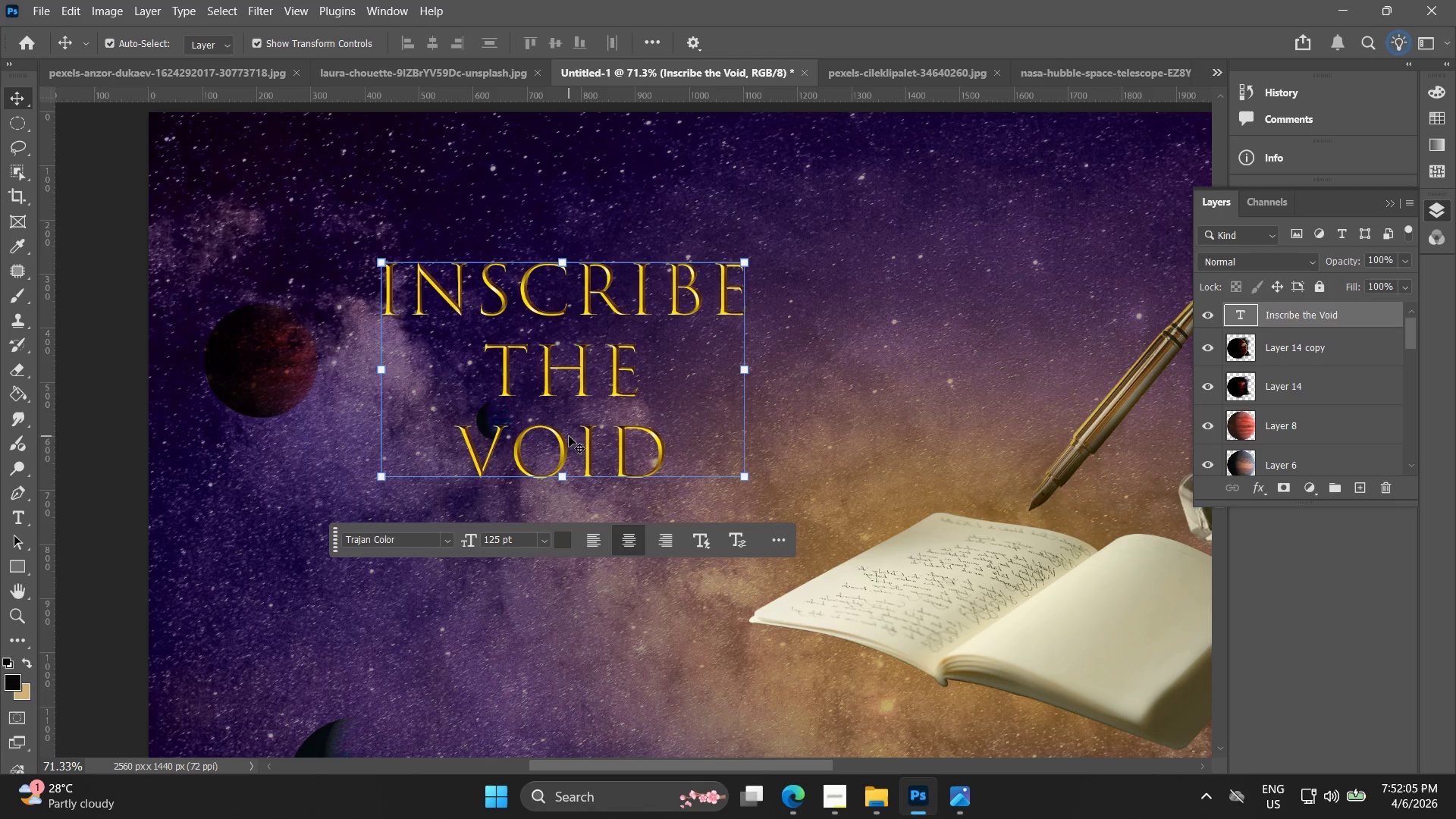 
key(Control+Z)
 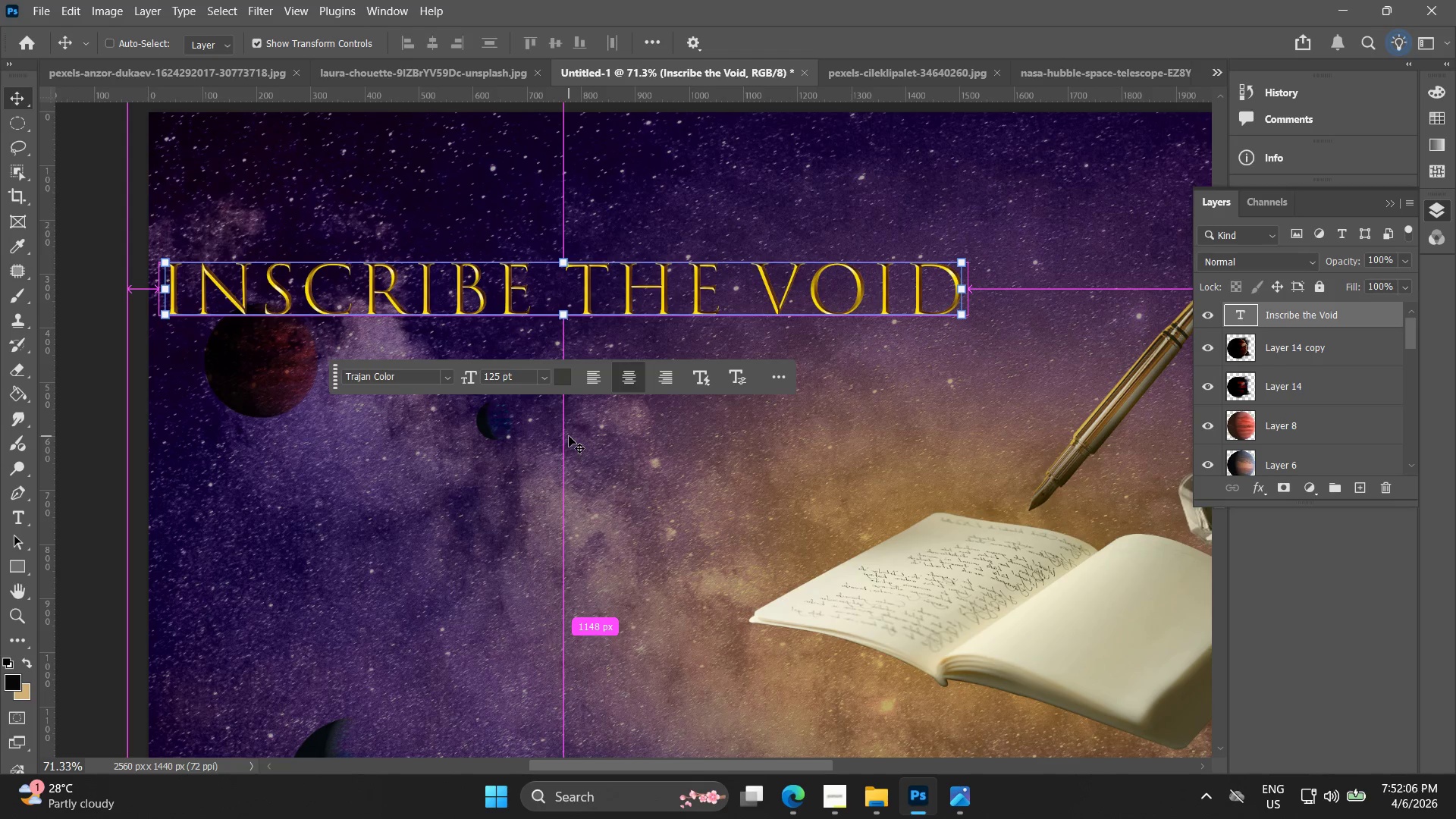 
key(Control+Shift+Z)
 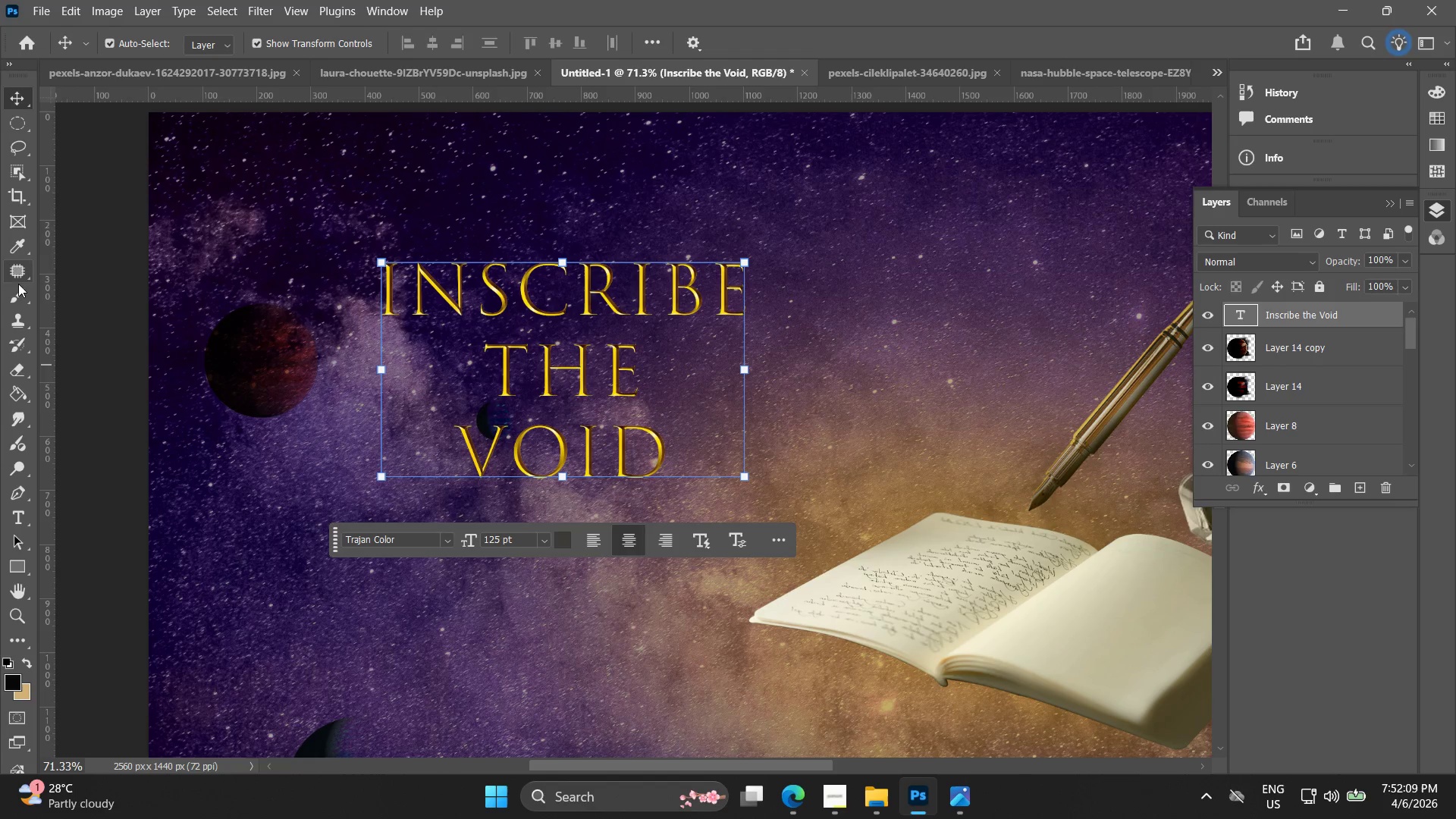 
hold_key(key=ControlLeft, duration=0.31)
 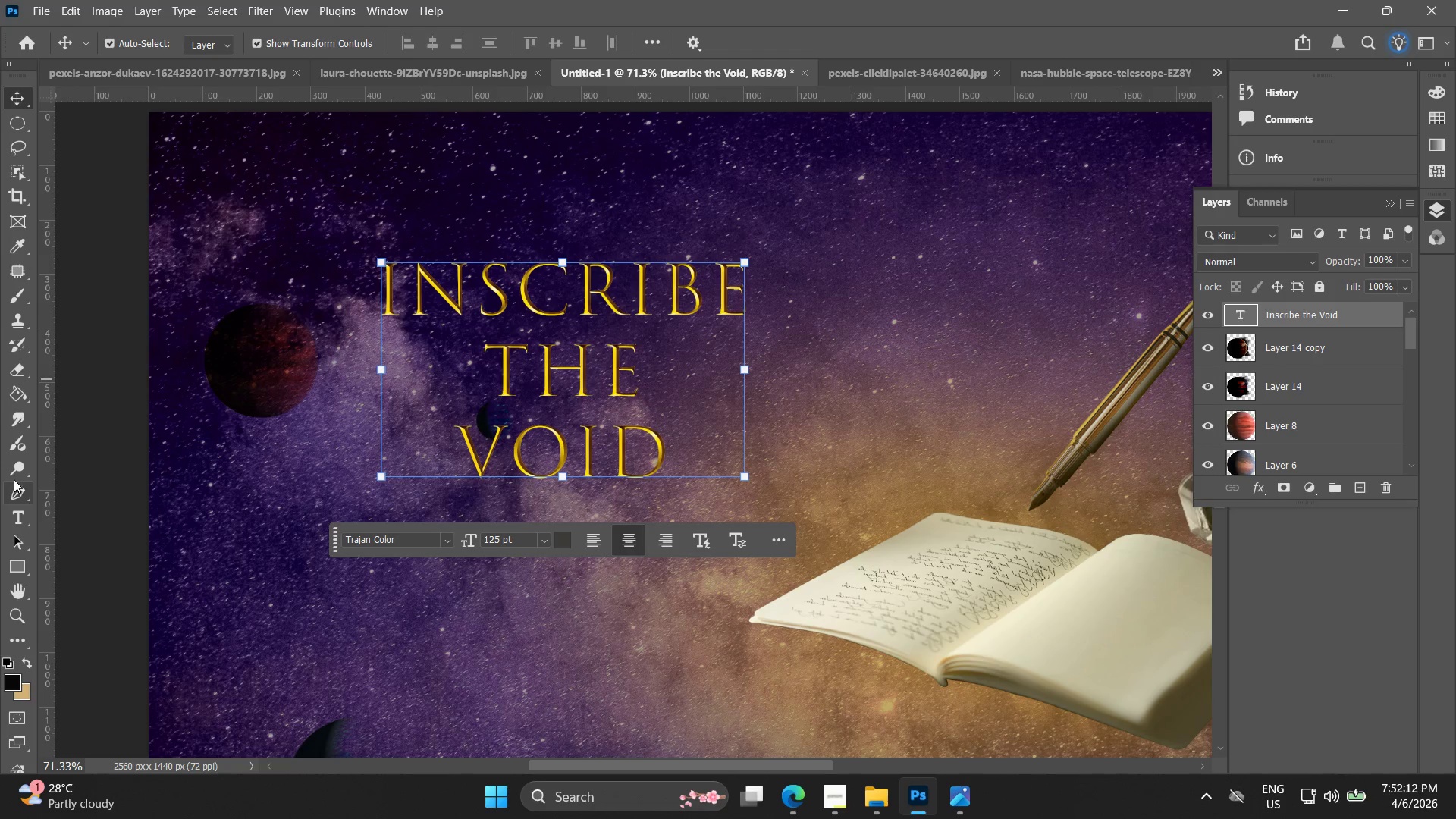 
left_click_drag(start_coordinate=[137, 570], to_coordinate=[139, 576])
 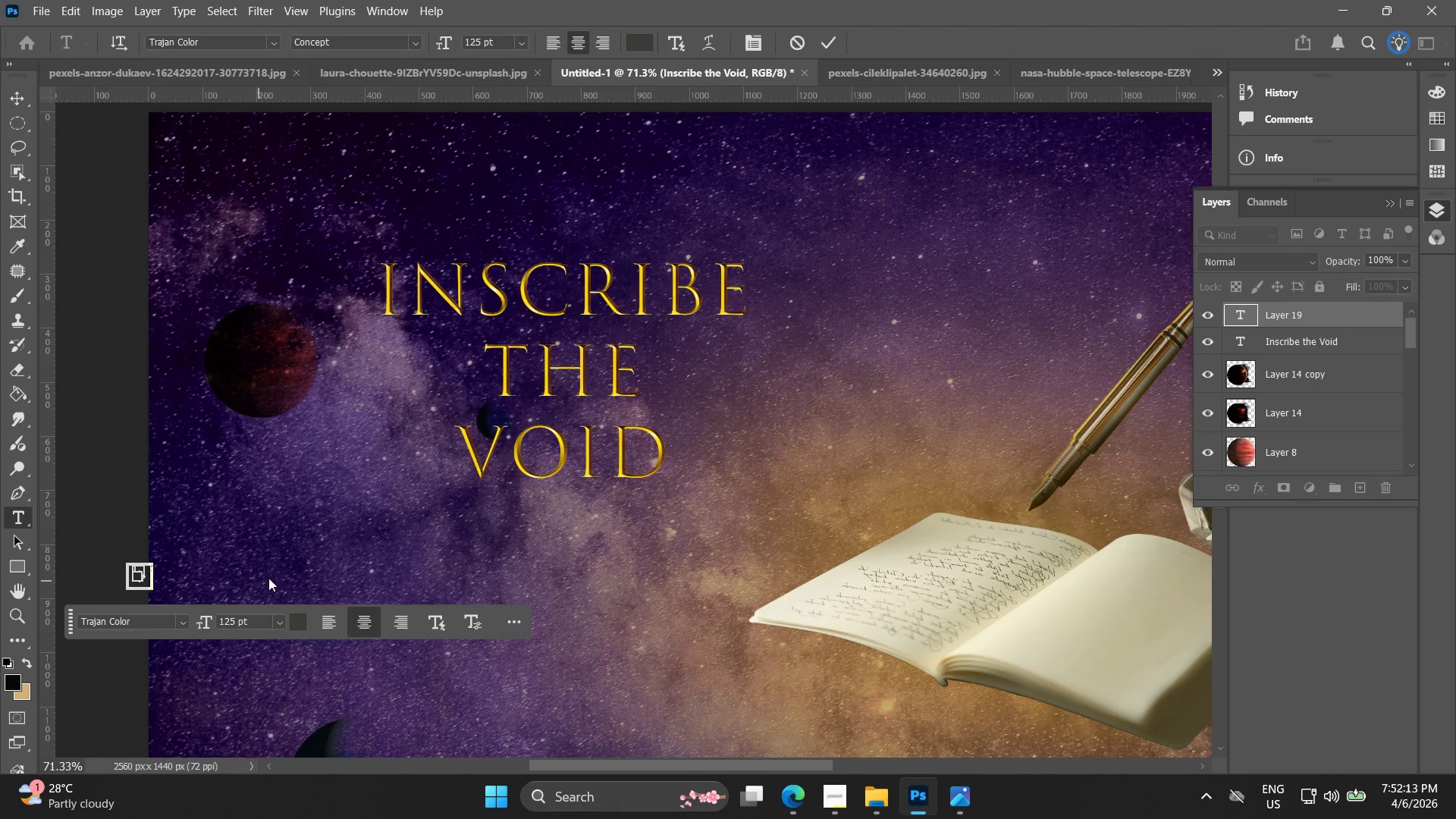 
key(Control+ControlLeft)
 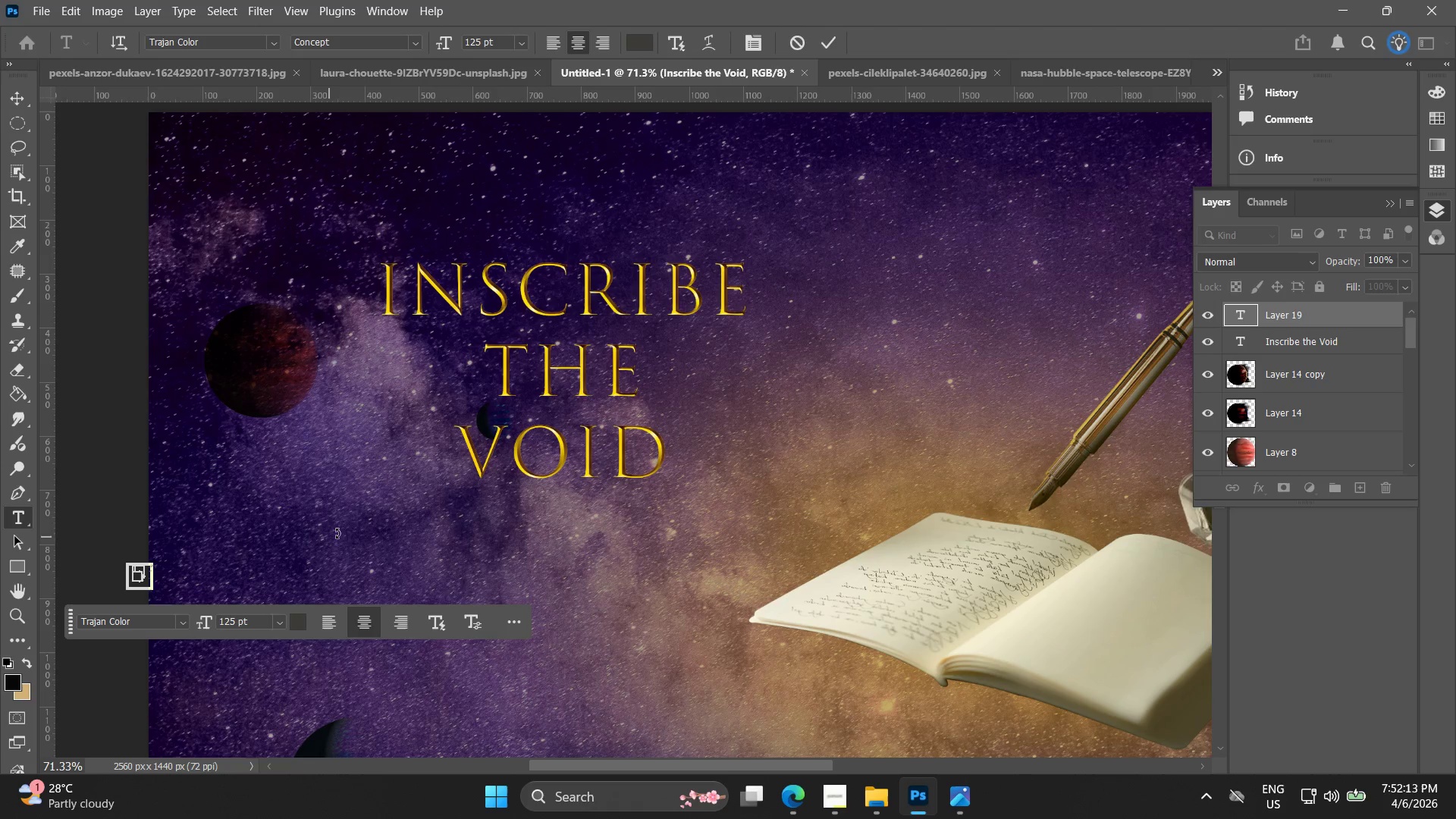 
key(Control+Z)
 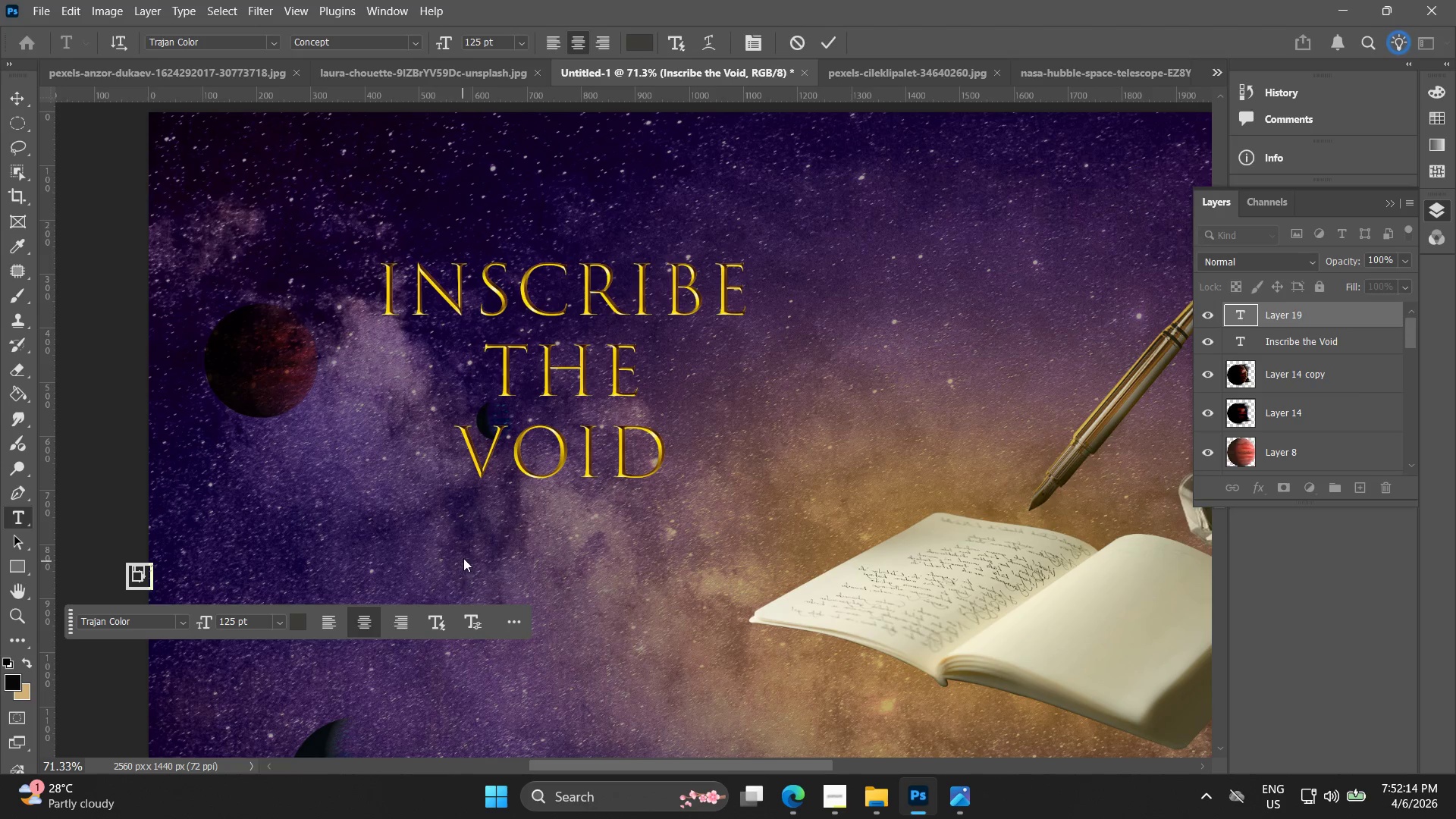 
left_click([474, 536])
 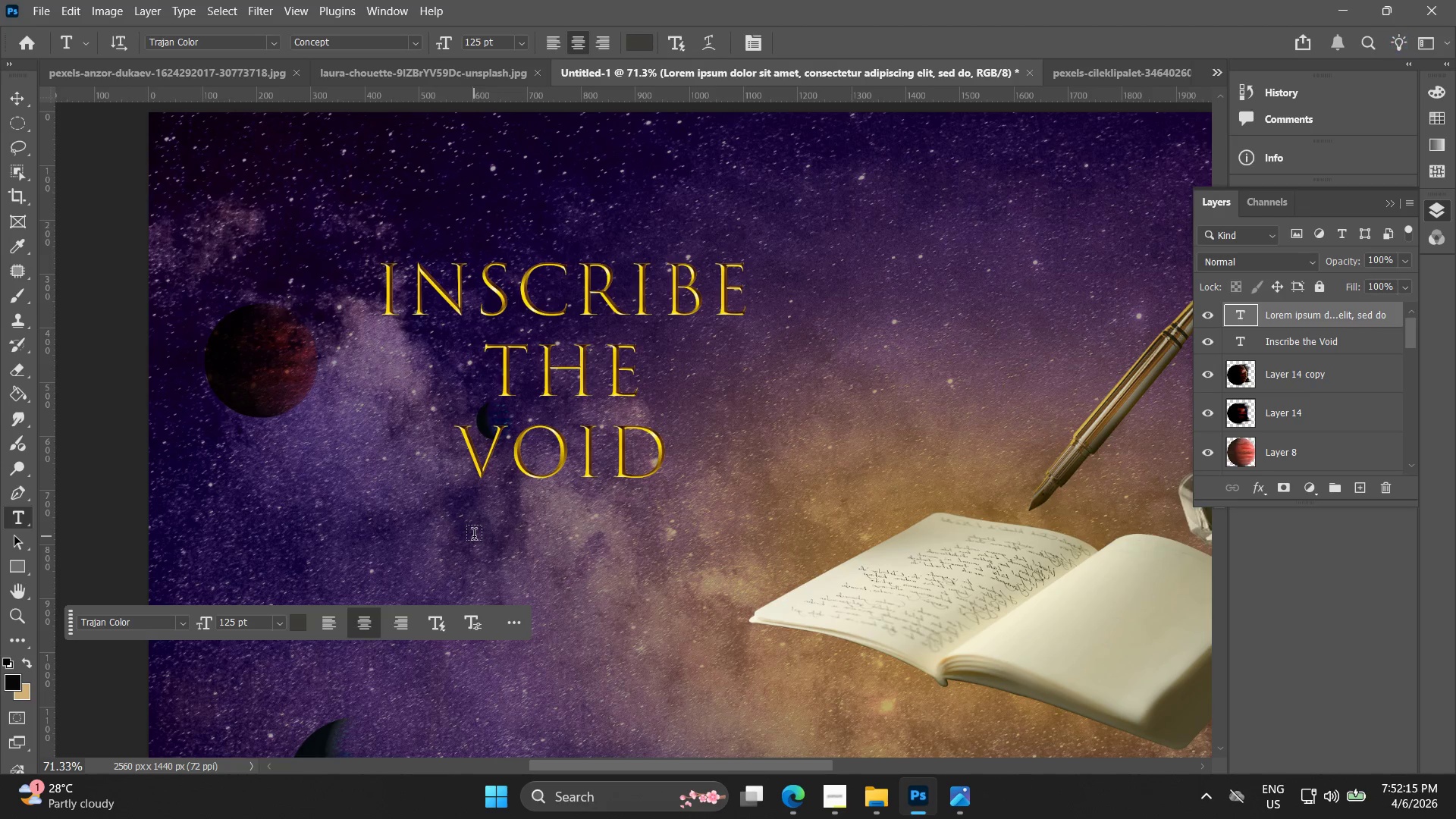 
double_click([479, 535])
 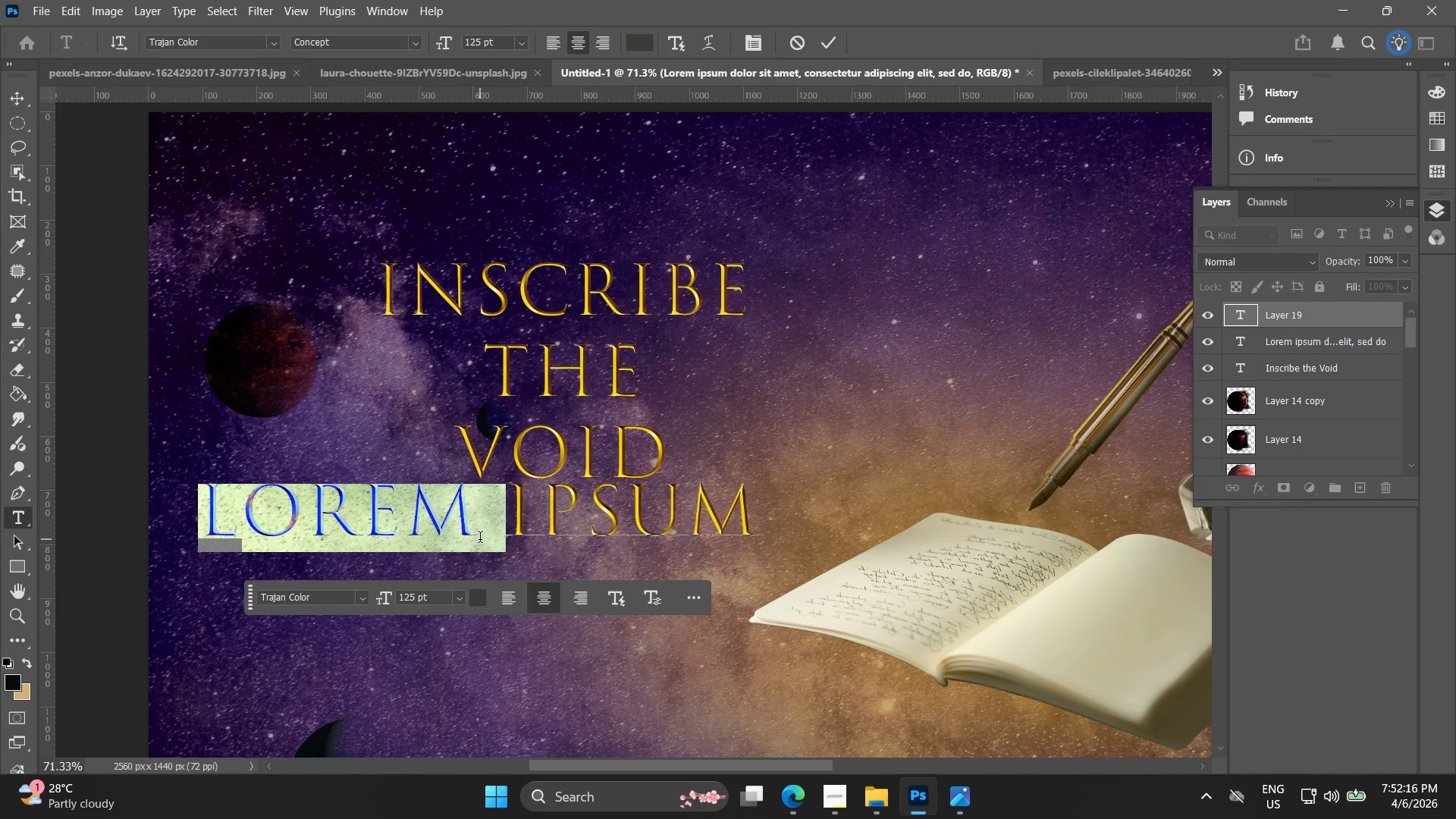 
hold_key(key=ShiftRight, duration=0.38)
 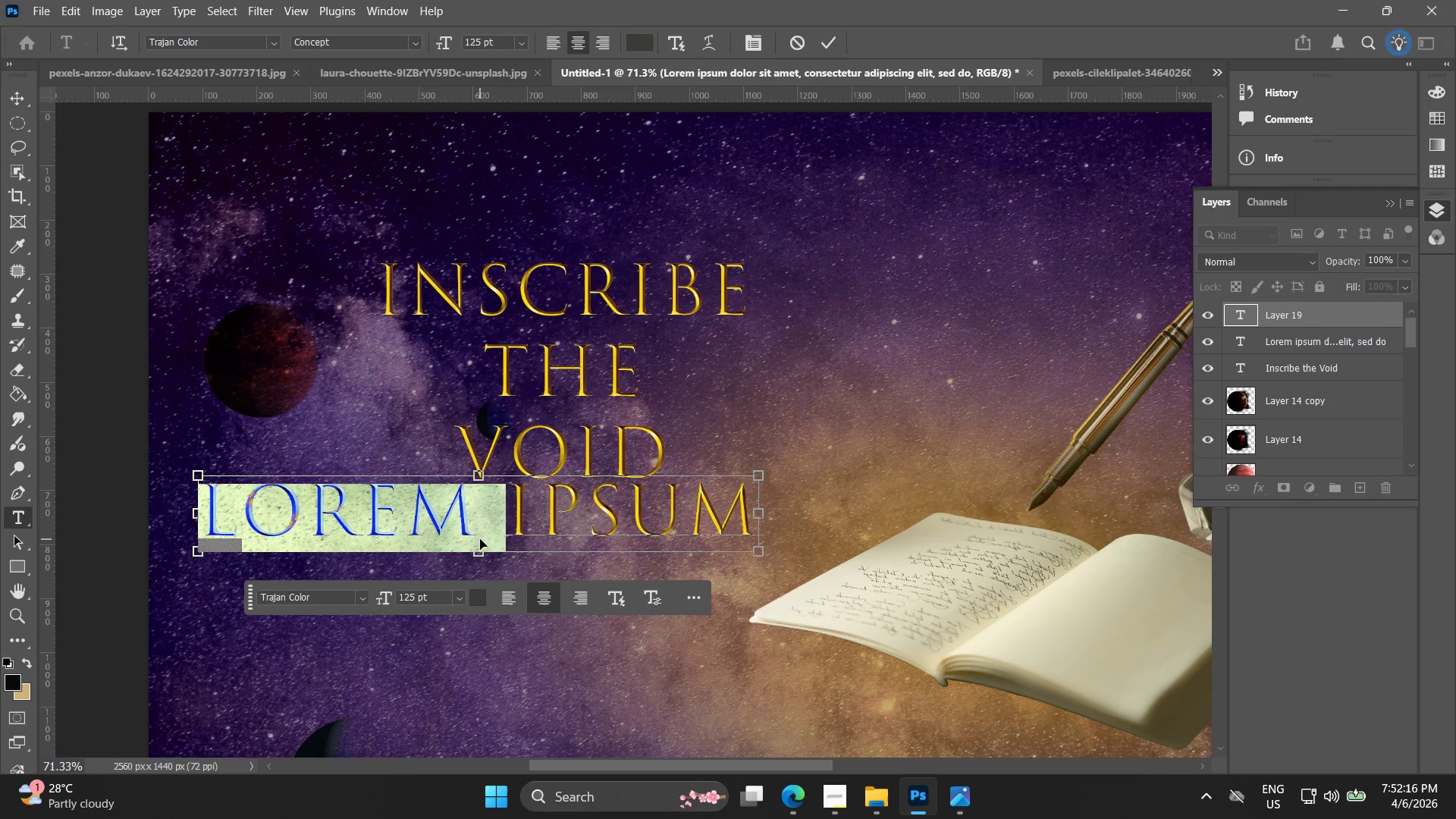 
key(Control+A)
 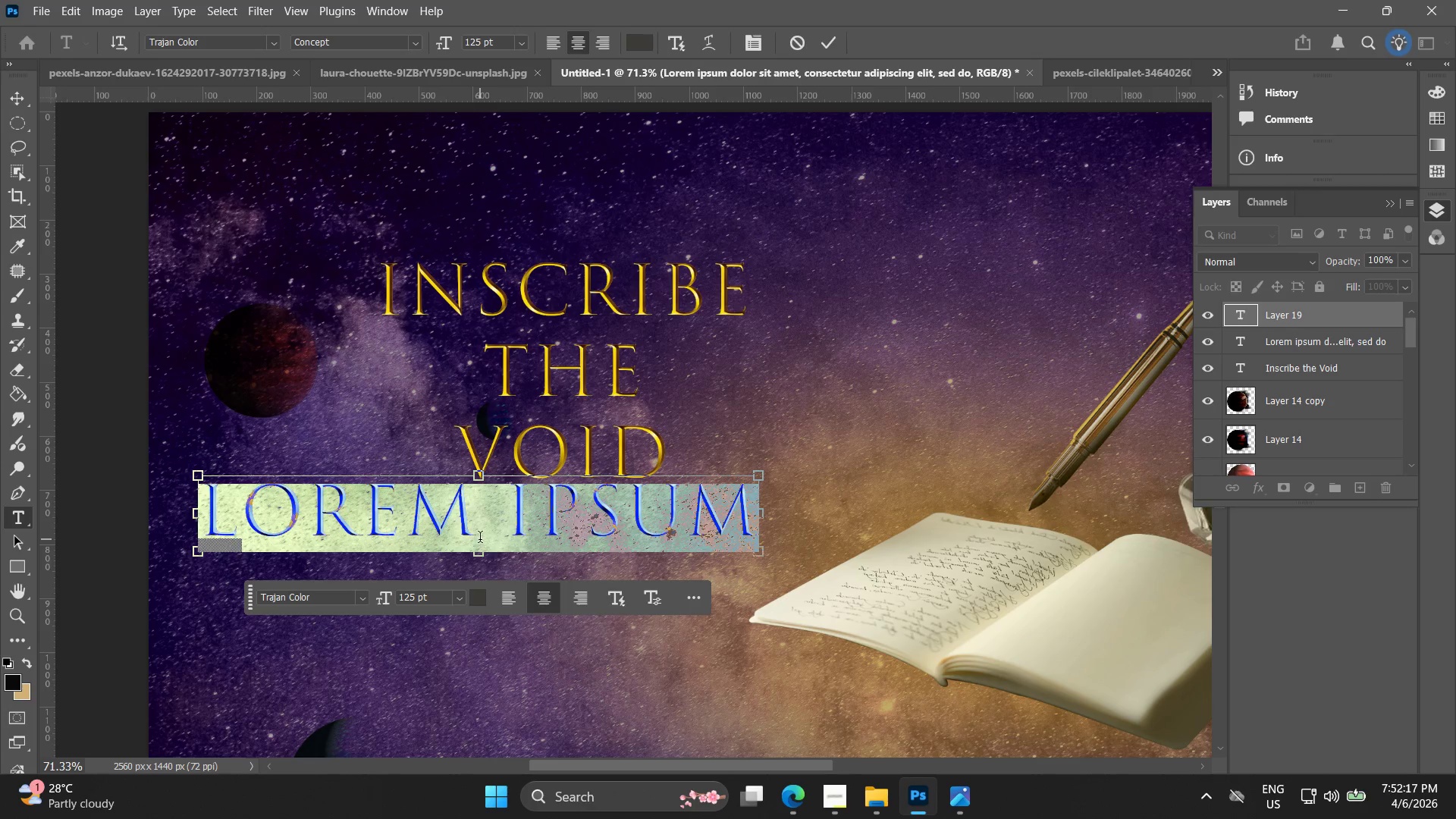 
type(VOID)
 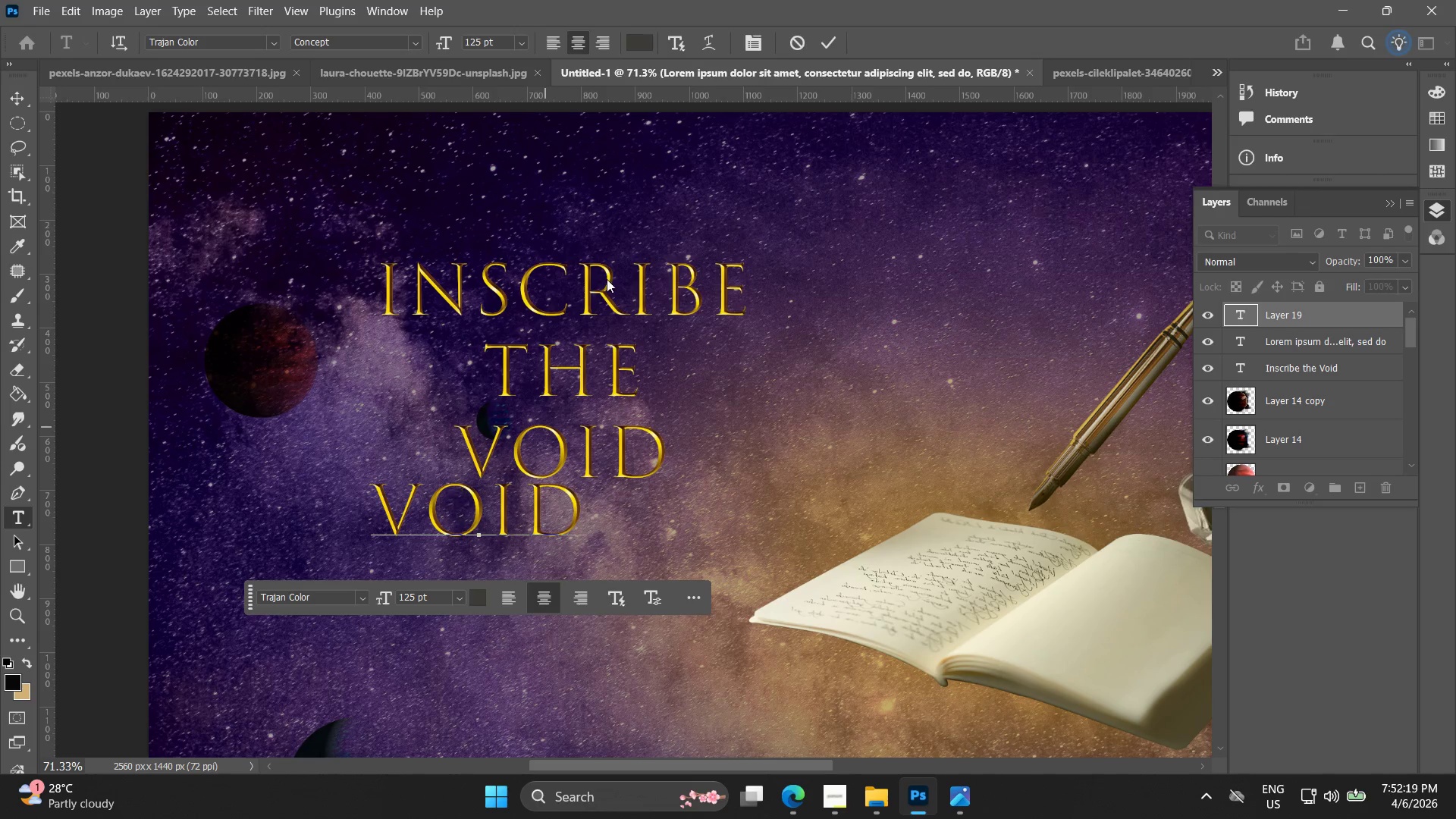 
key(Control+ControlLeft)
 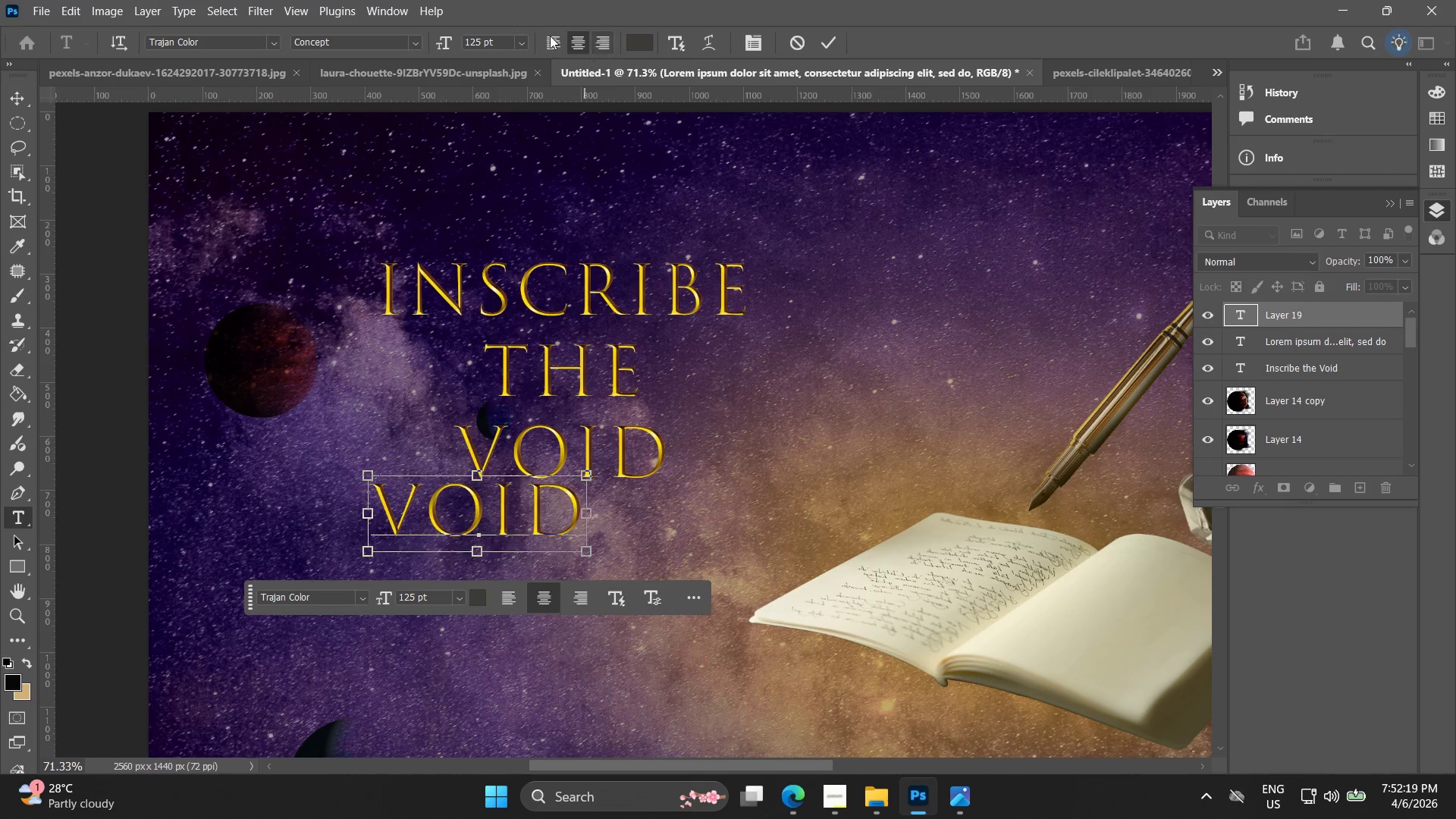 
key(Control+A)
 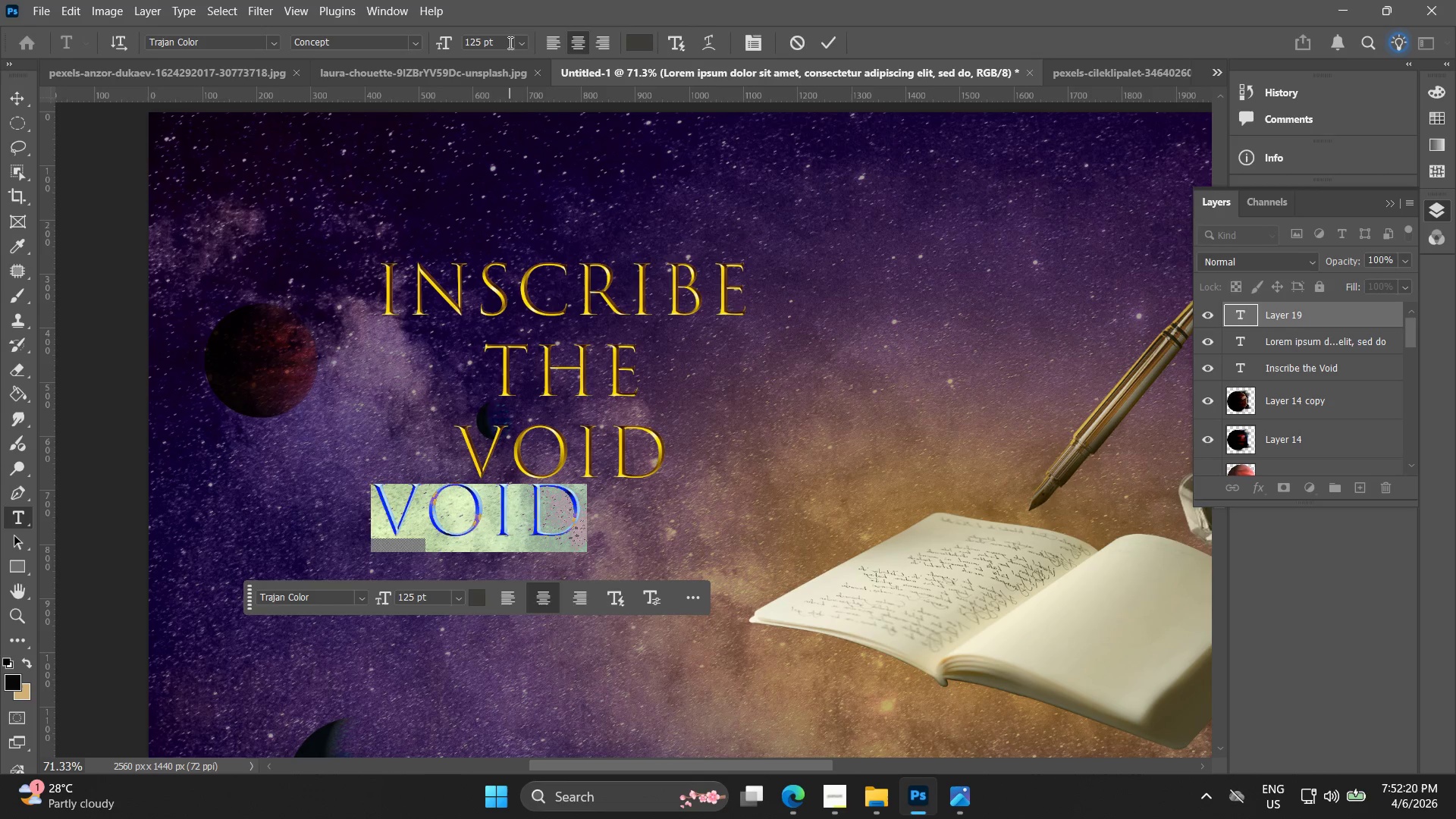 
double_click([509, 42])
 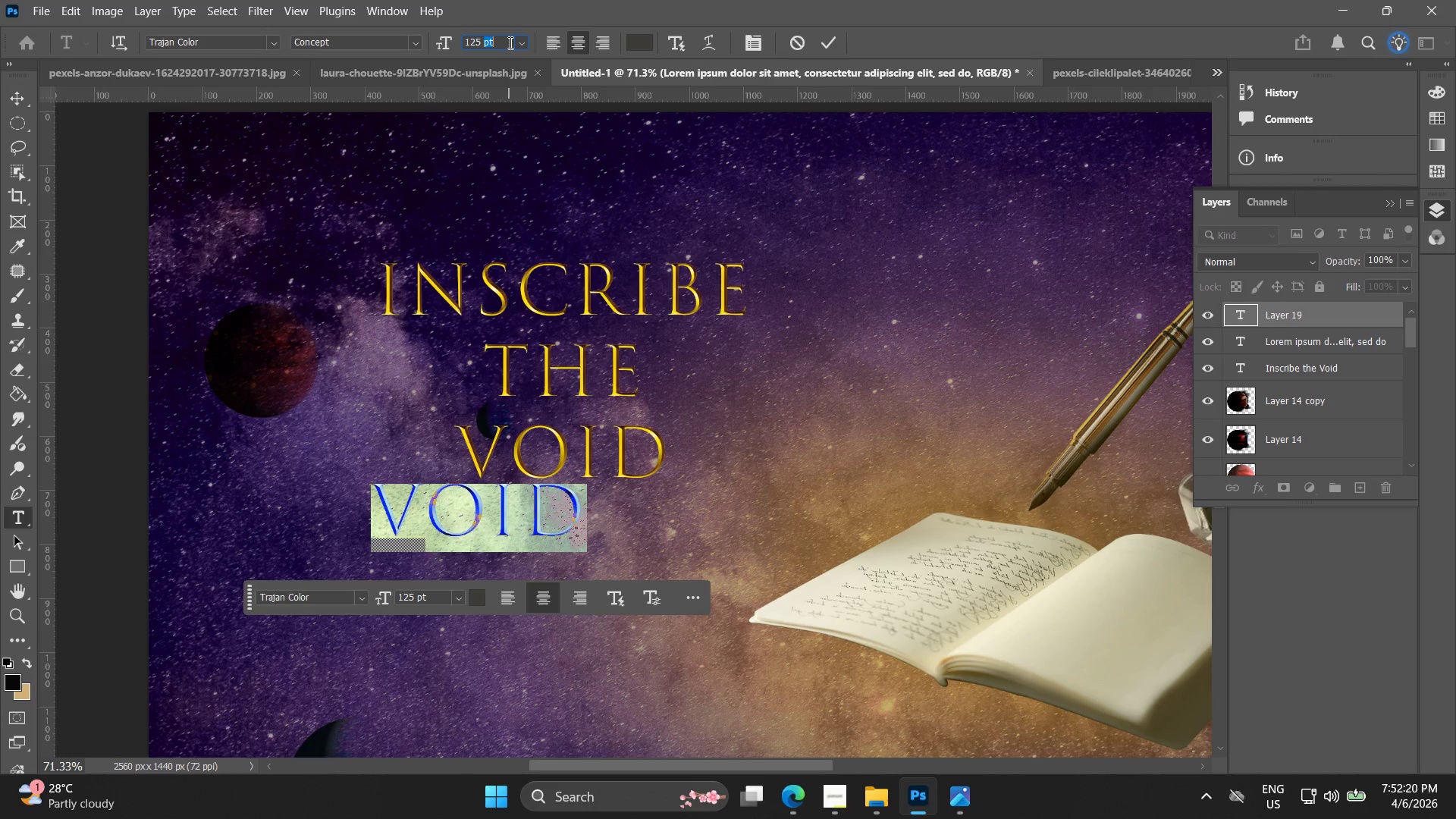 
triple_click([509, 42])
 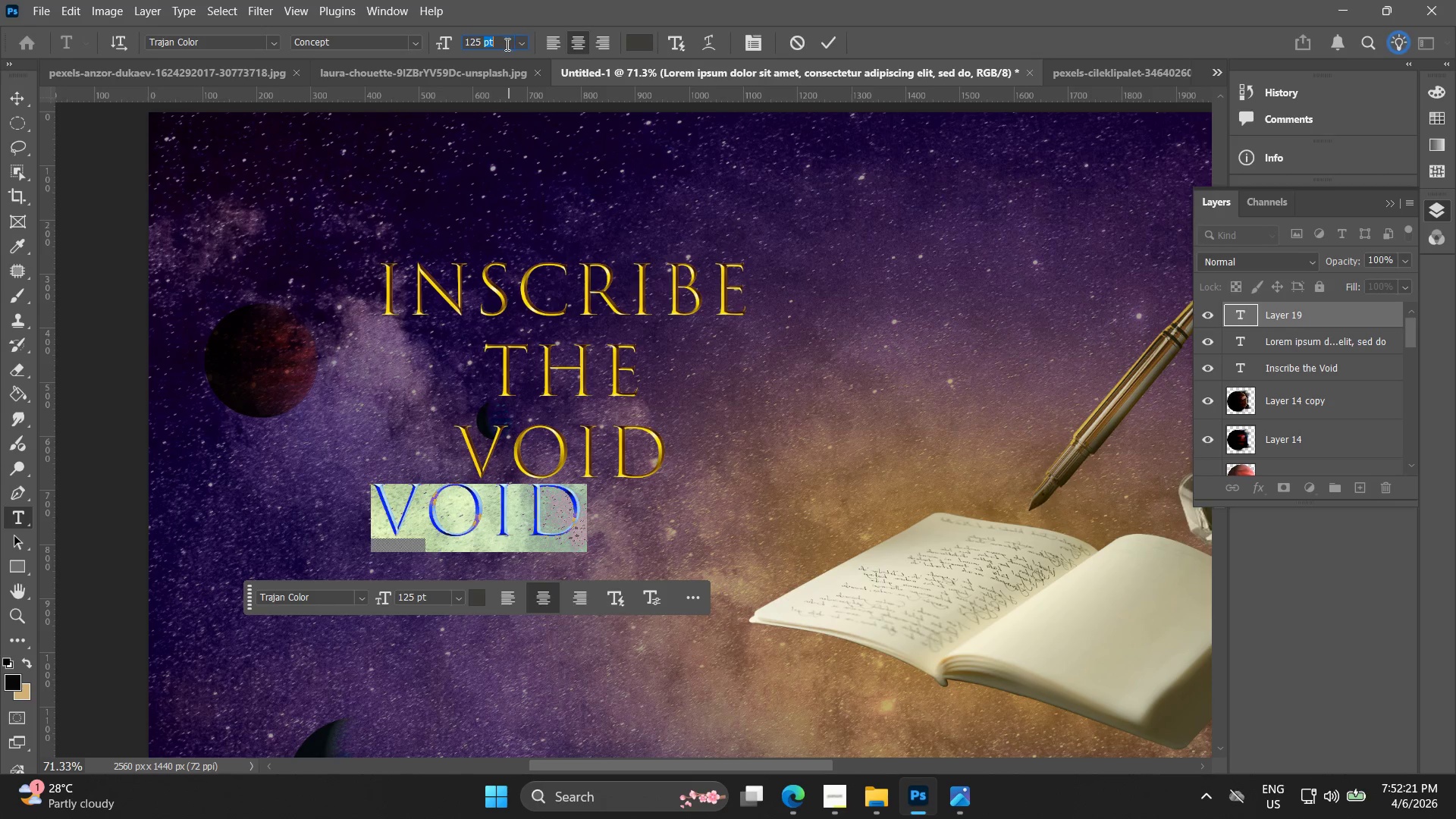 
left_click_drag(start_coordinate=[499, 40], to_coordinate=[463, 46])
 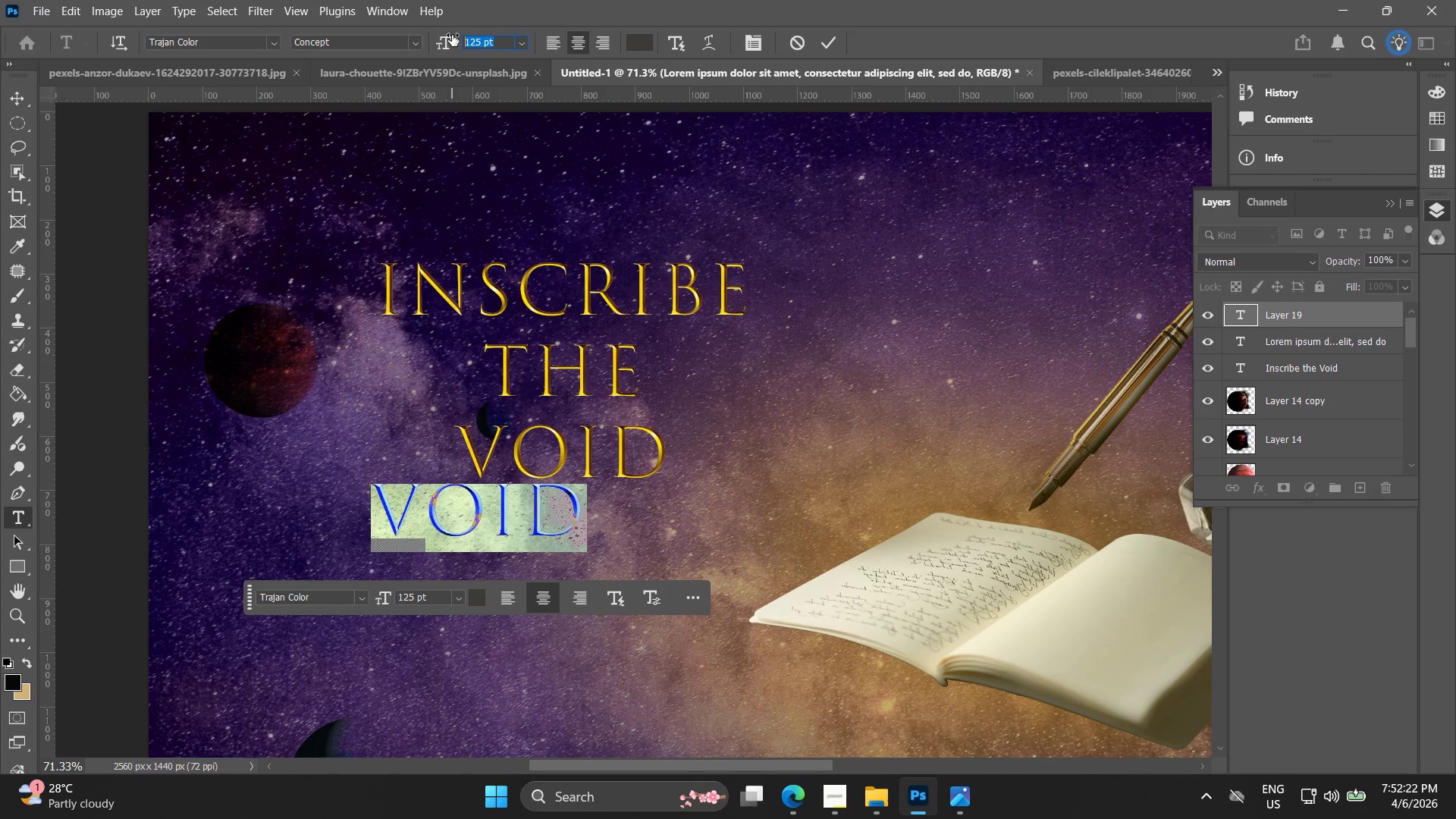 
type(220)
 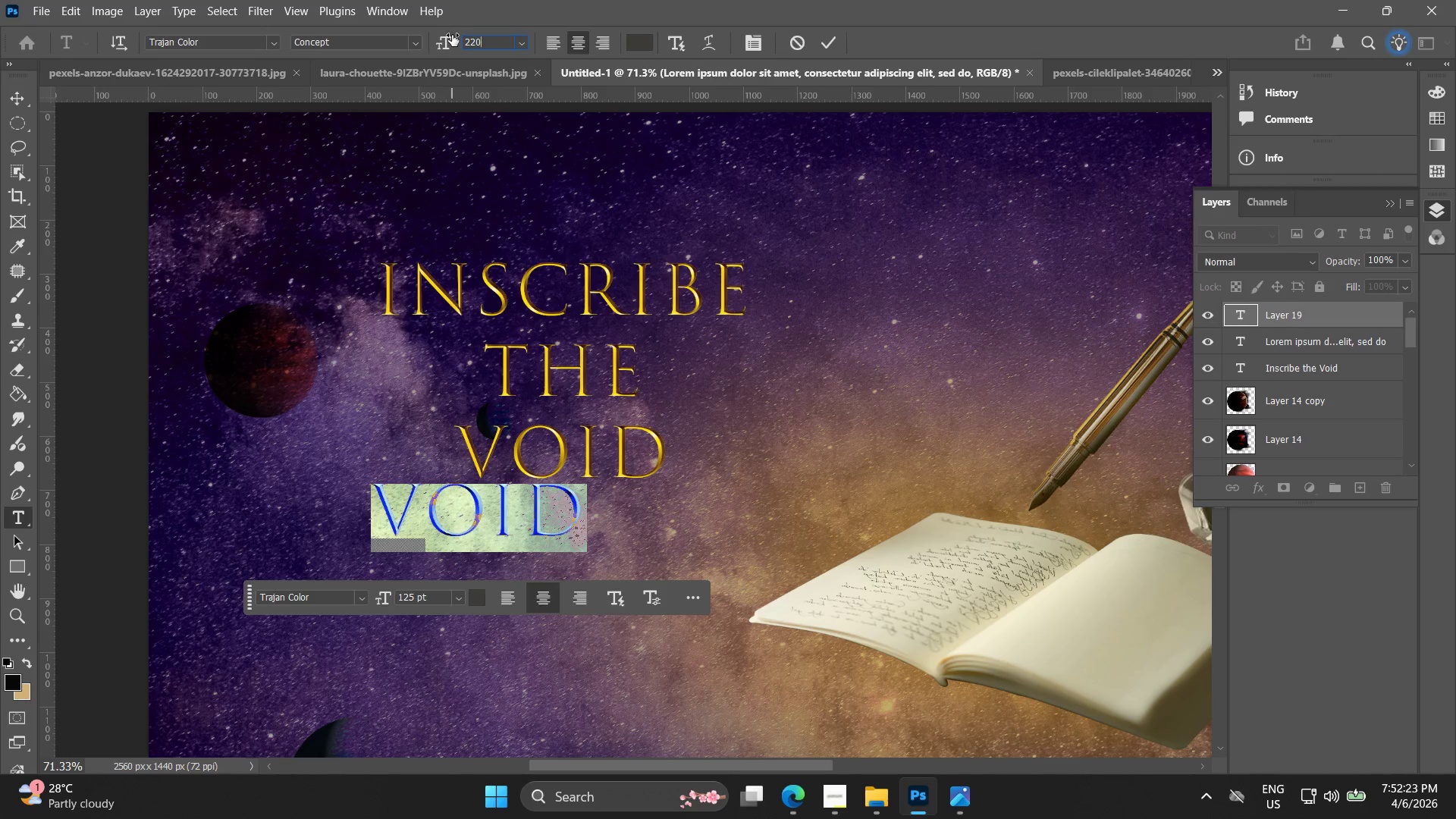 
key(Enter)
 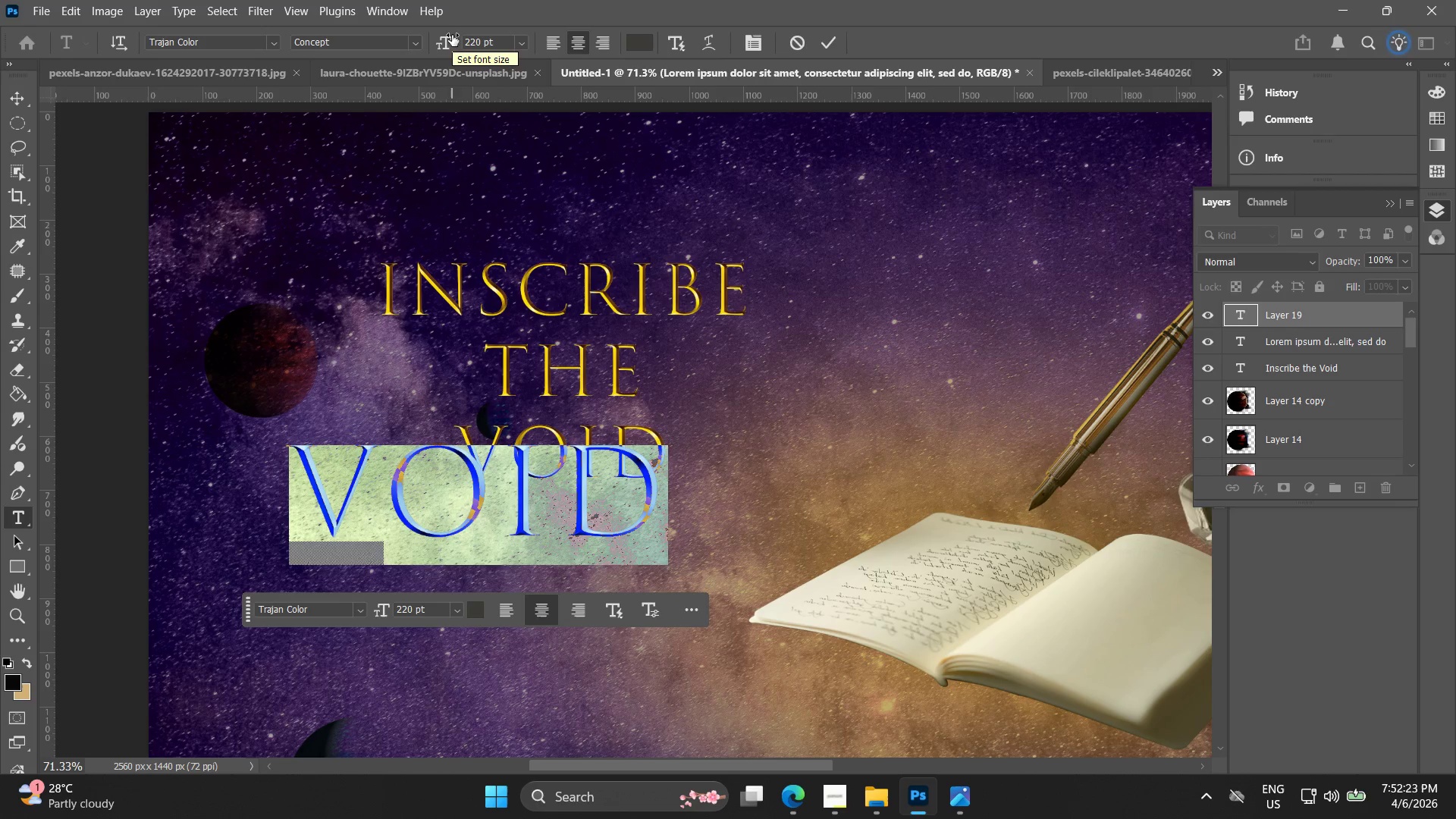 
key(V)
 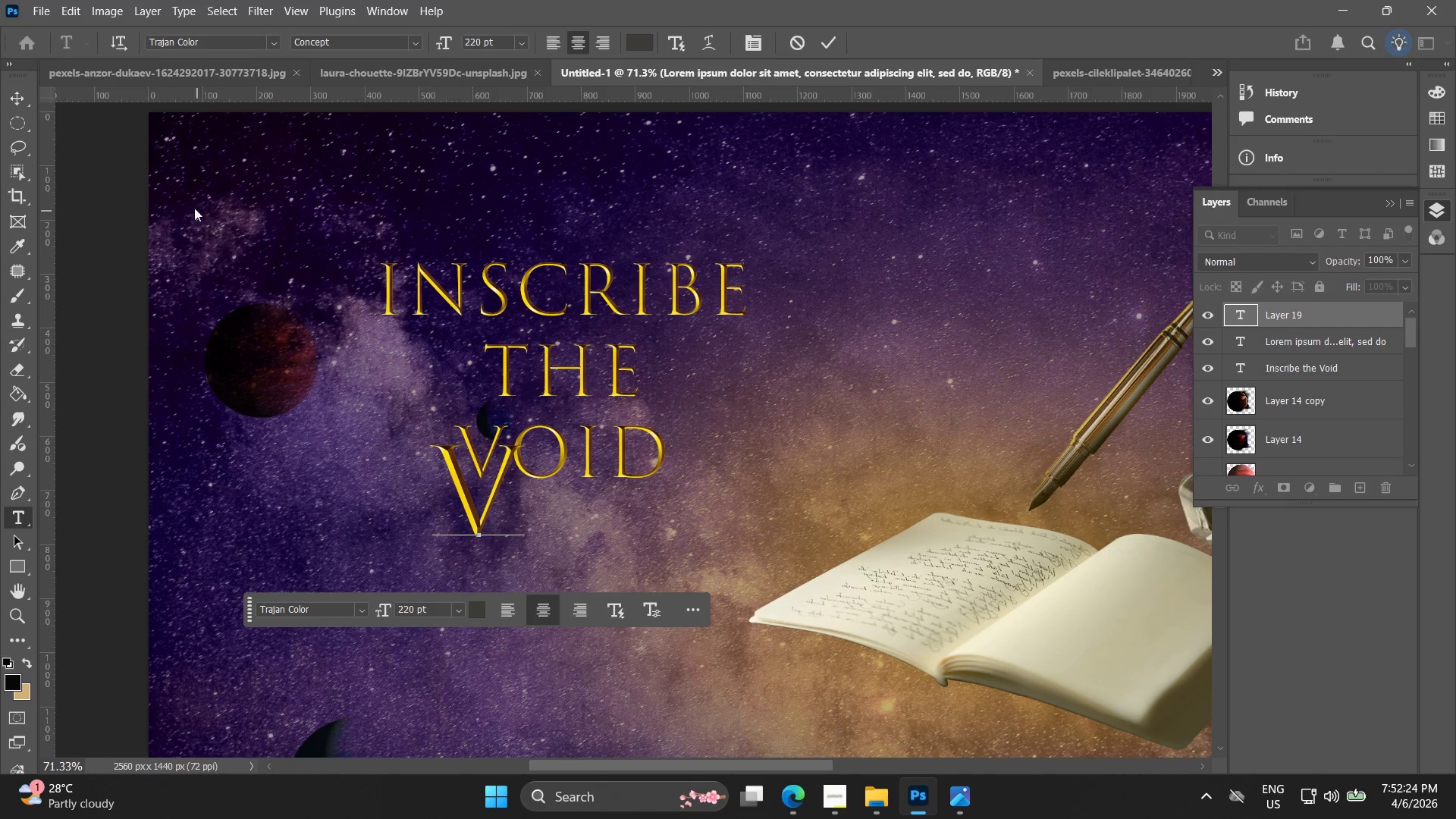 
key(Control+ControlLeft)
 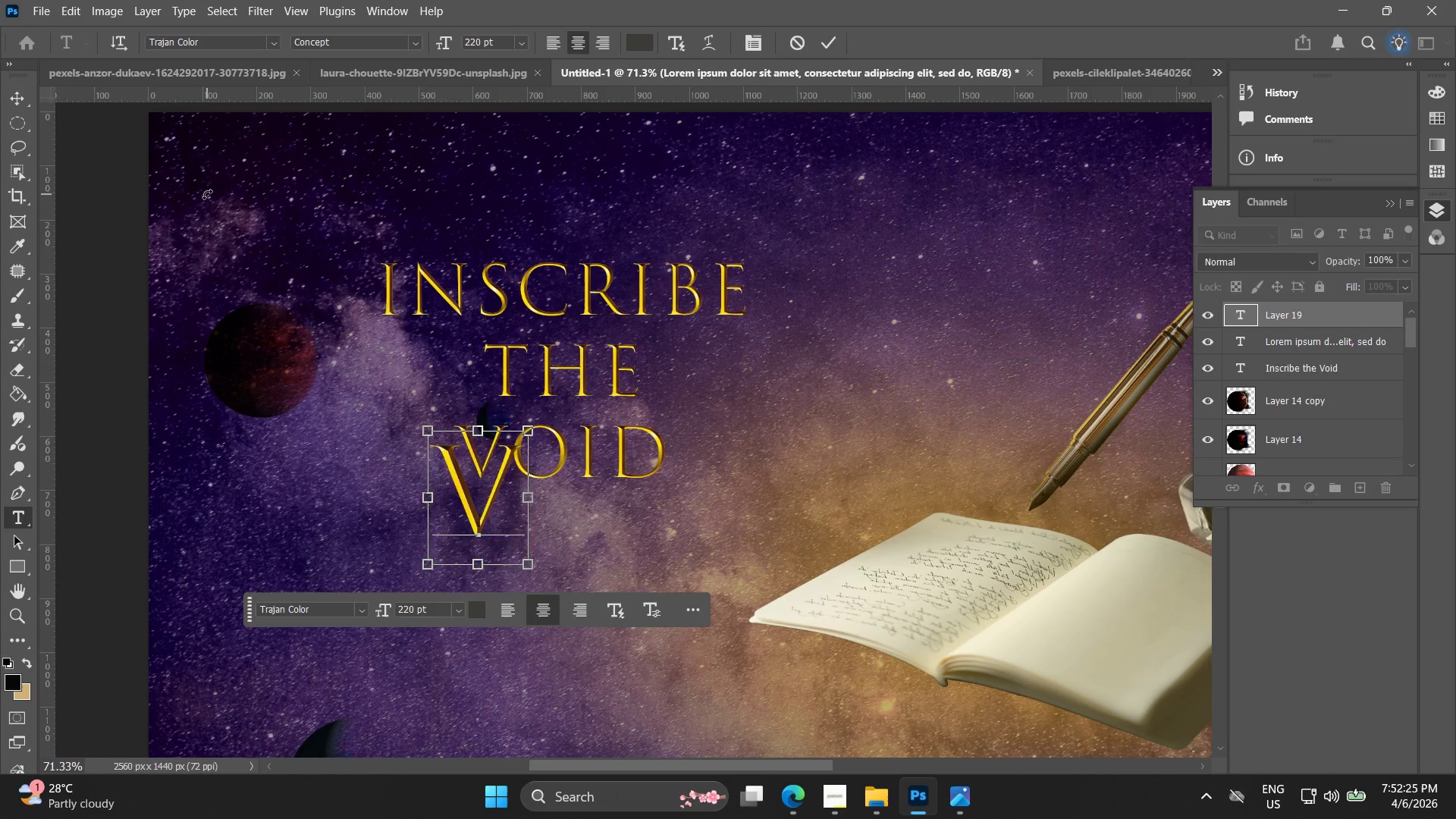 
key(Control+Z)
 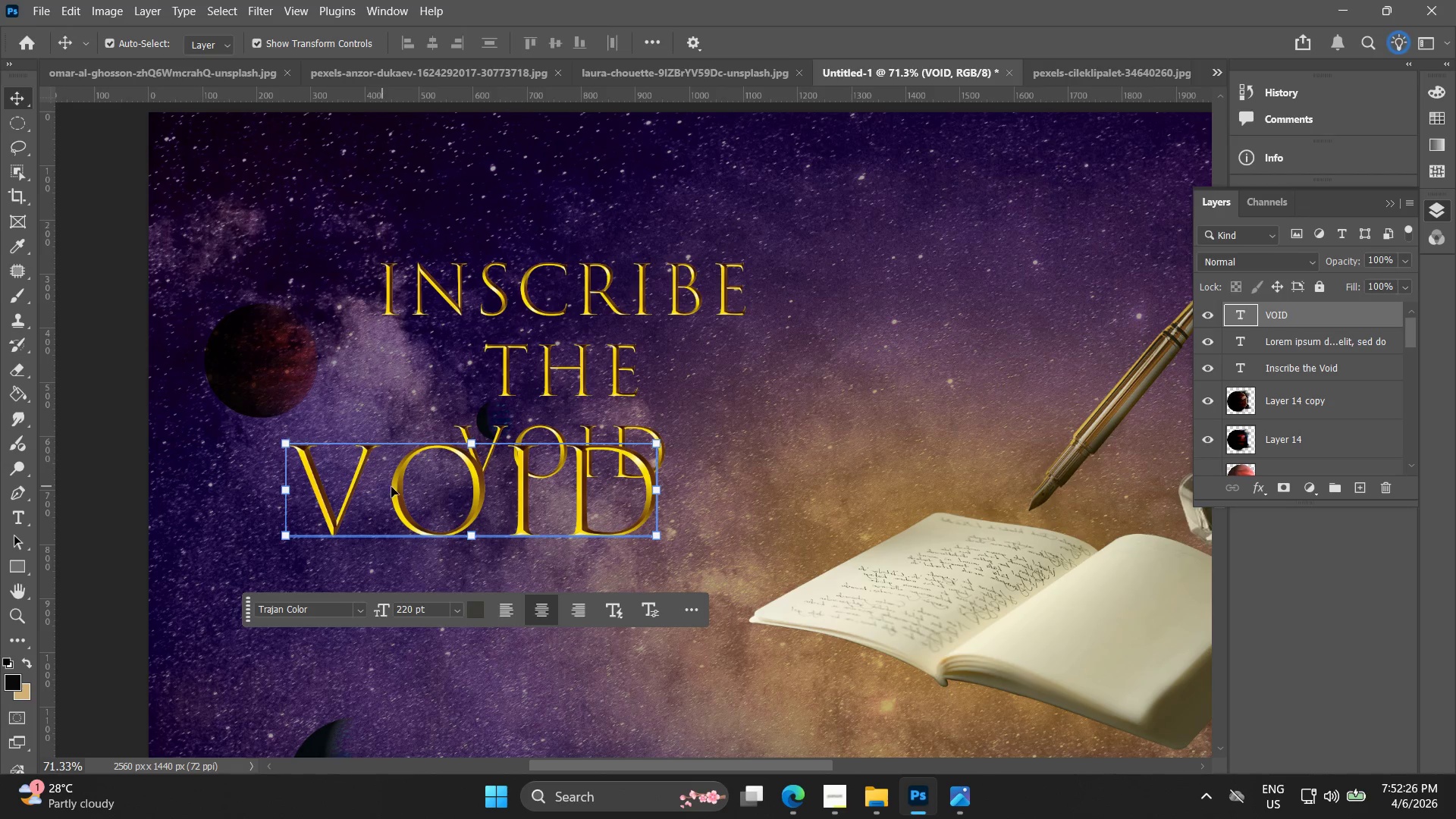 
left_click_drag(start_coordinate=[488, 500], to_coordinate=[542, 573])
 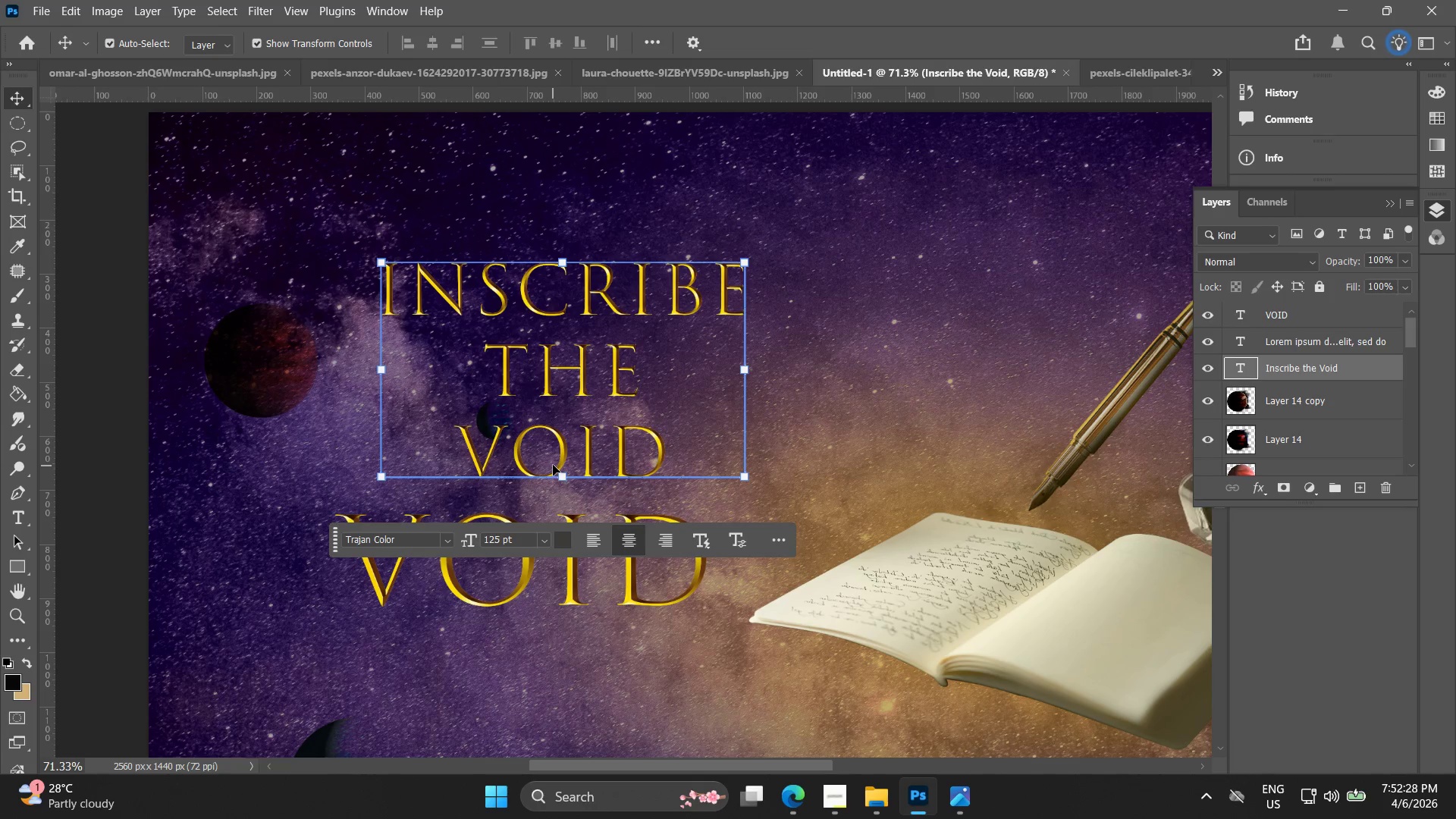 
double_click([601, 460])
 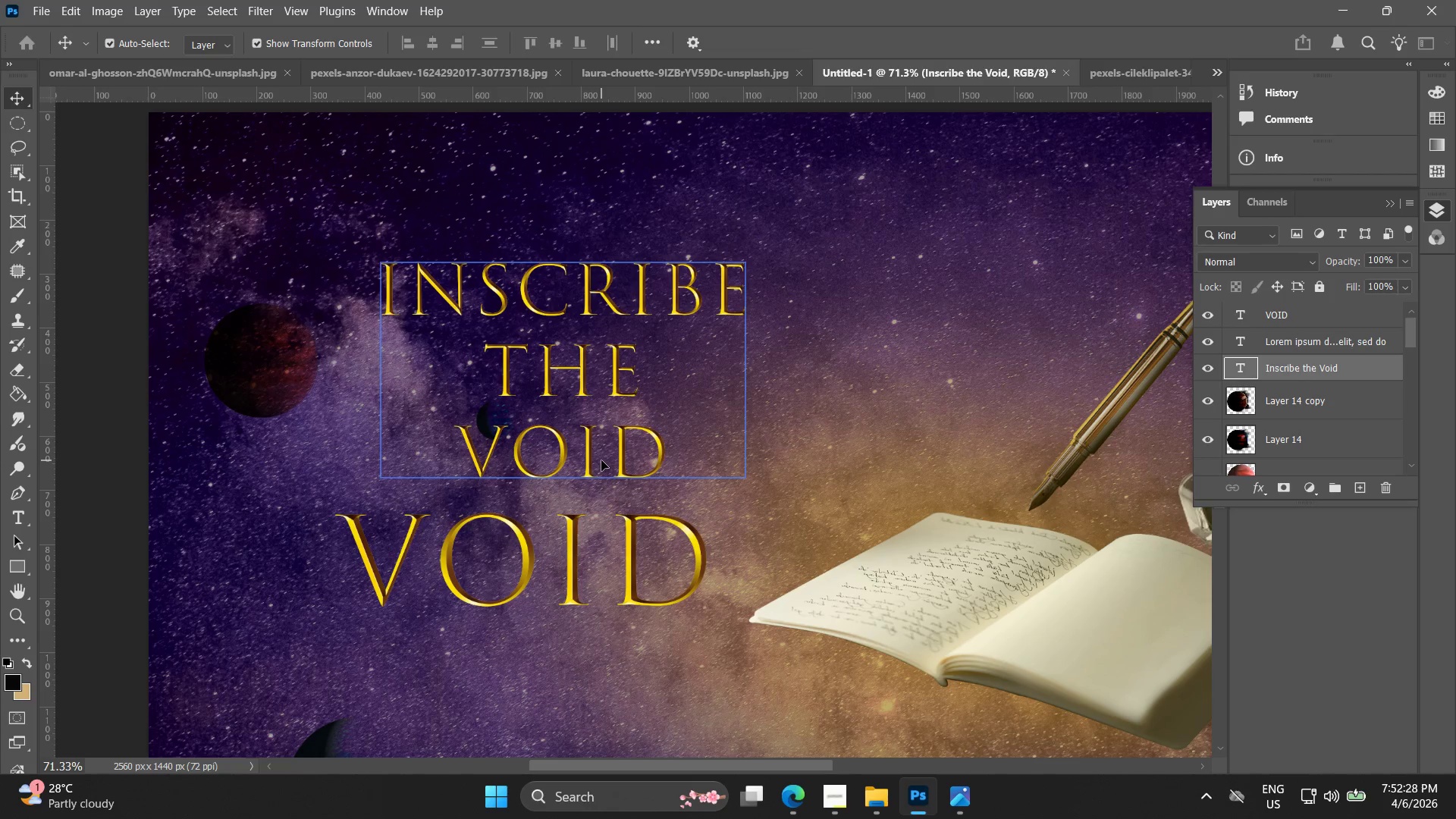 
triple_click([601, 460])
 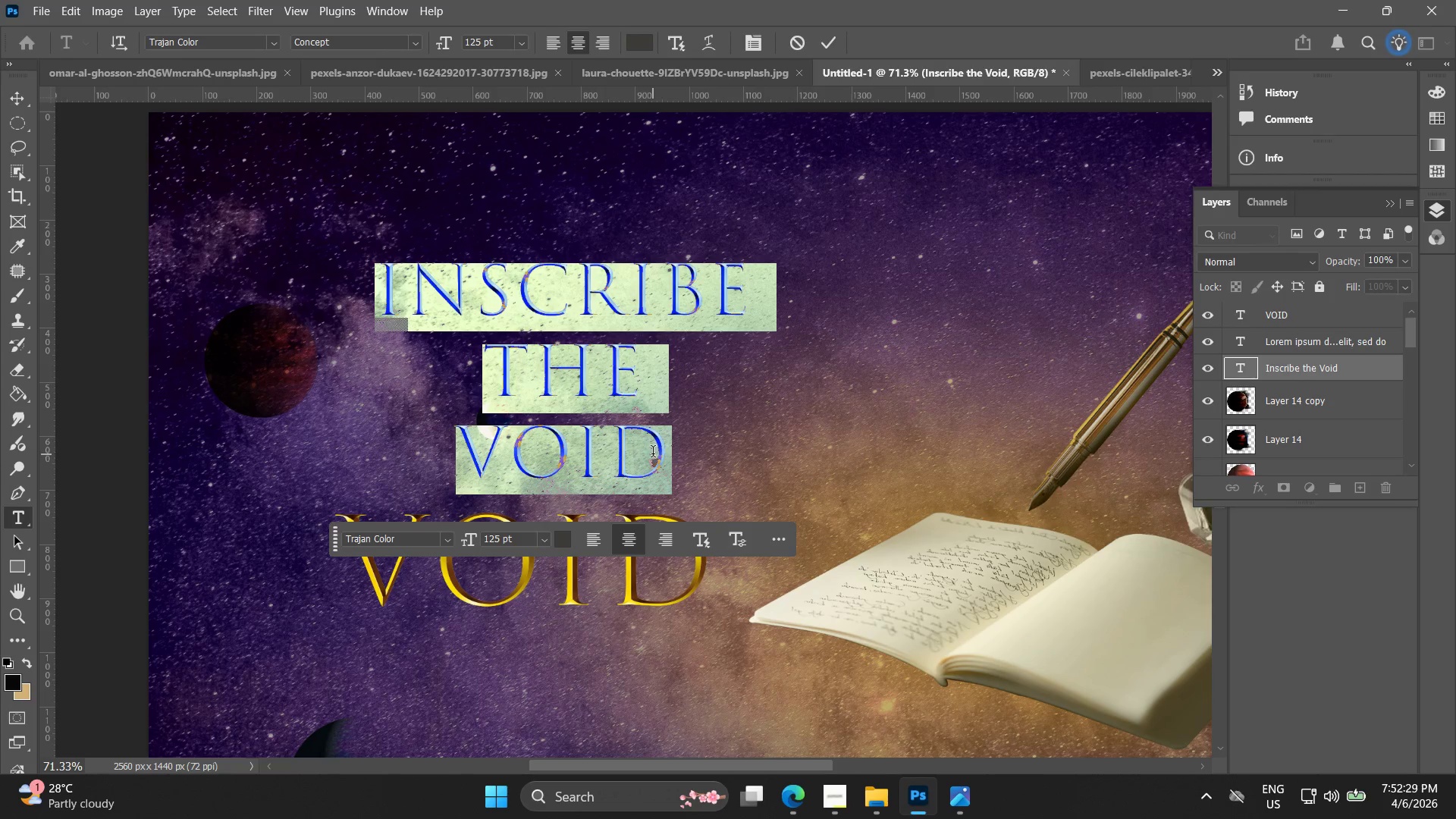 
left_click([655, 453])
 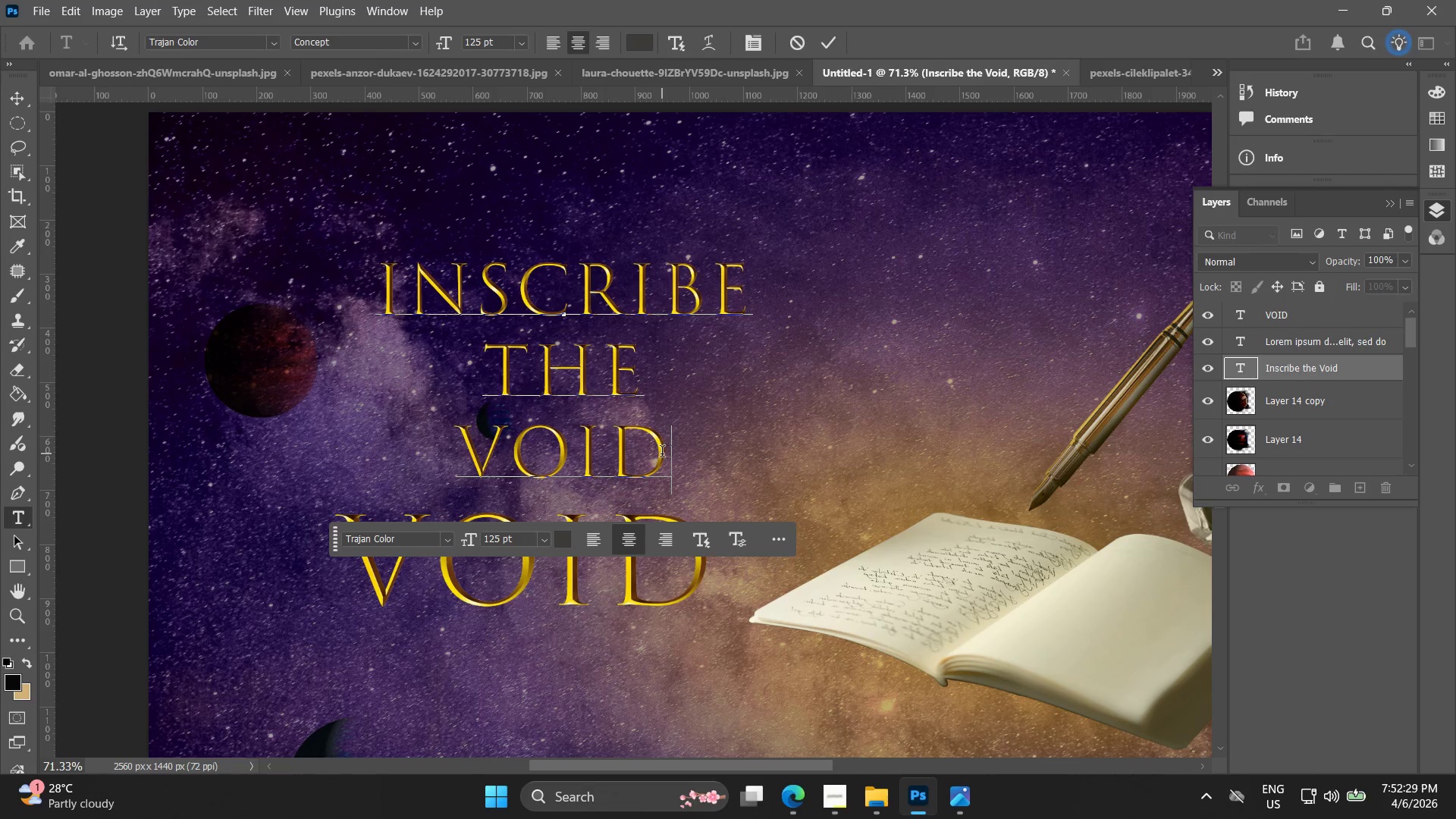 
left_click_drag(start_coordinate=[657, 453], to_coordinate=[423, 424])
 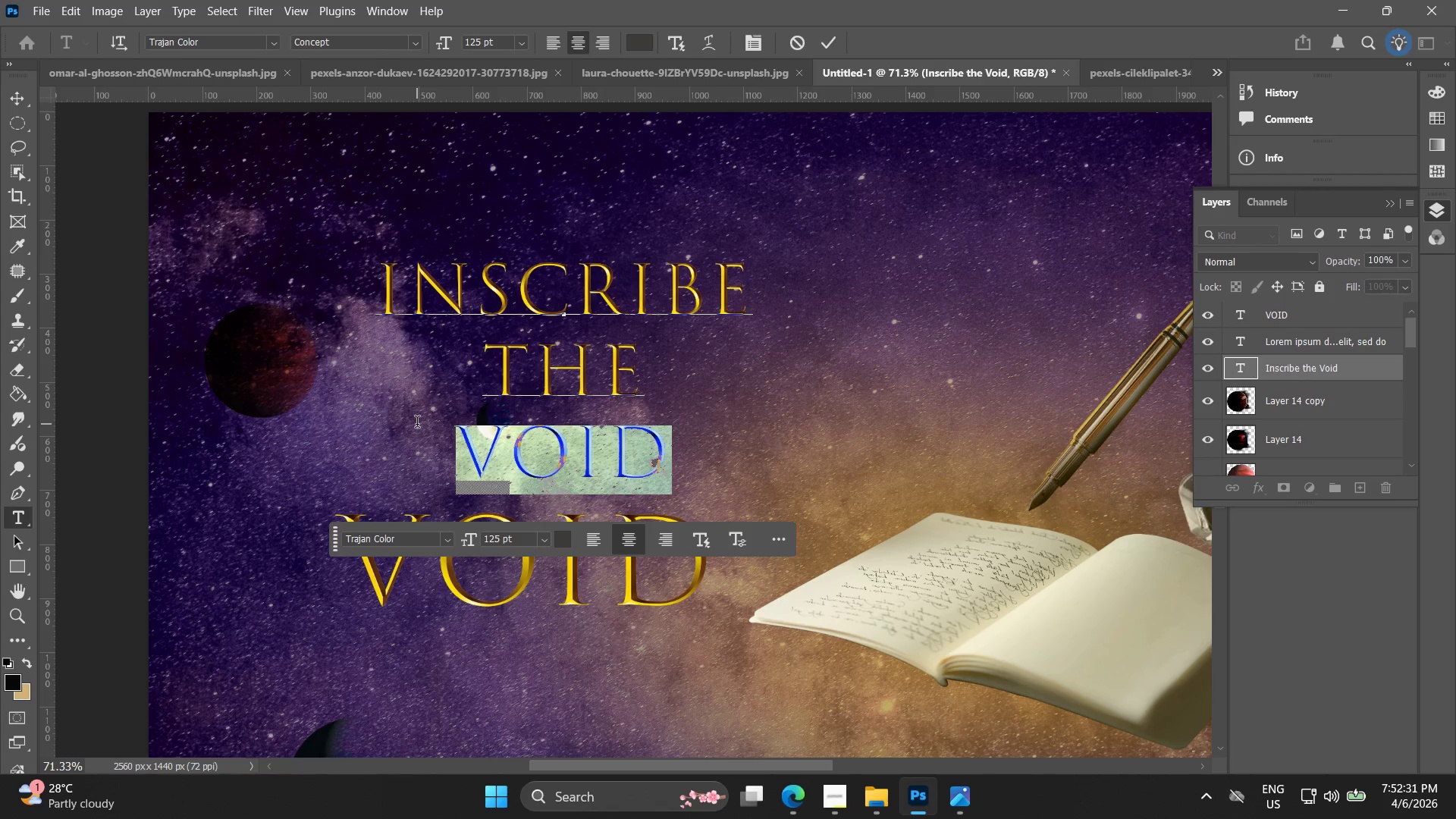 
key(Backspace)
 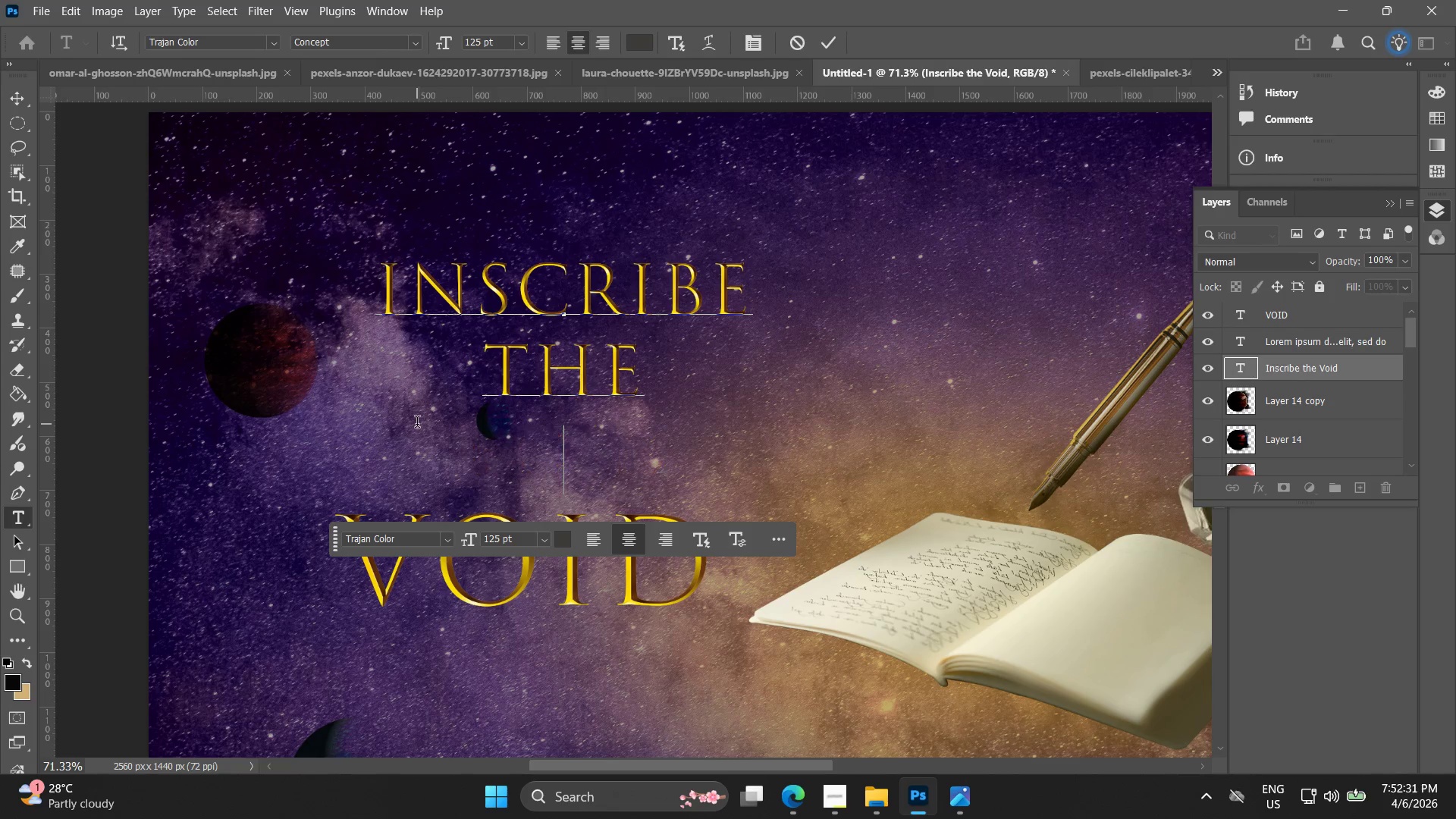 
key(Backspace)
 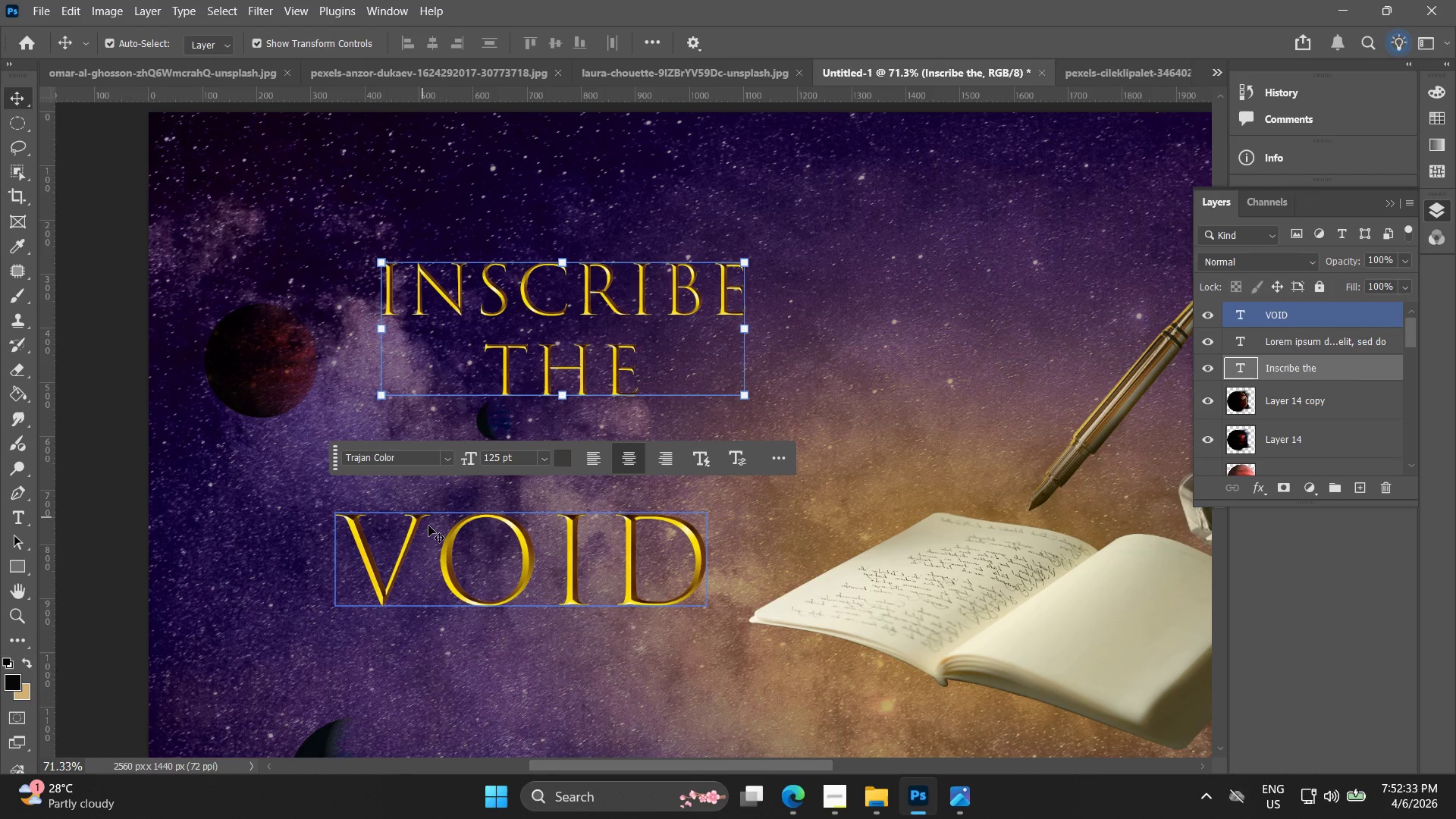 
left_click_drag(start_coordinate=[570, 579], to_coordinate=[607, 488])
 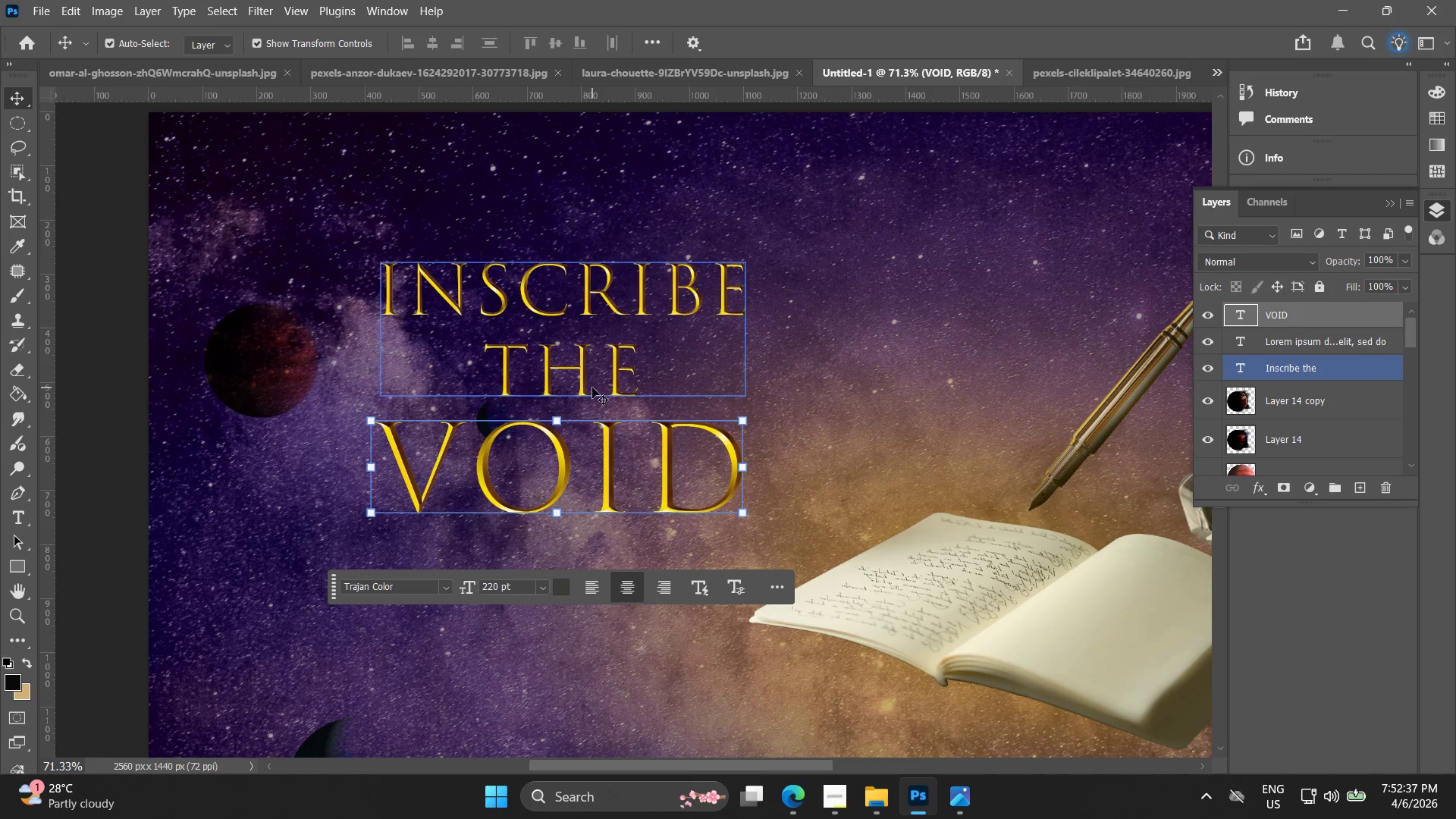 
hold_key(key=ShiftLeft, duration=0.55)
left_click([589, 384])
 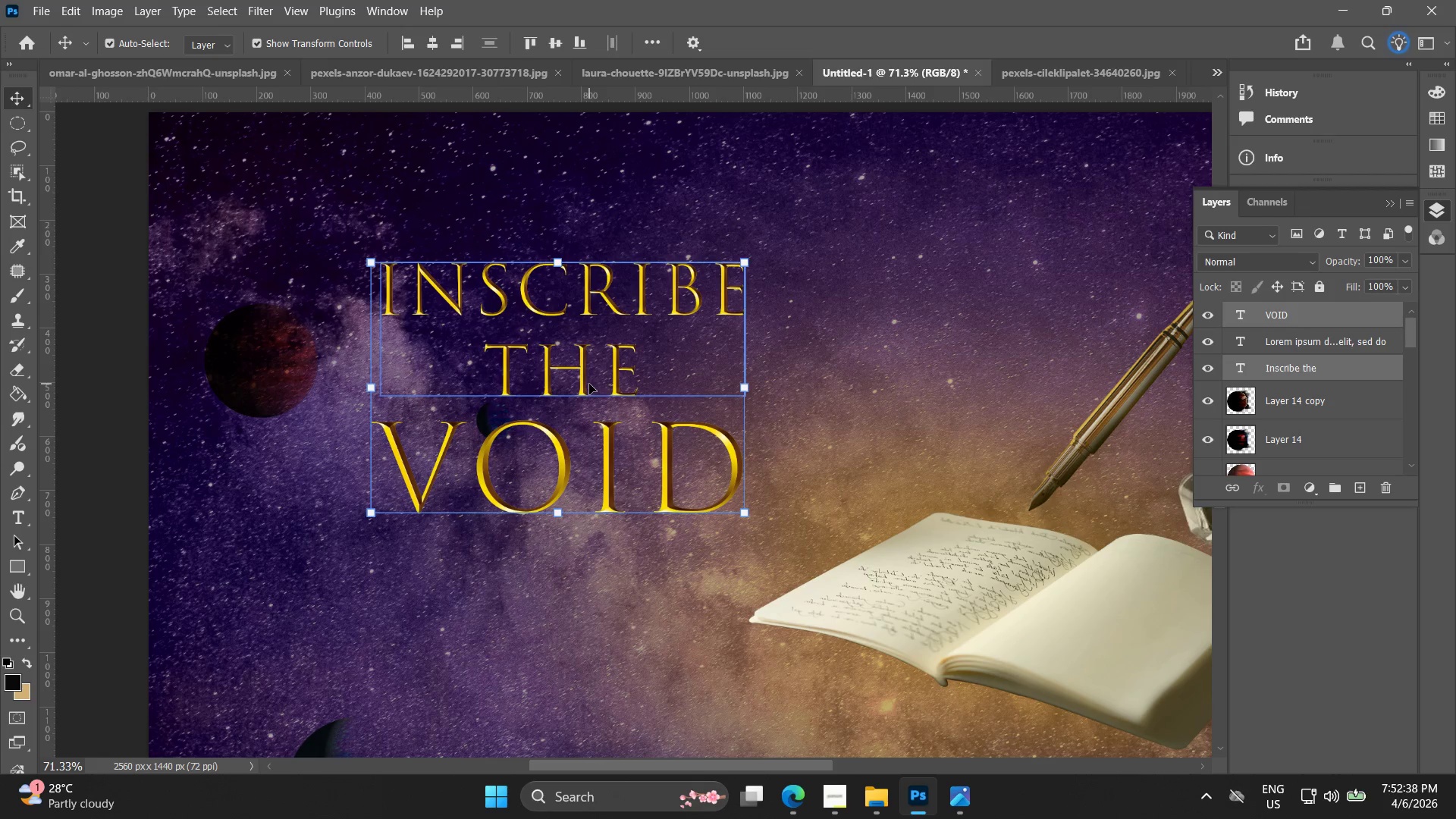 
key(Control+D)
 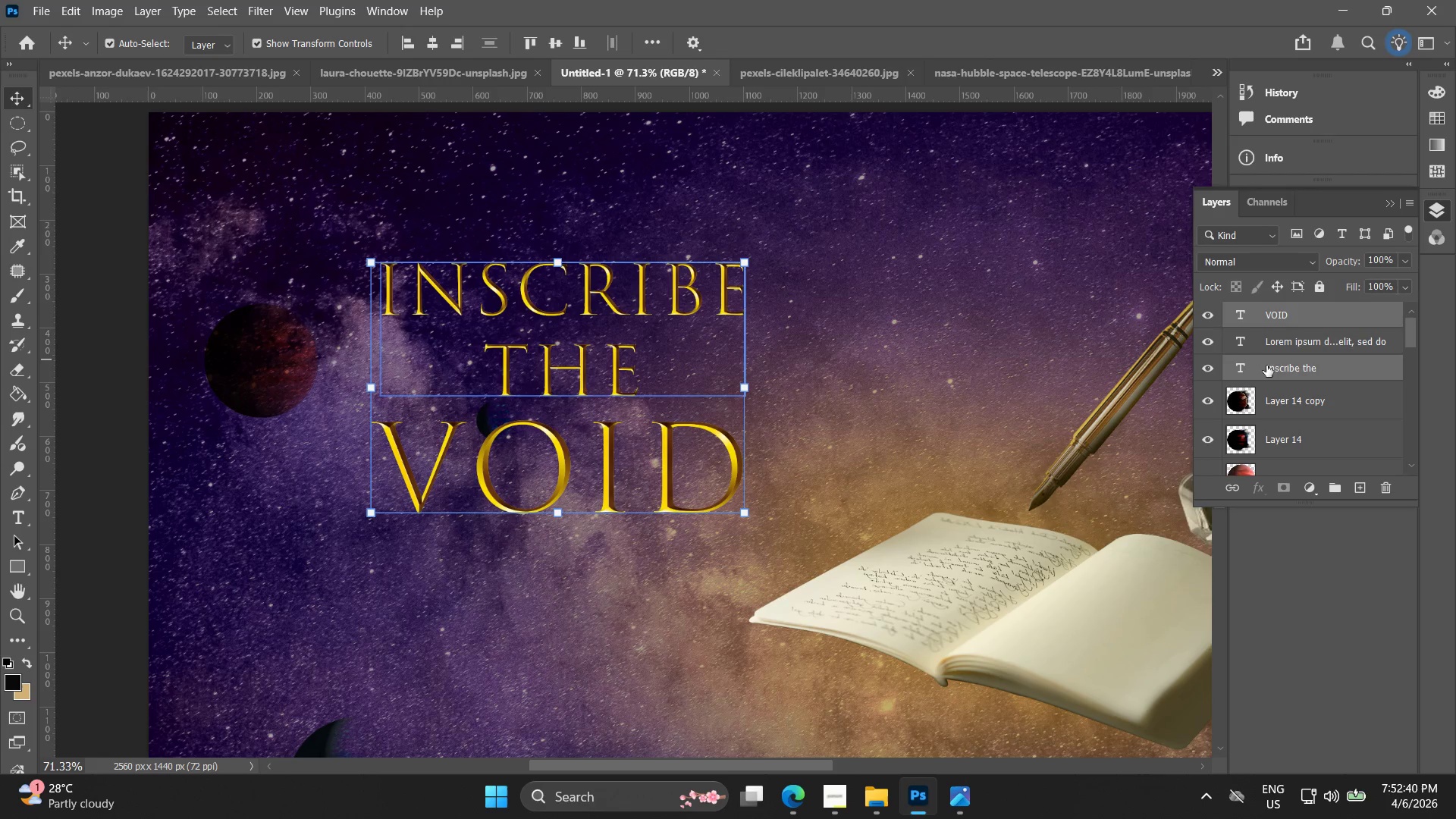 
left_click([1303, 347])
 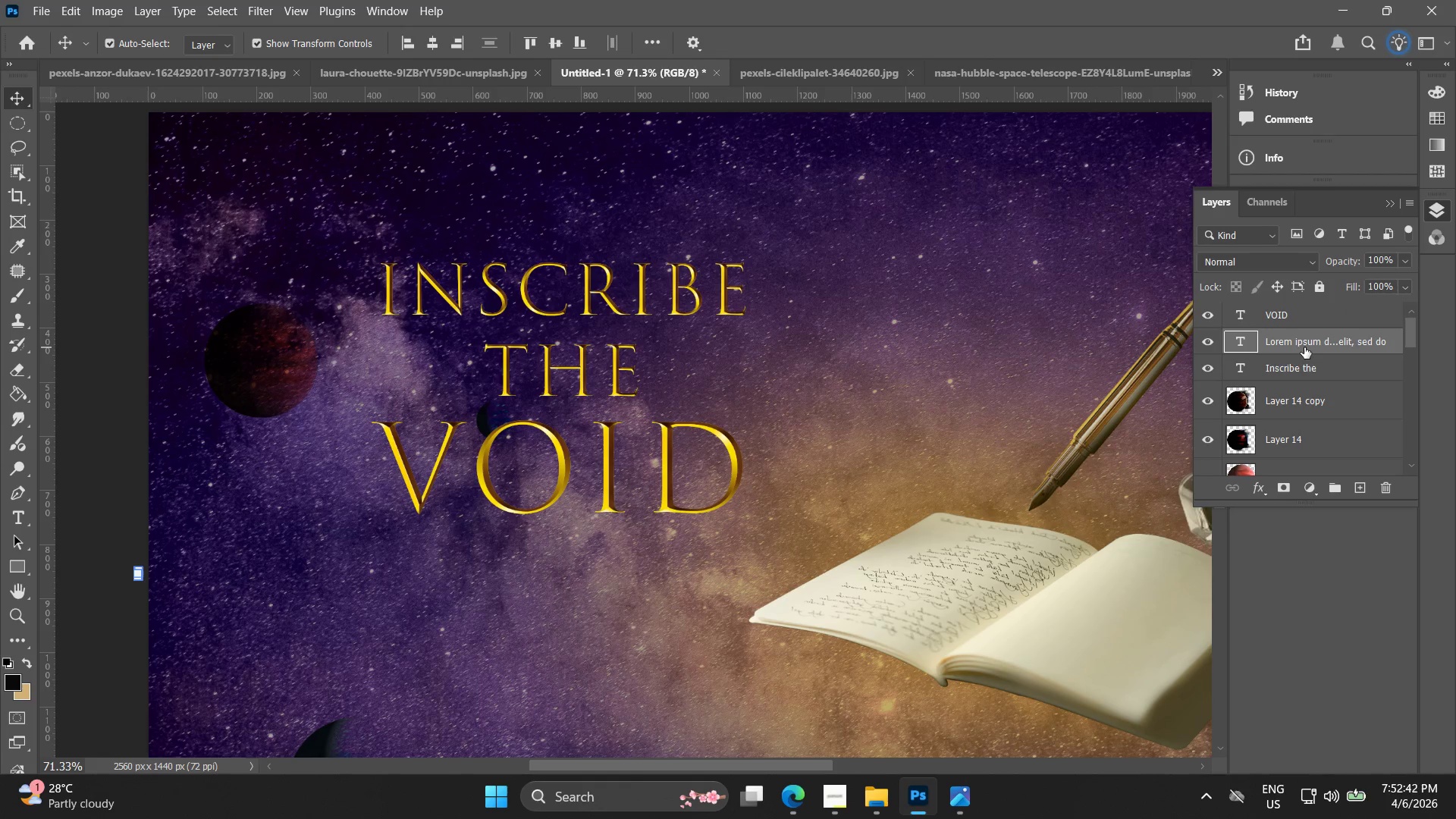 
key(Delete)
 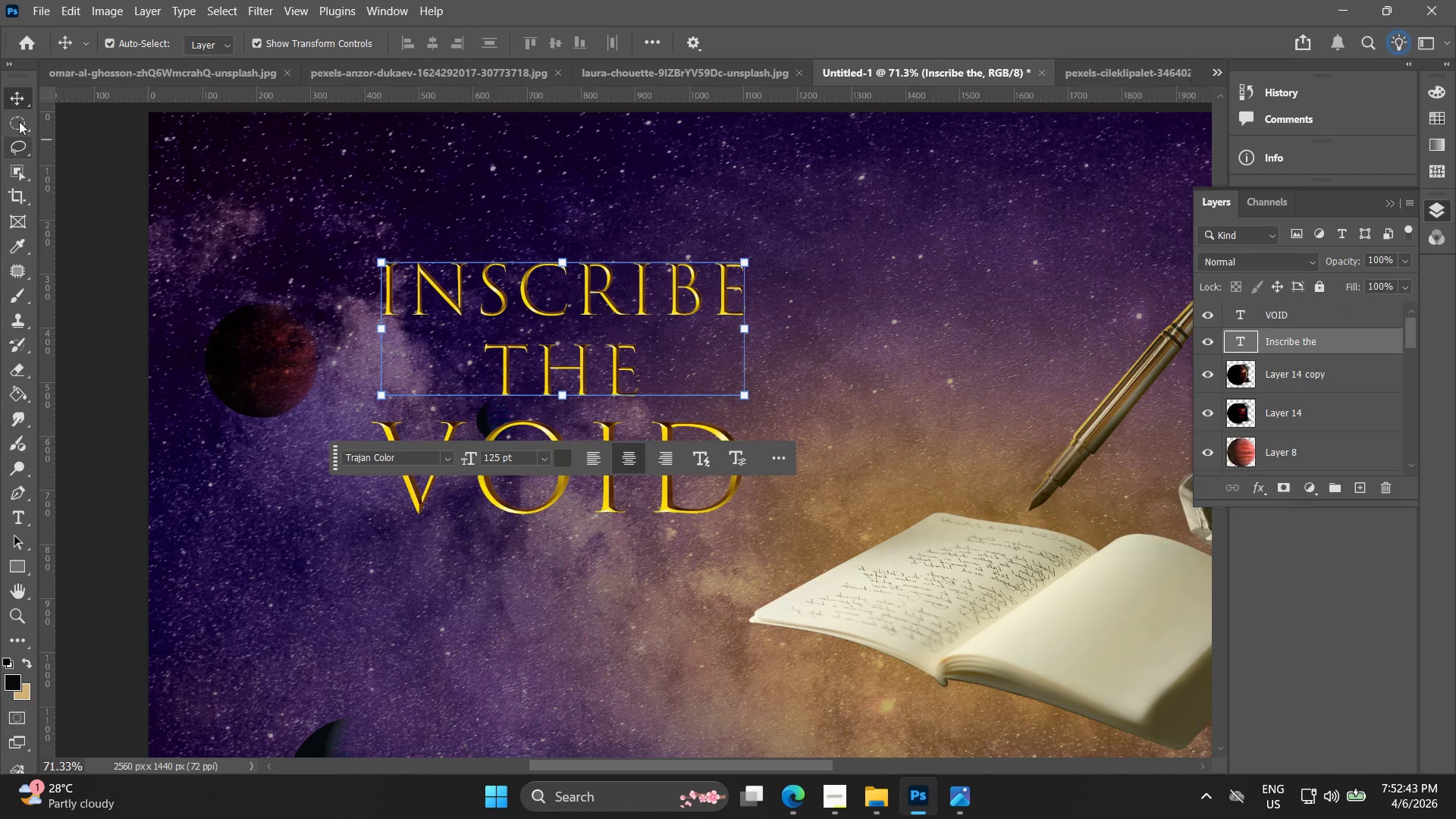 
left_click([14, 92])
 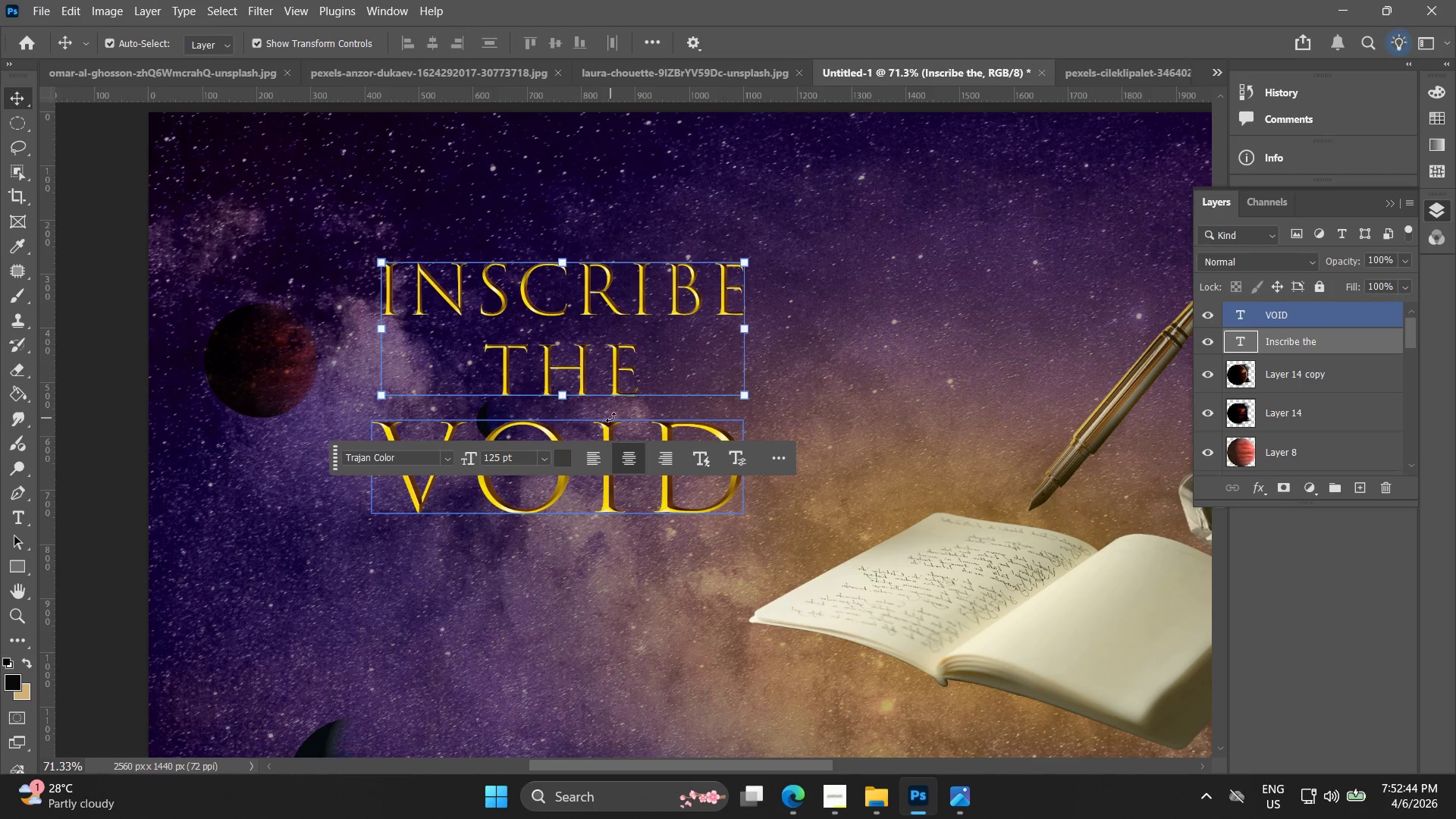 
hold_key(key=ShiftLeft, duration=0.84)
left_click([610, 428])
 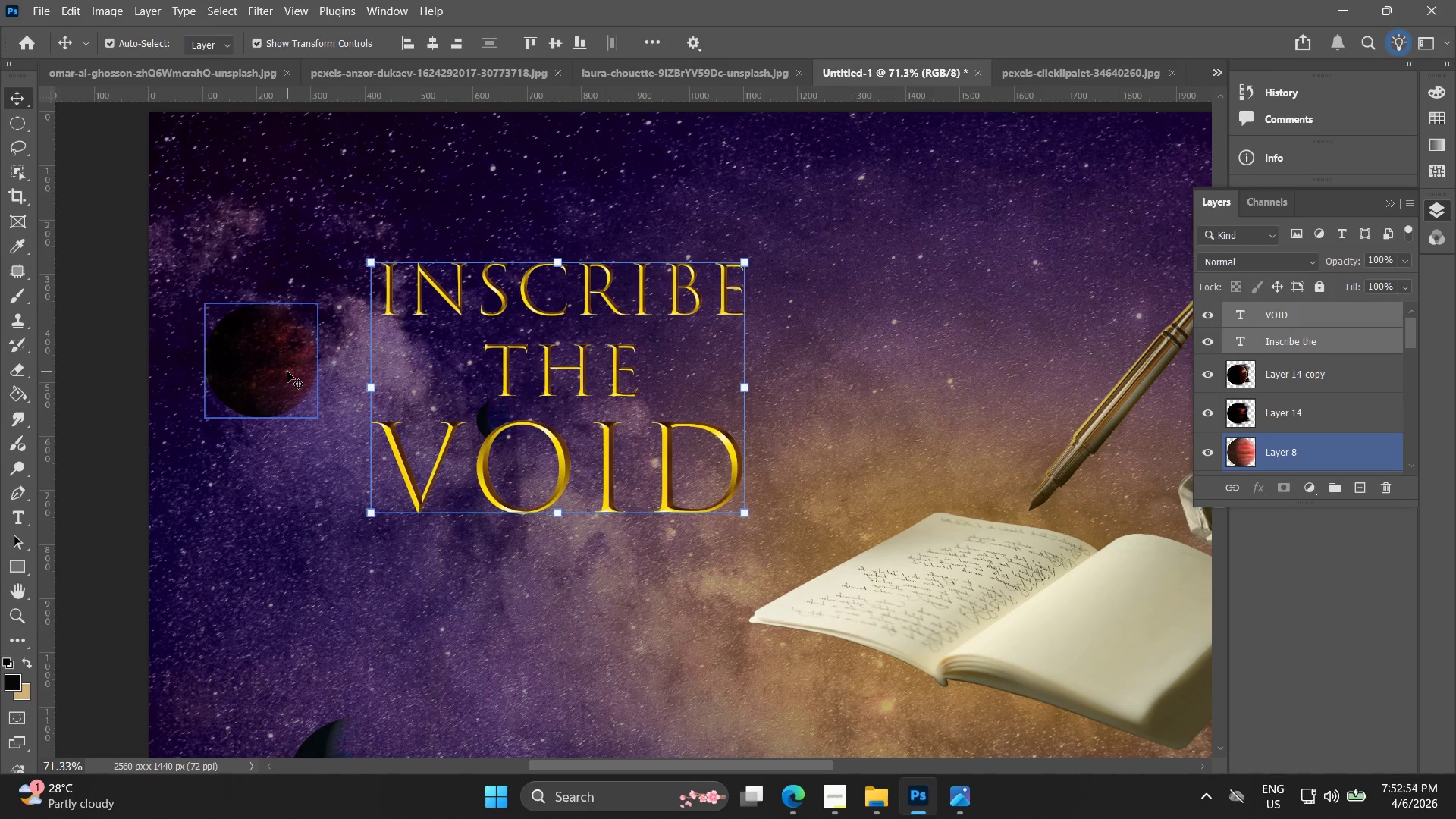 
wait(13.64)
 